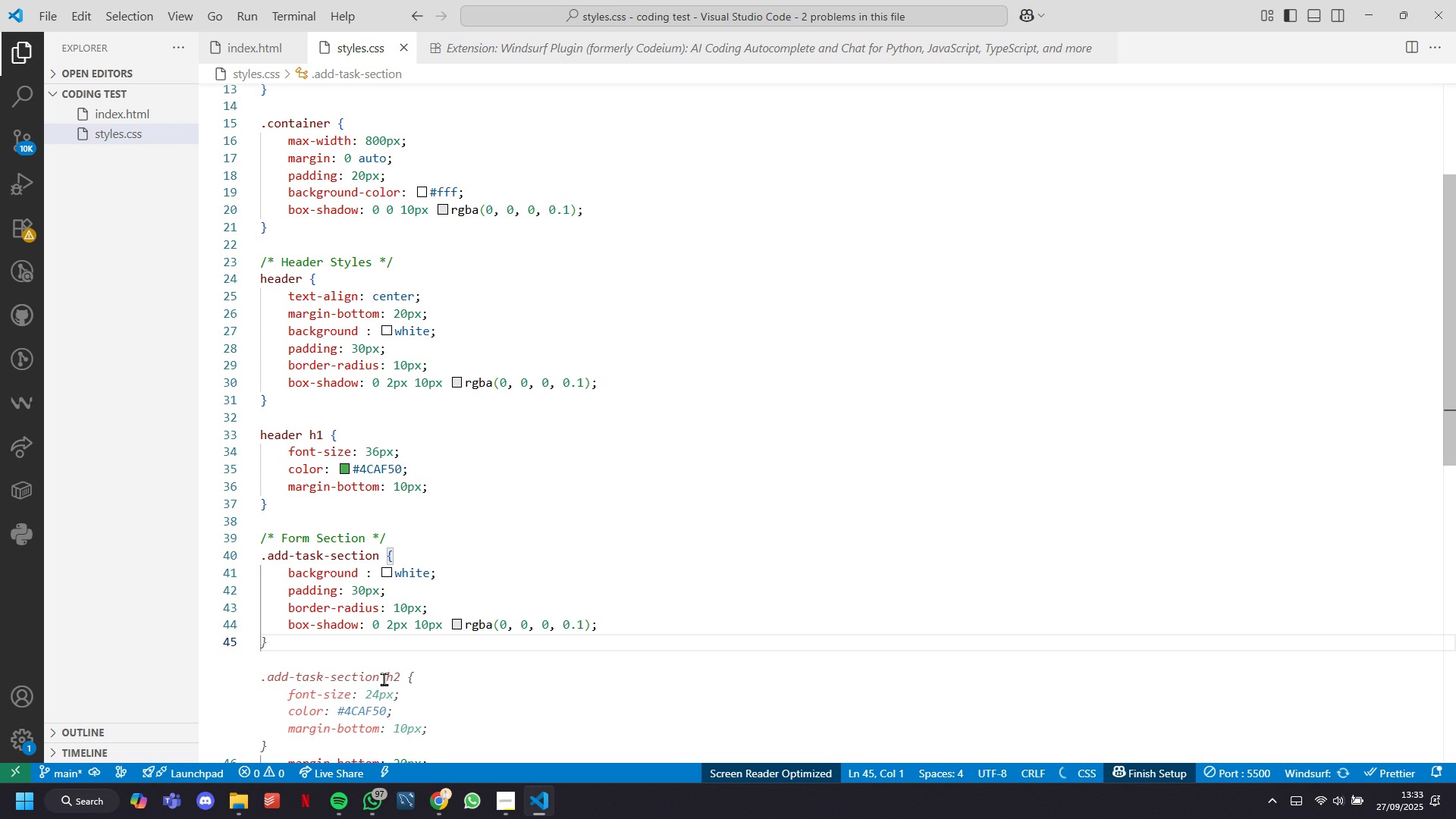 
key(ArrowLeft)
 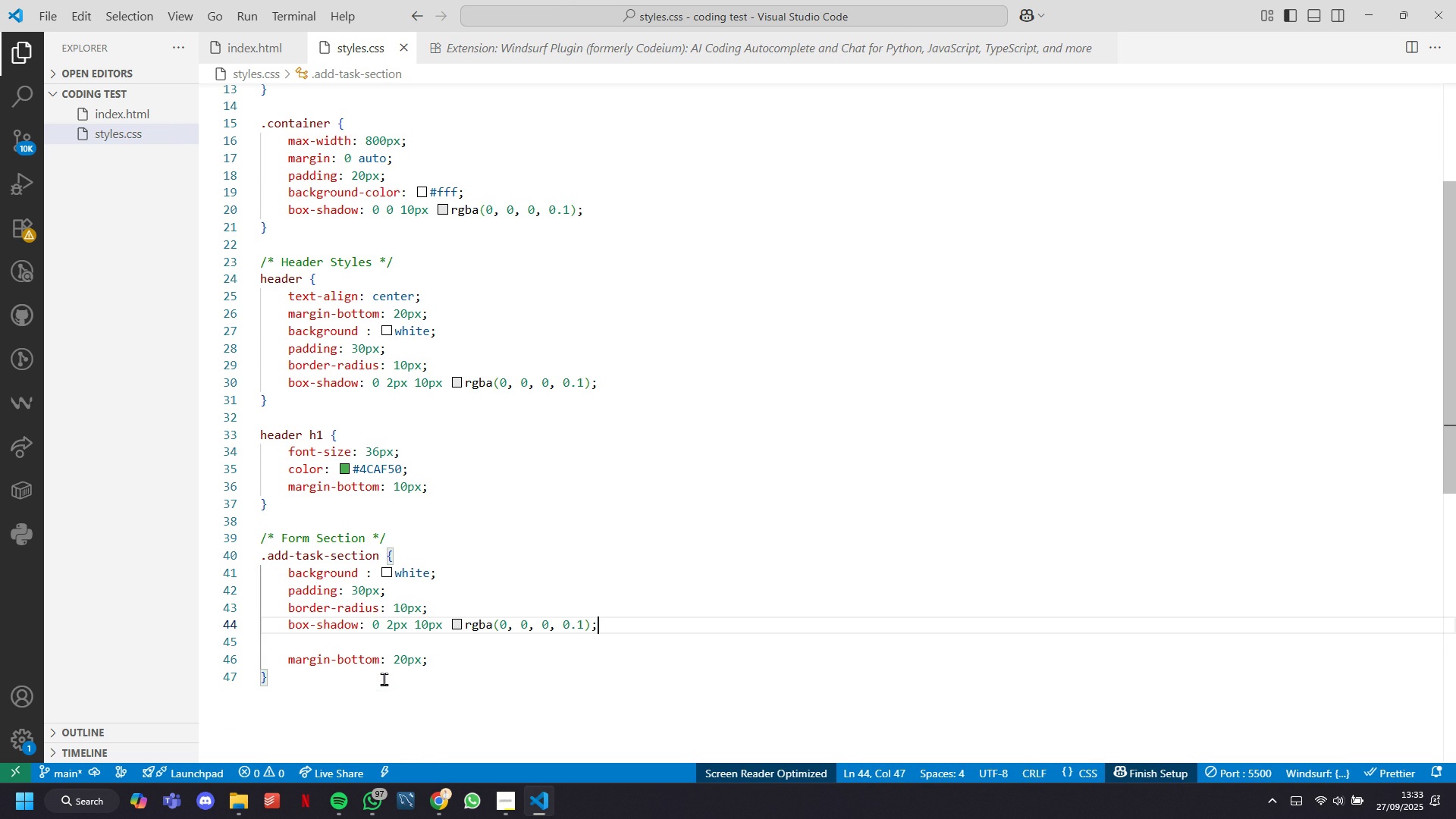 
key(ArrowUp)
 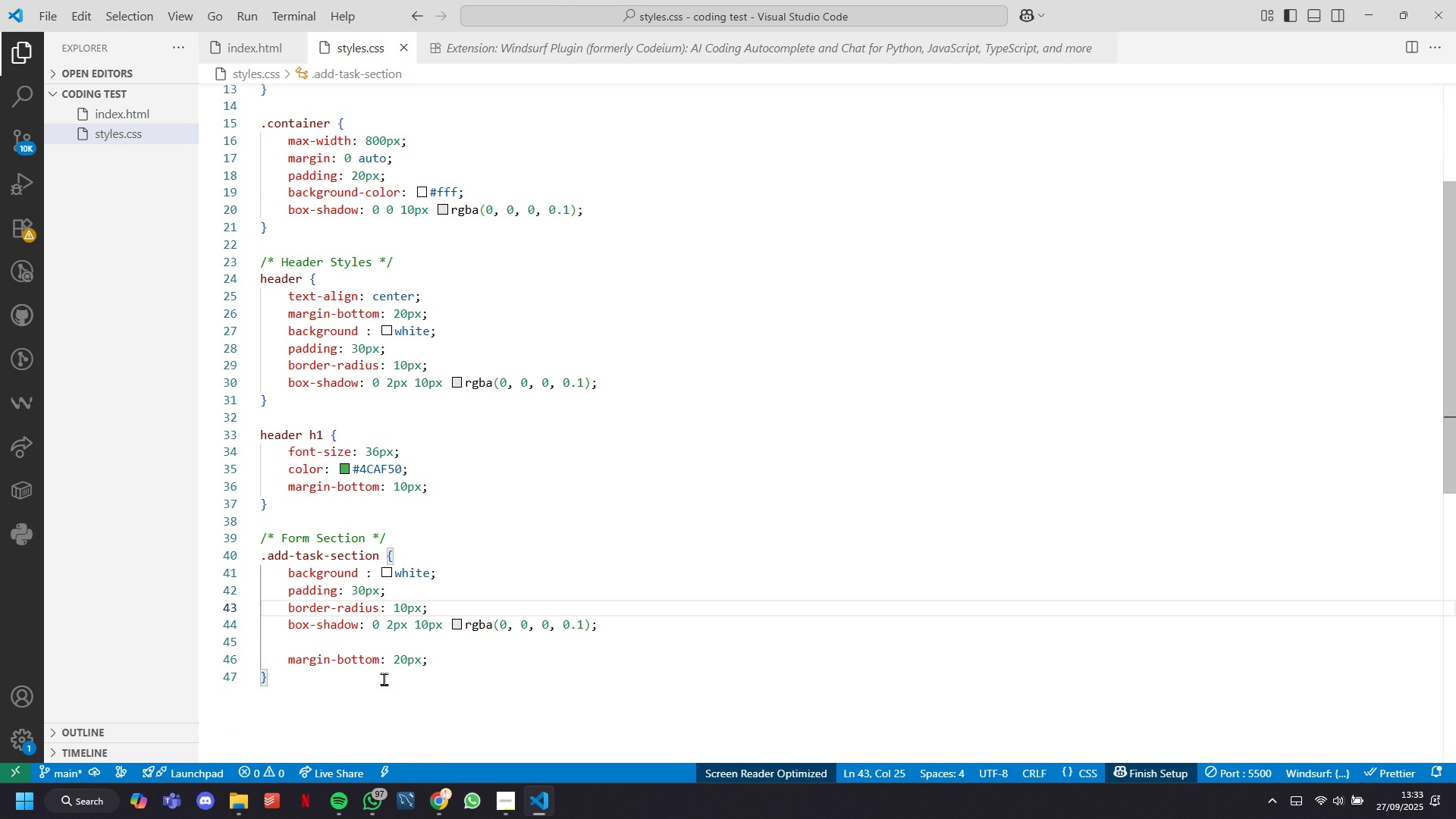 
key(Enter)
 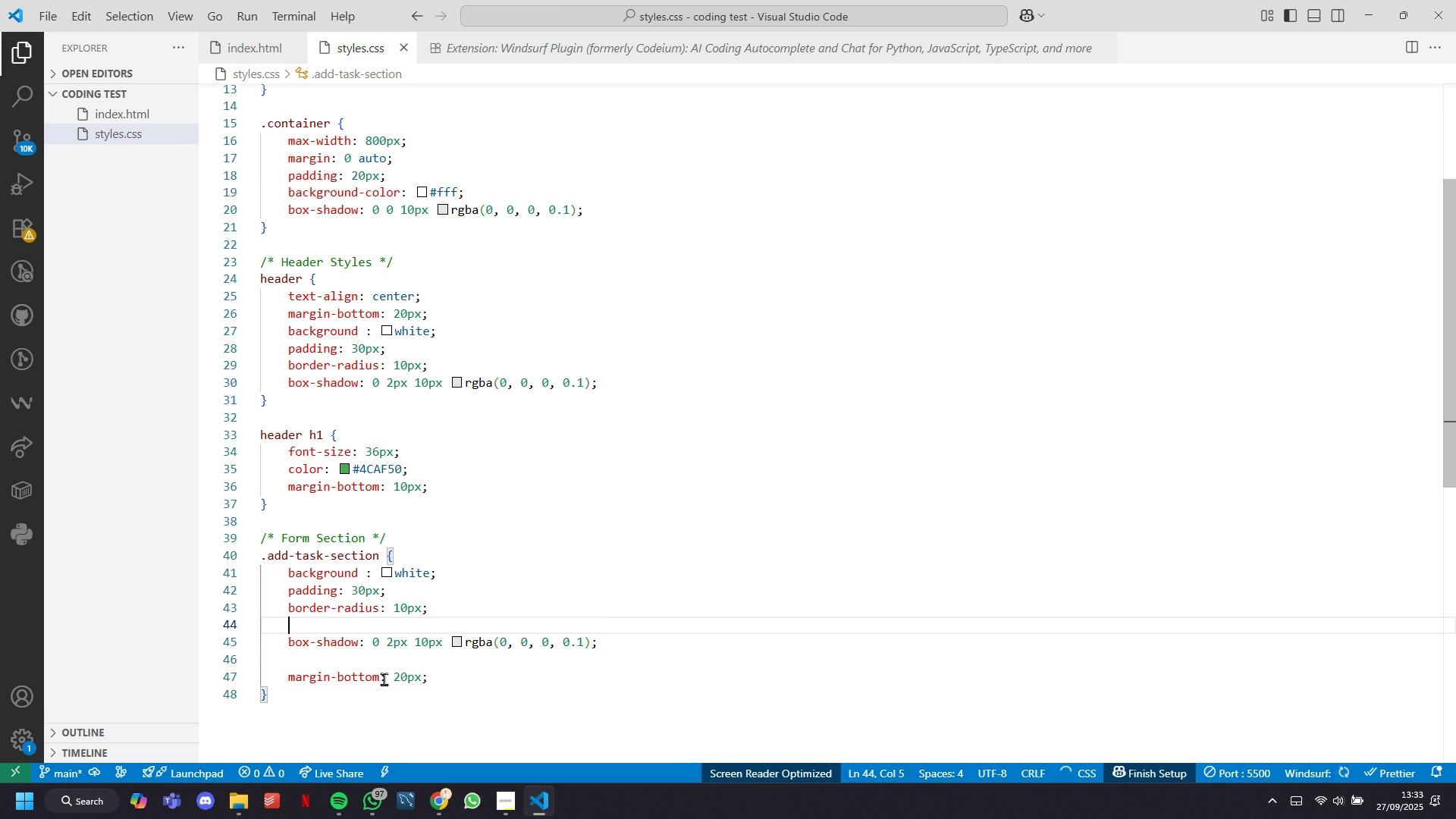 
type(marin)
 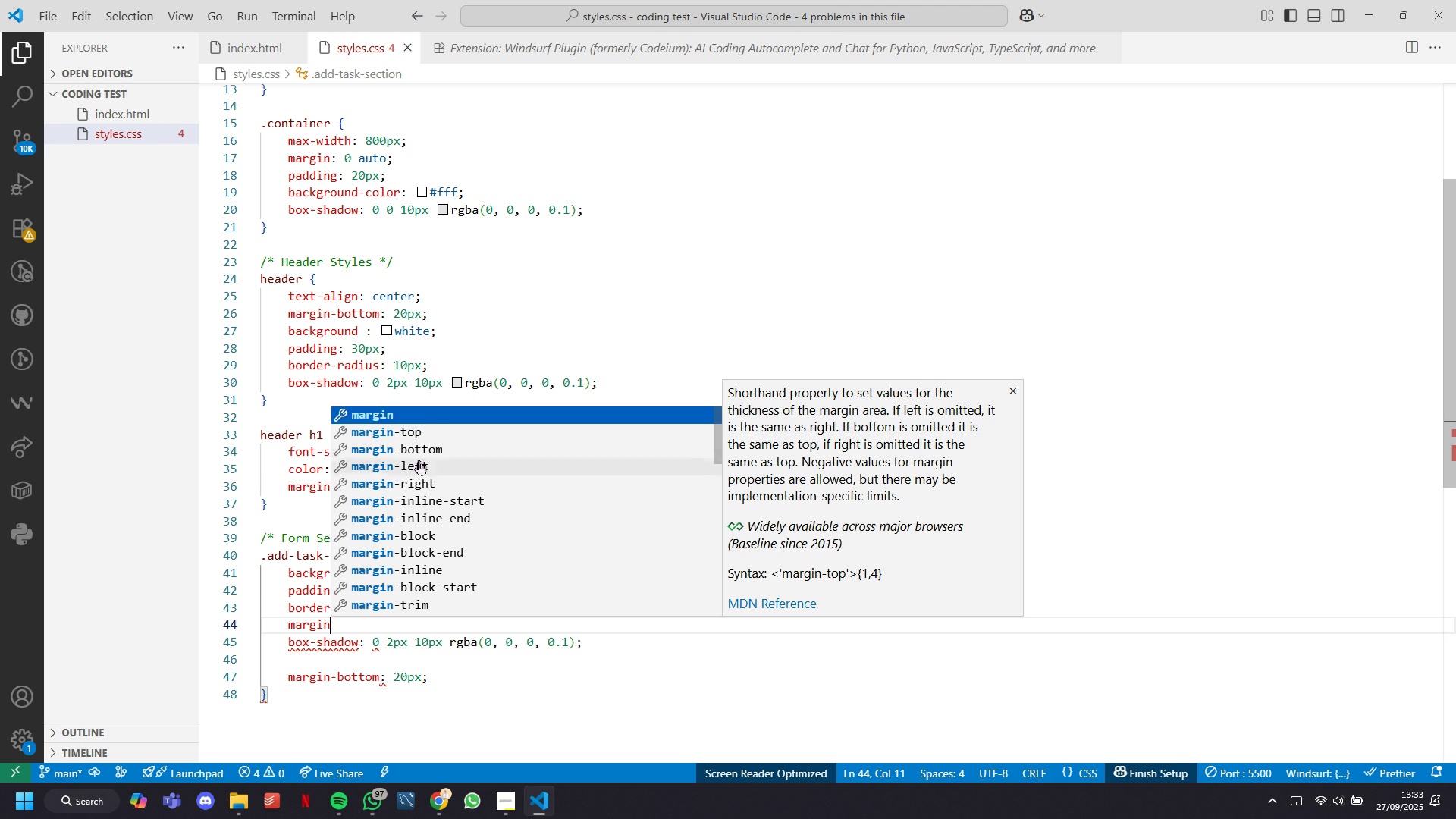 
left_click([425, 446])
 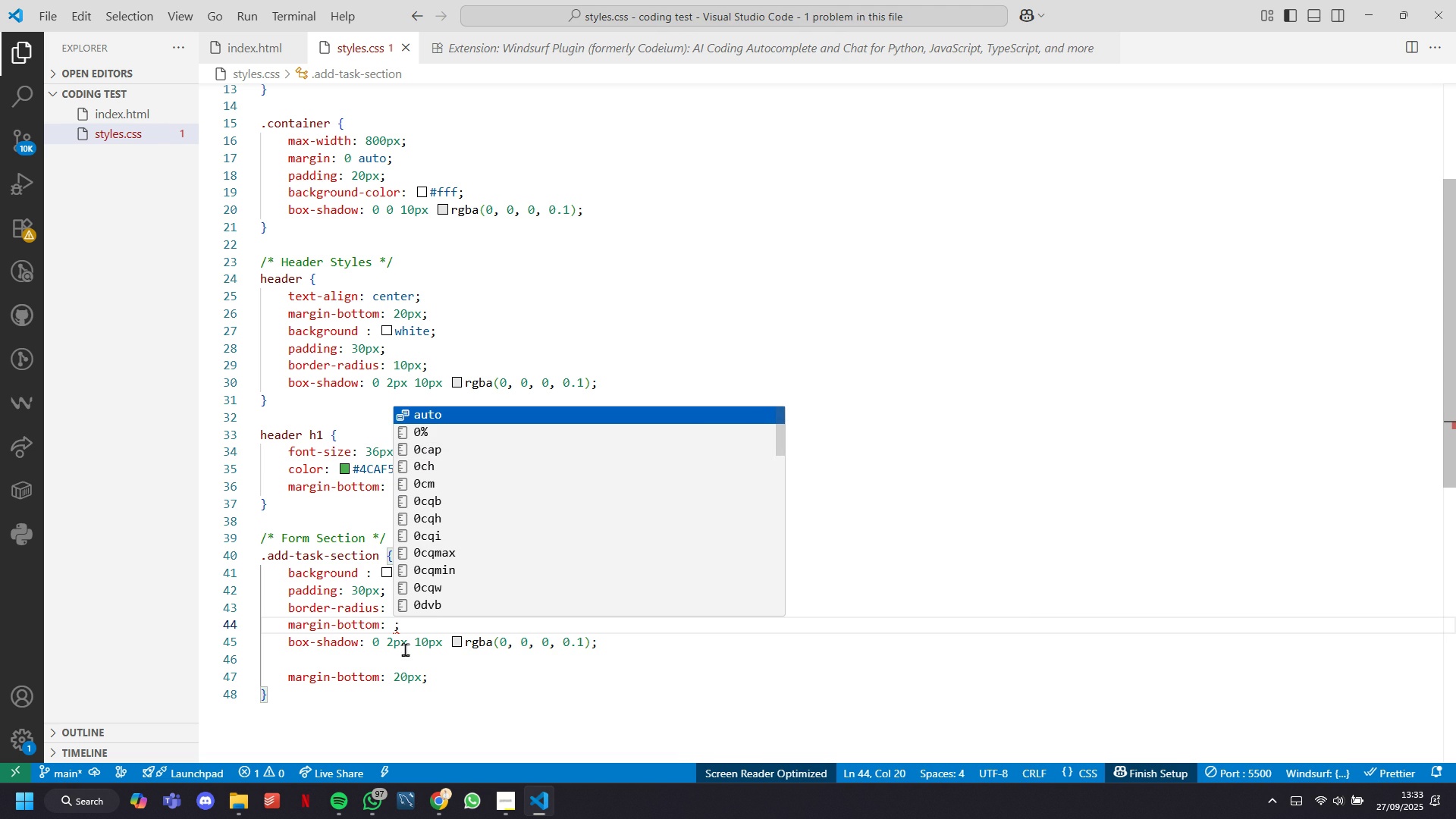 
type(30px)
 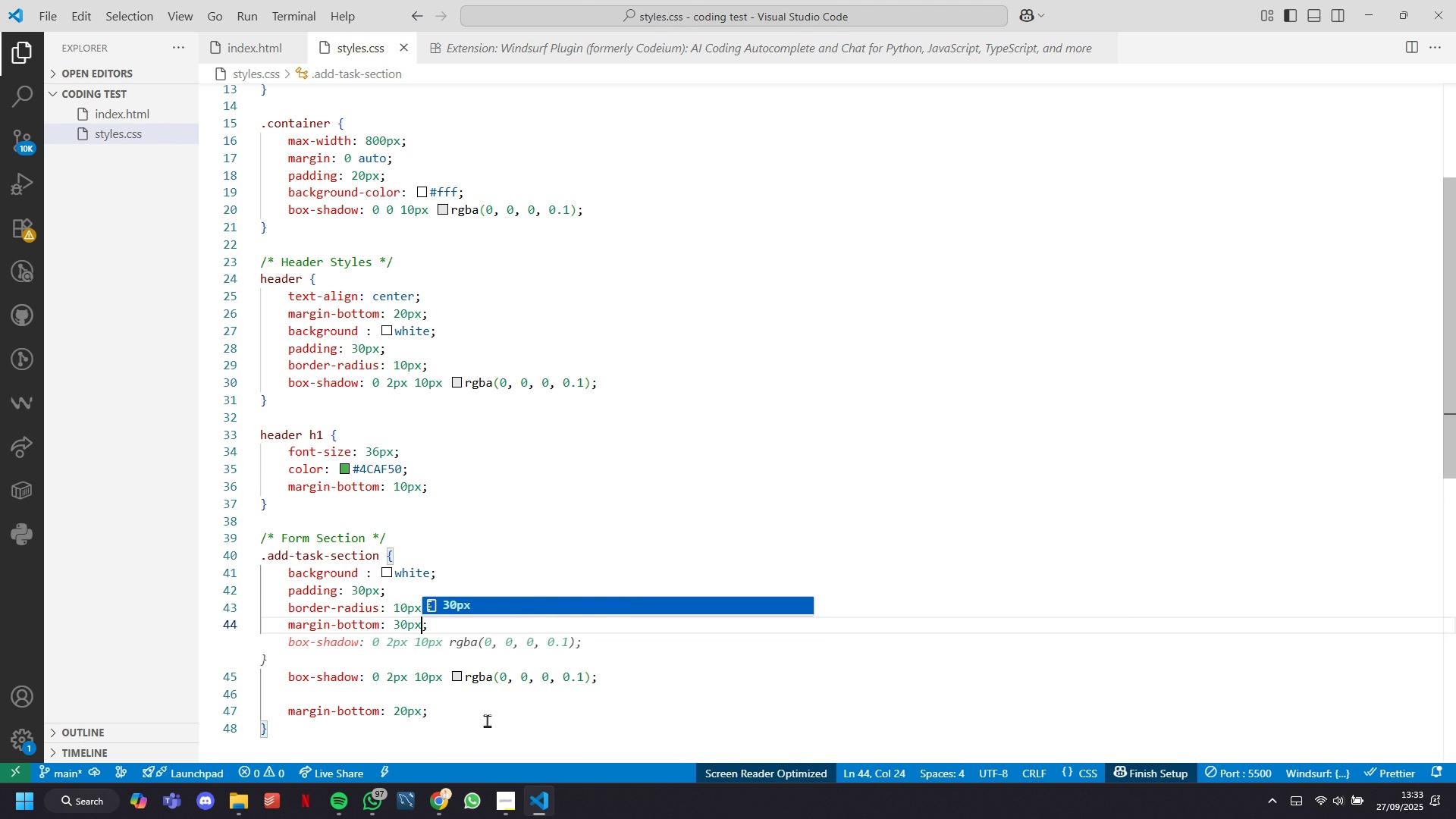 
wait(5.28)
 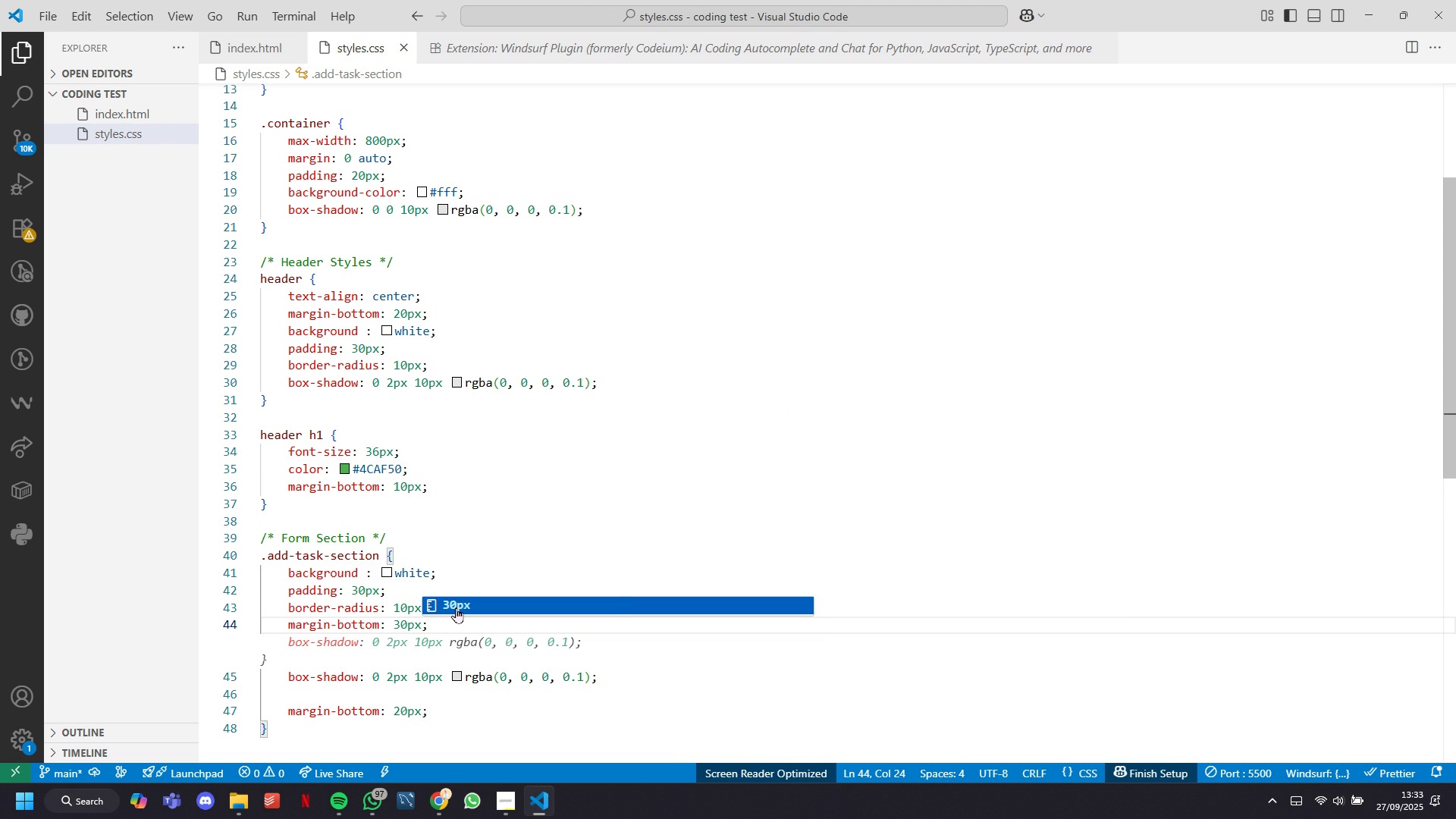 
left_click([466, 626])
 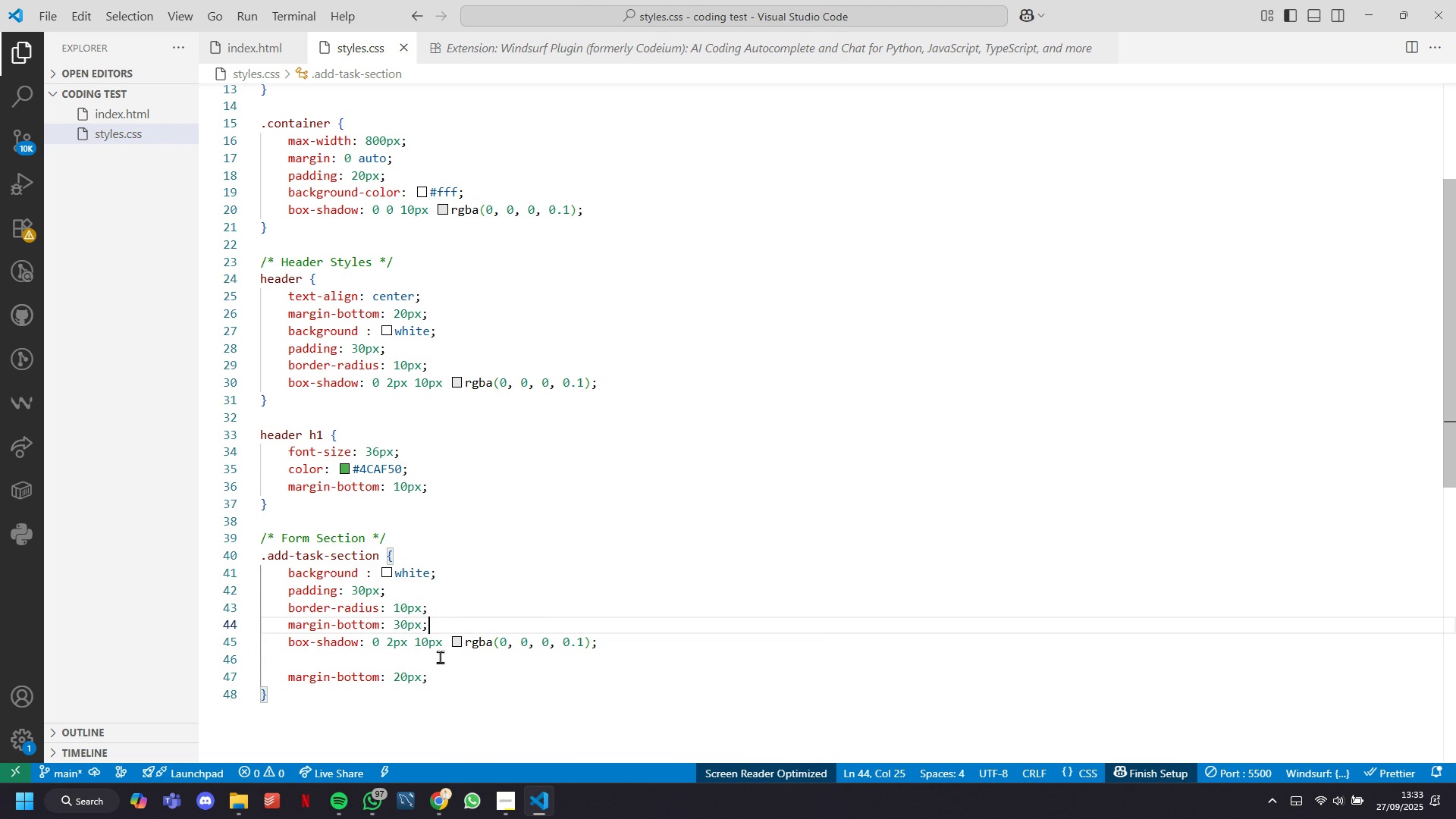 
left_click_drag(start_coordinate=[453, 685], to_coordinate=[228, 662])
 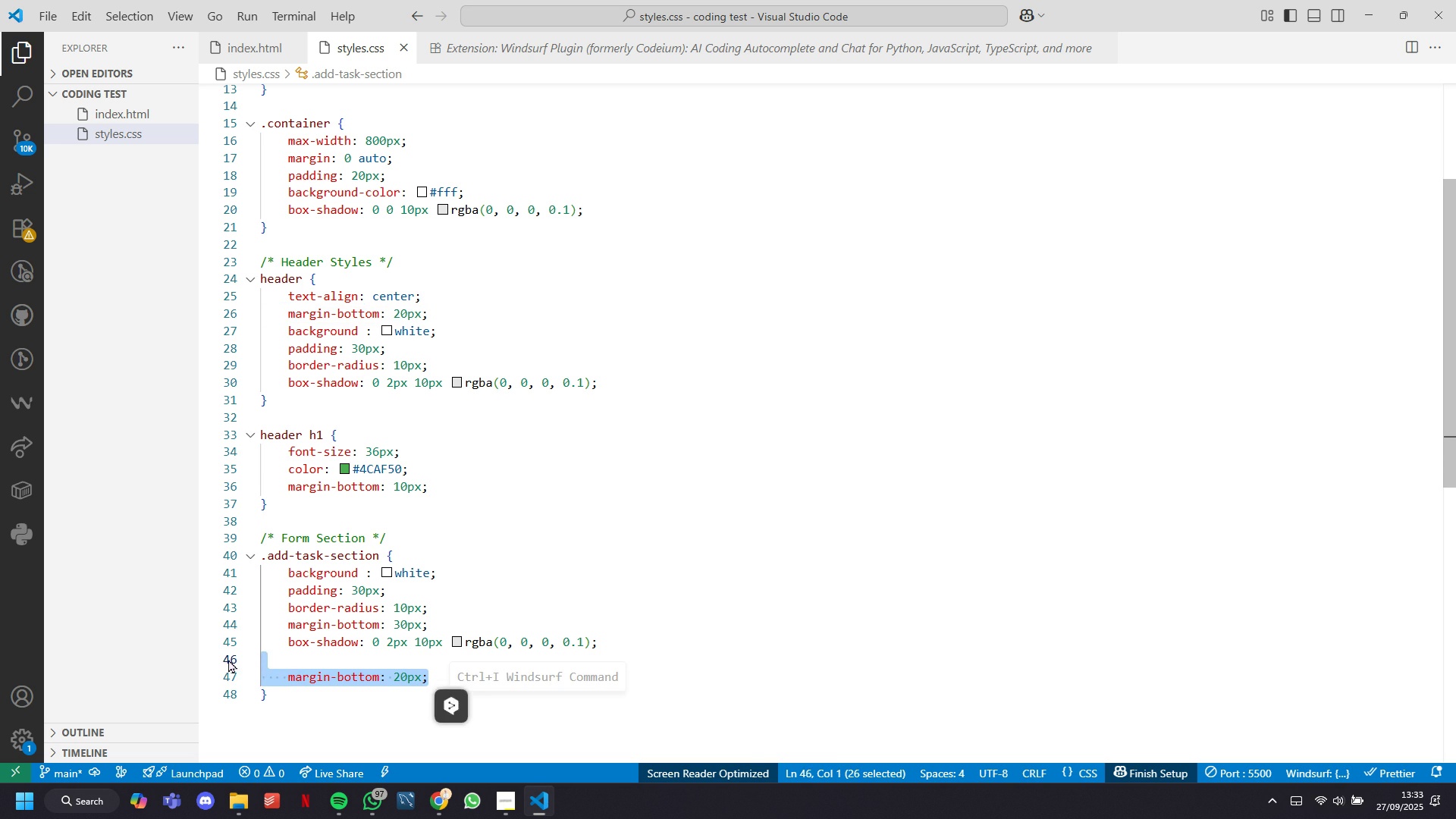 
key(Backspace)
 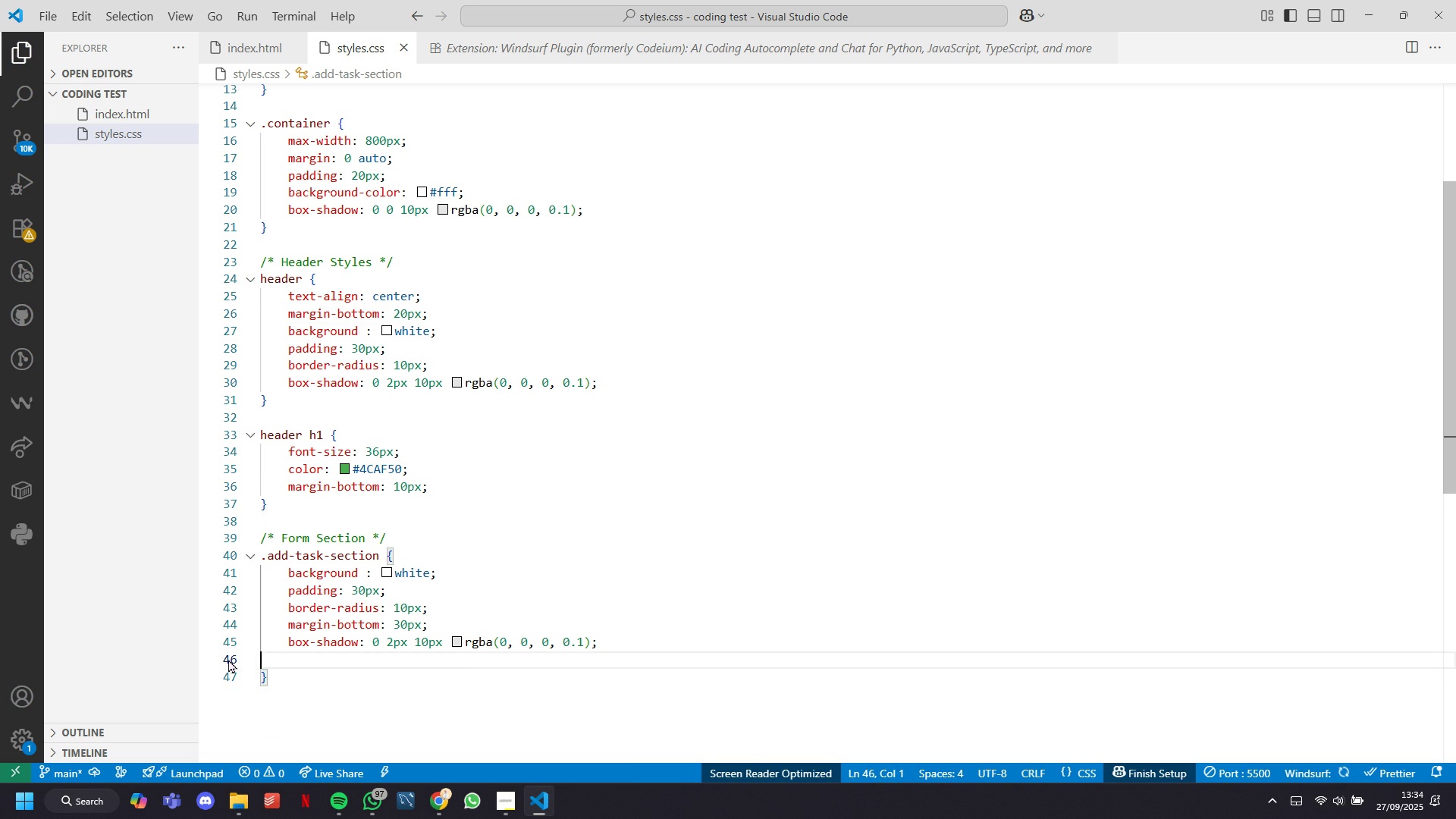 
key(Backspace)
 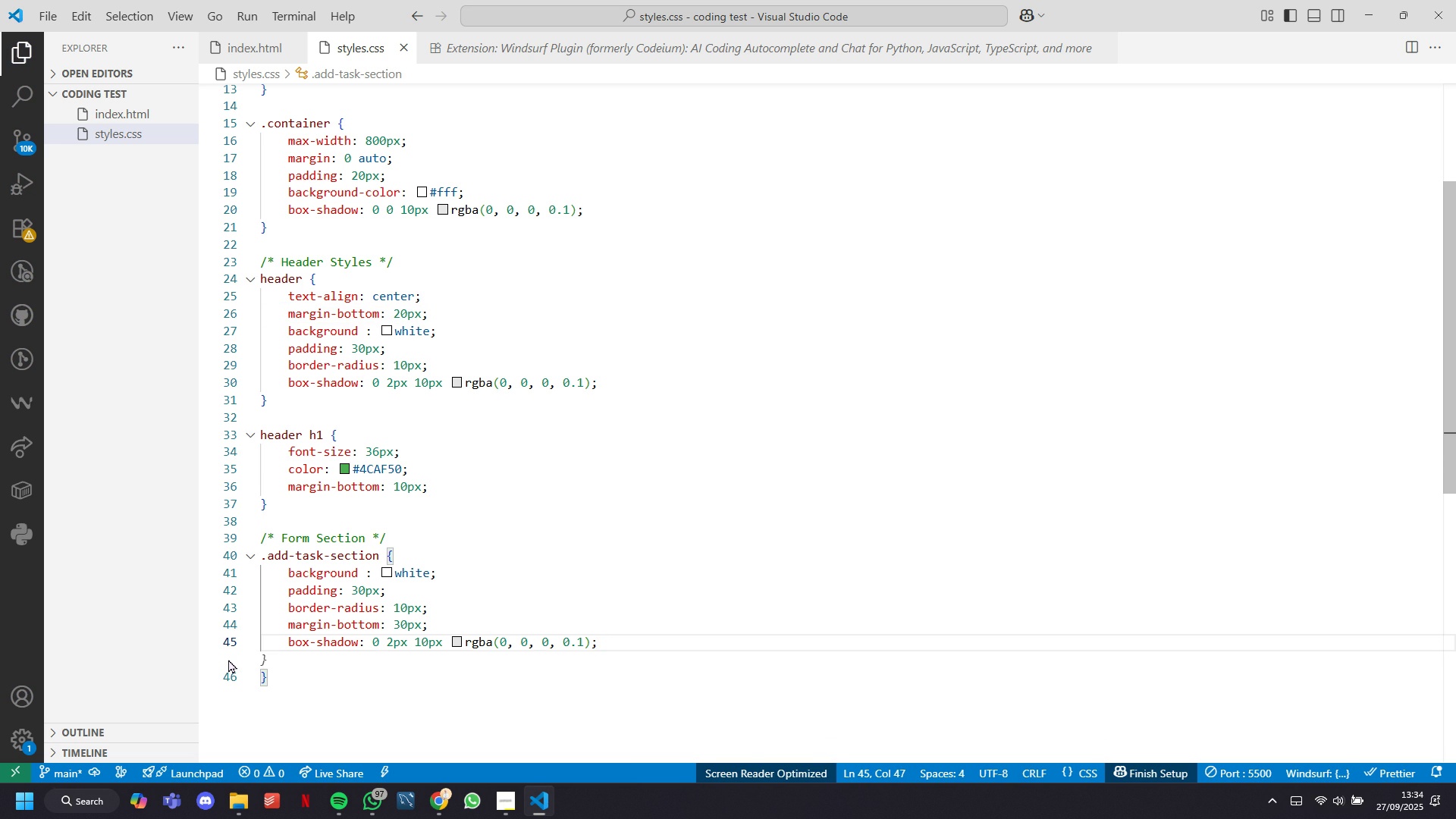 
wait(8.77)
 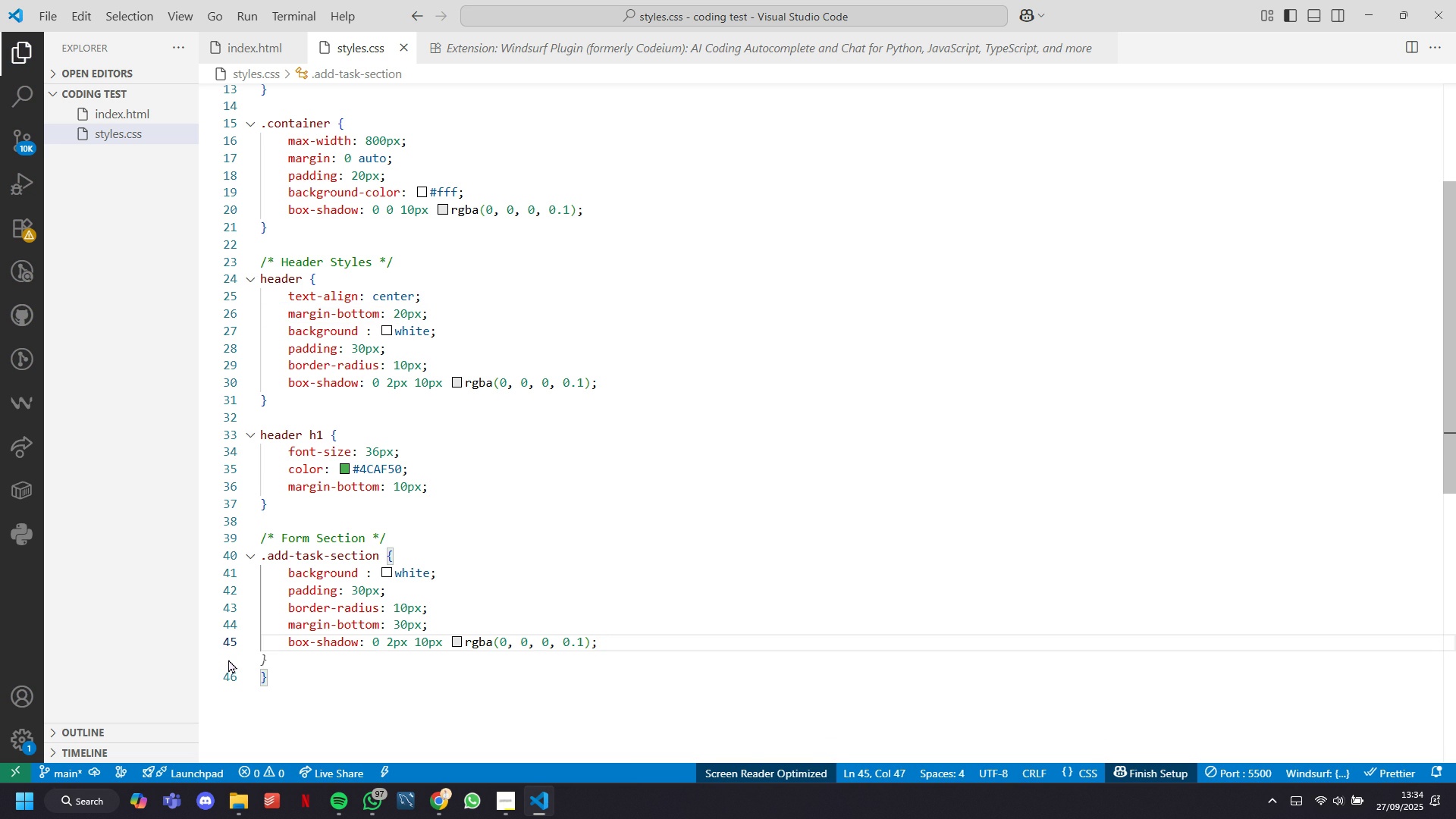 
left_click([443, 656])
 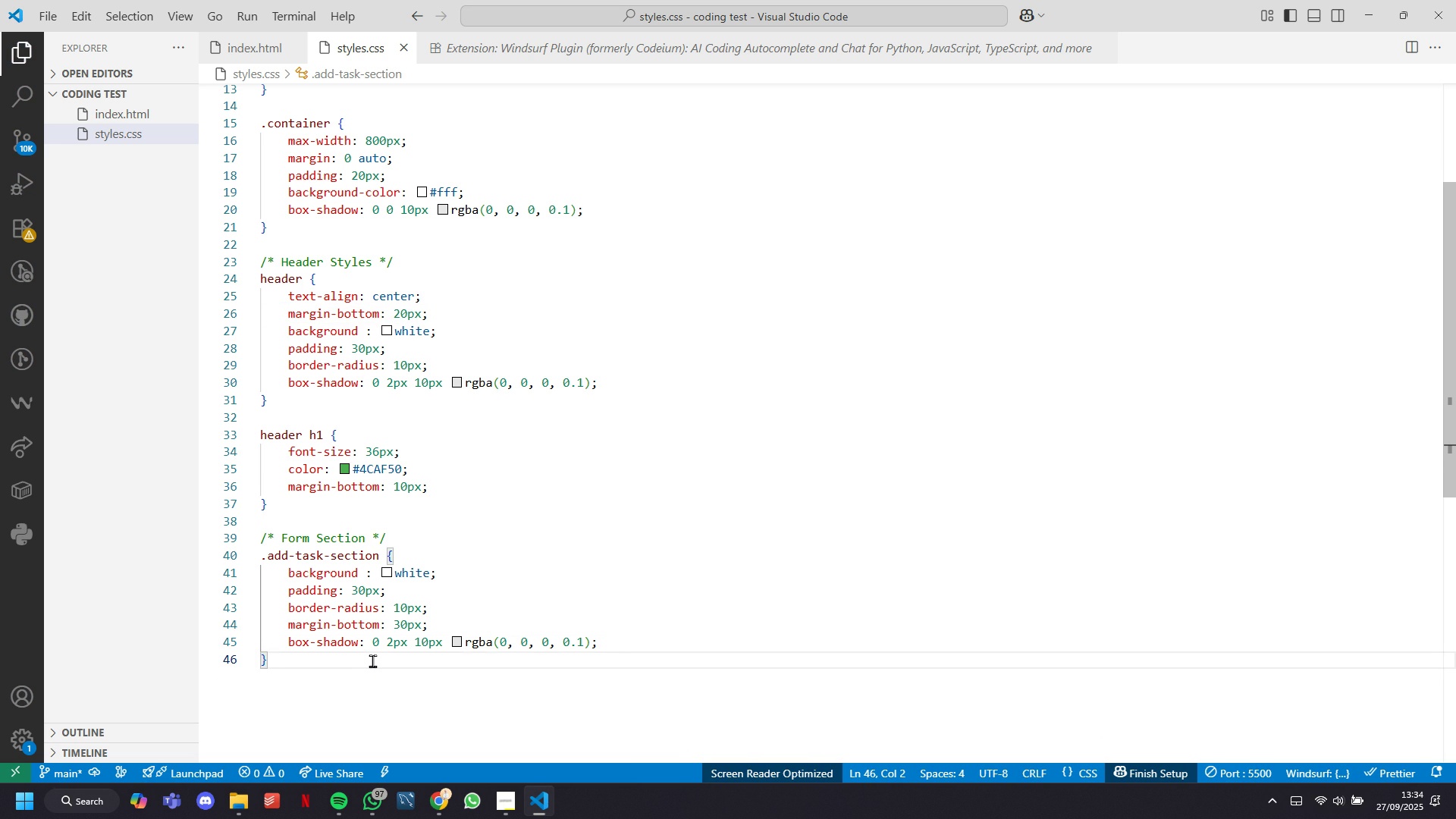 
key(Enter)
 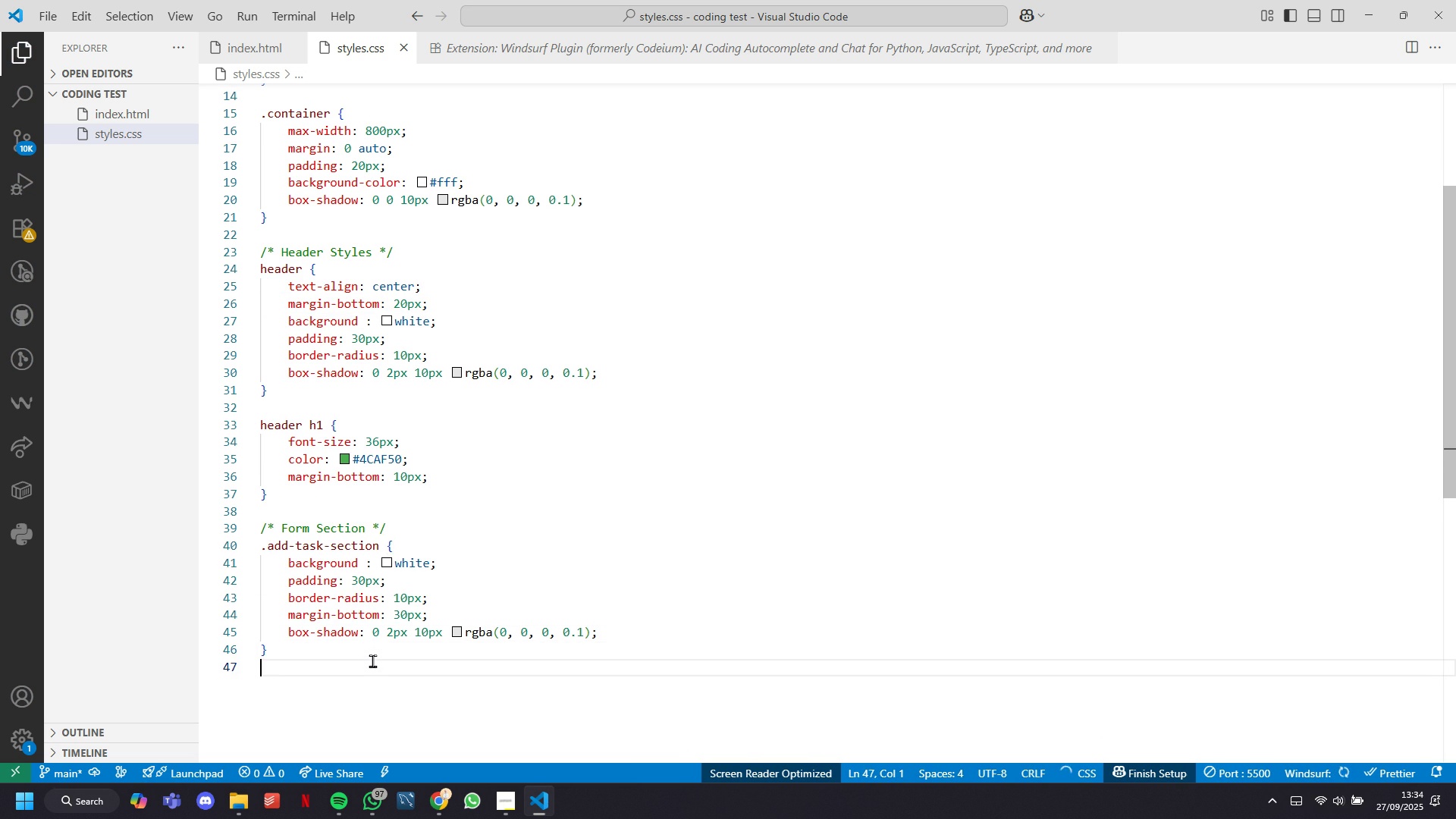 
key(Enter)
 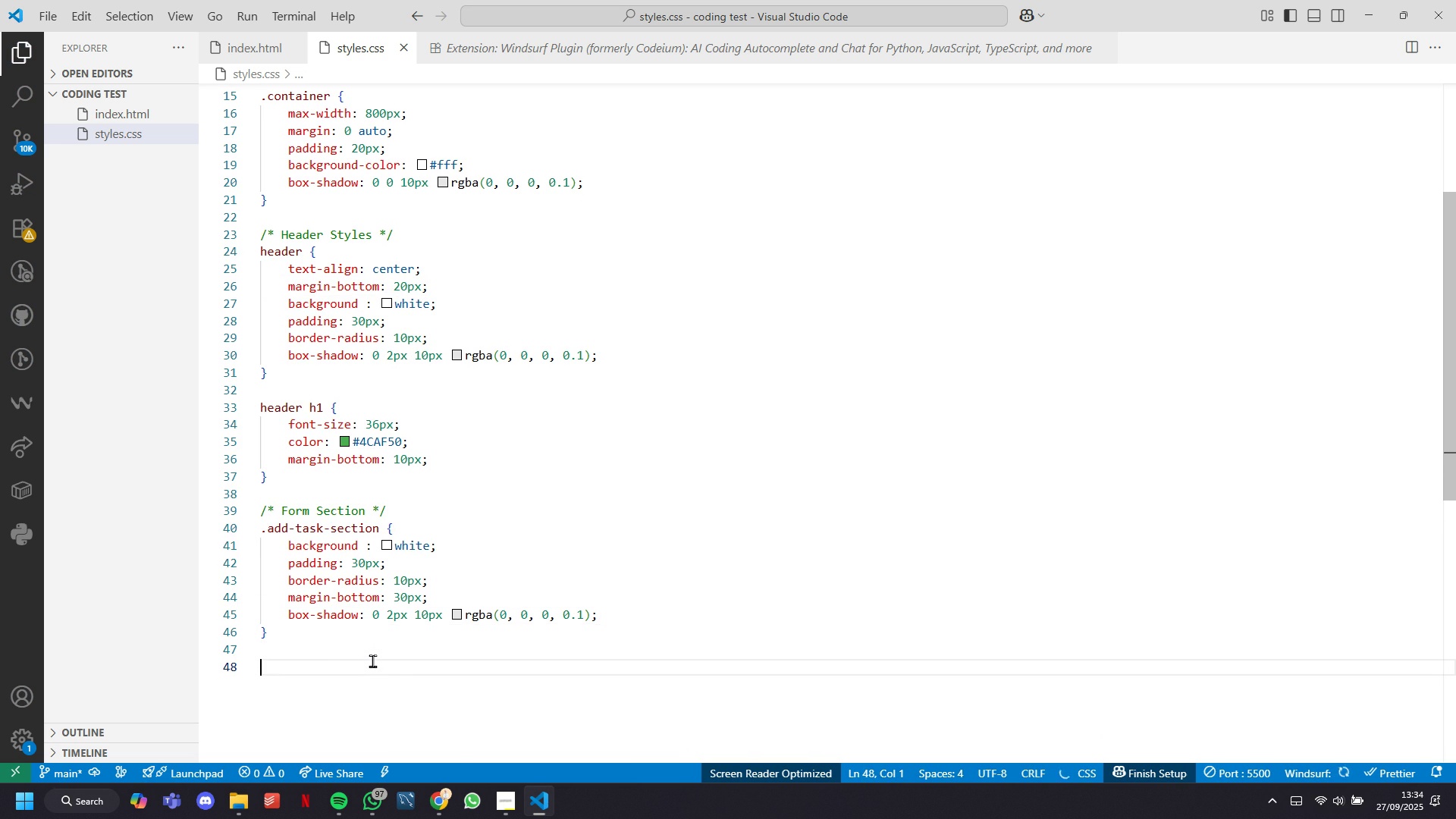 
type(.add)
key(Tab)
key(Tab)
 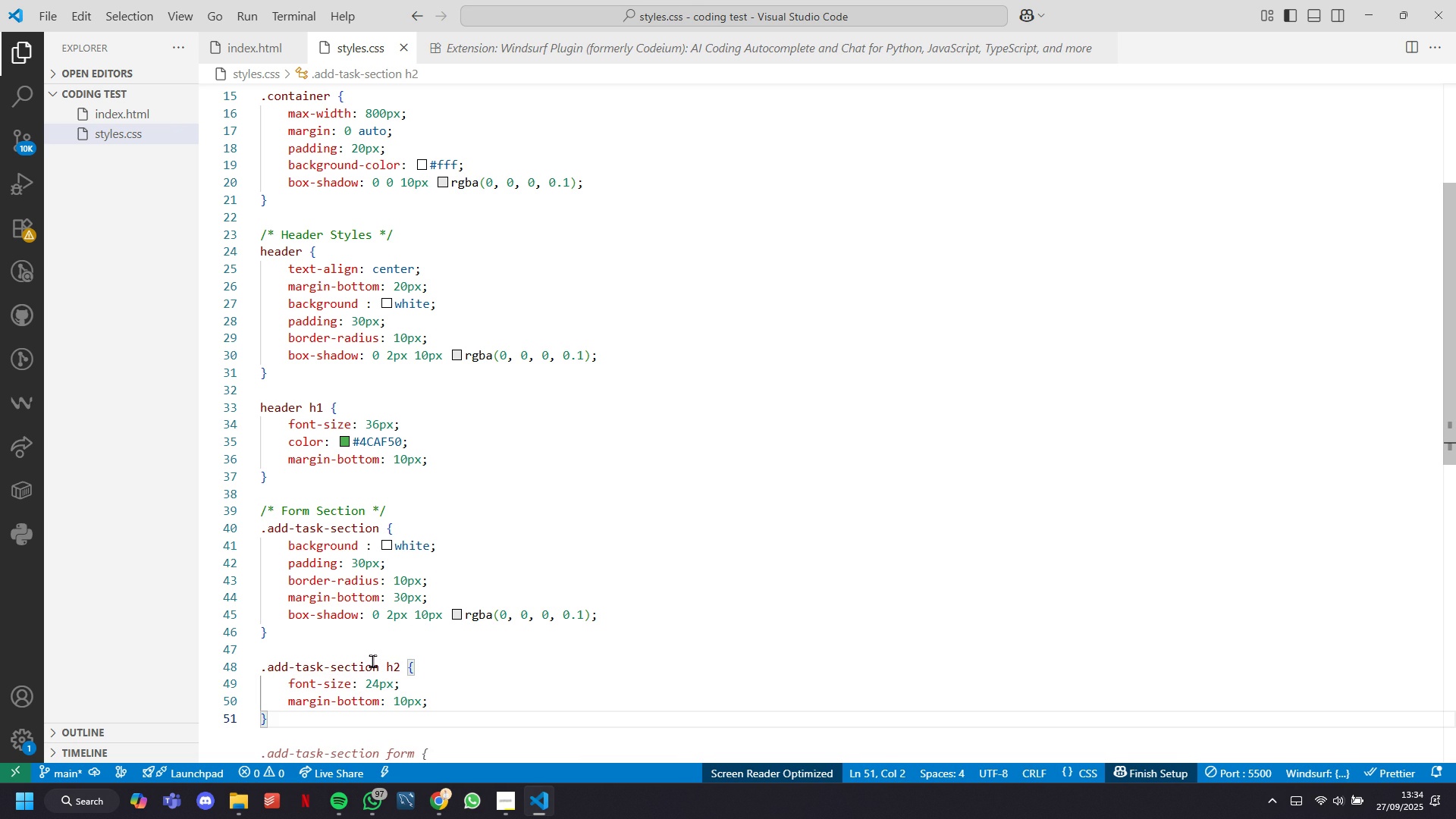 
wait(8.51)
 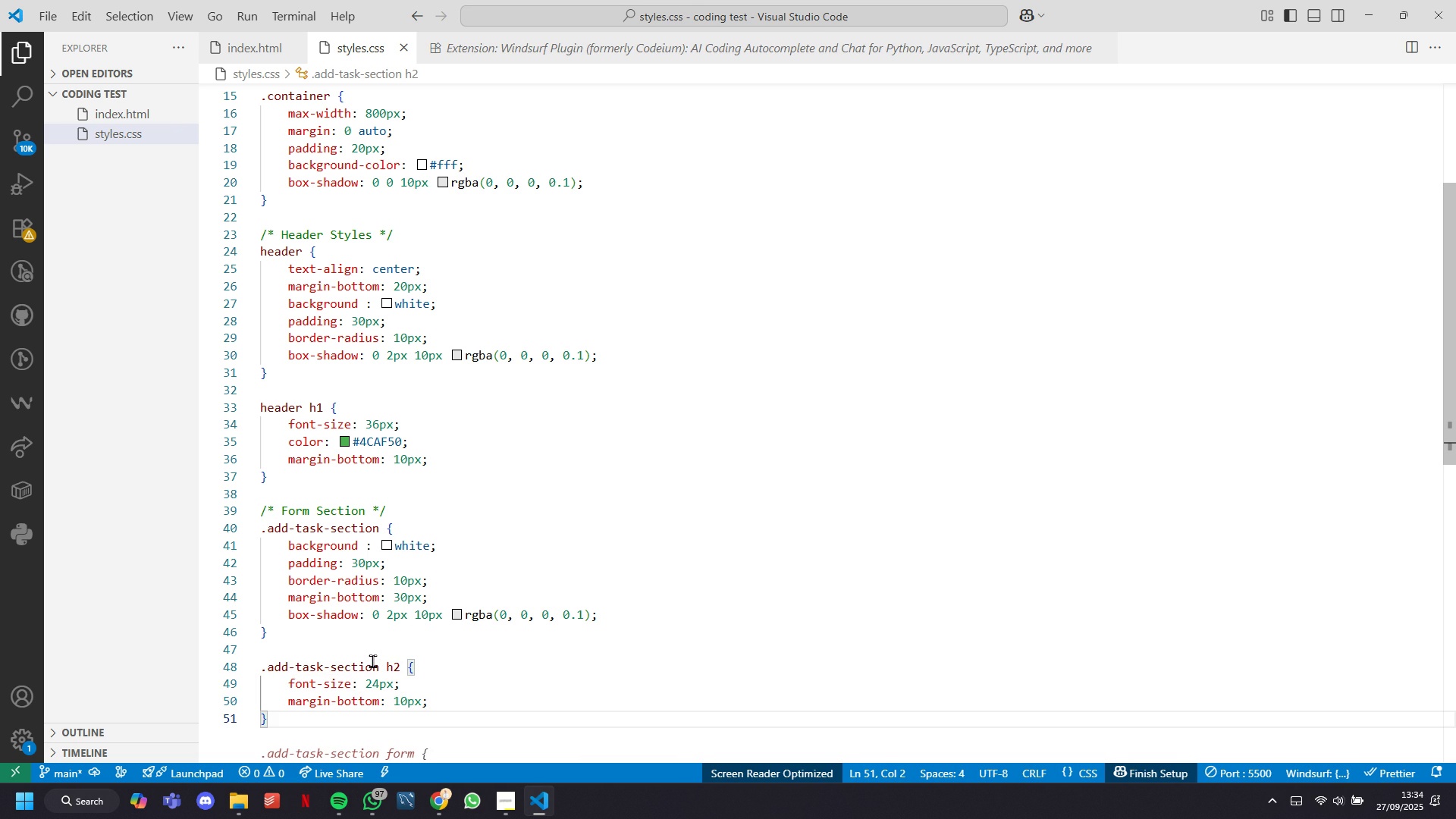 
left_click([379, 681])
 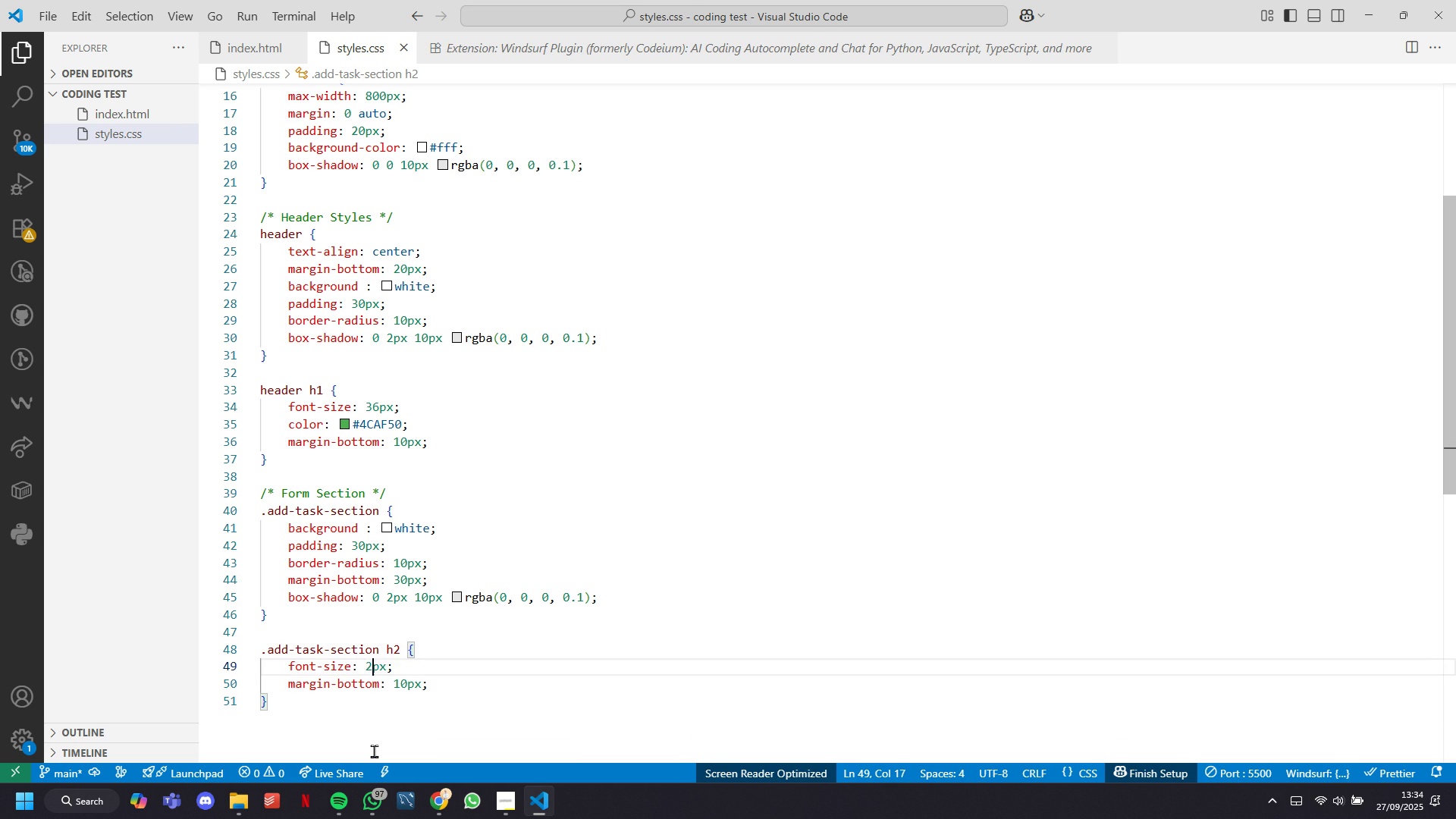 
key(Backspace)
 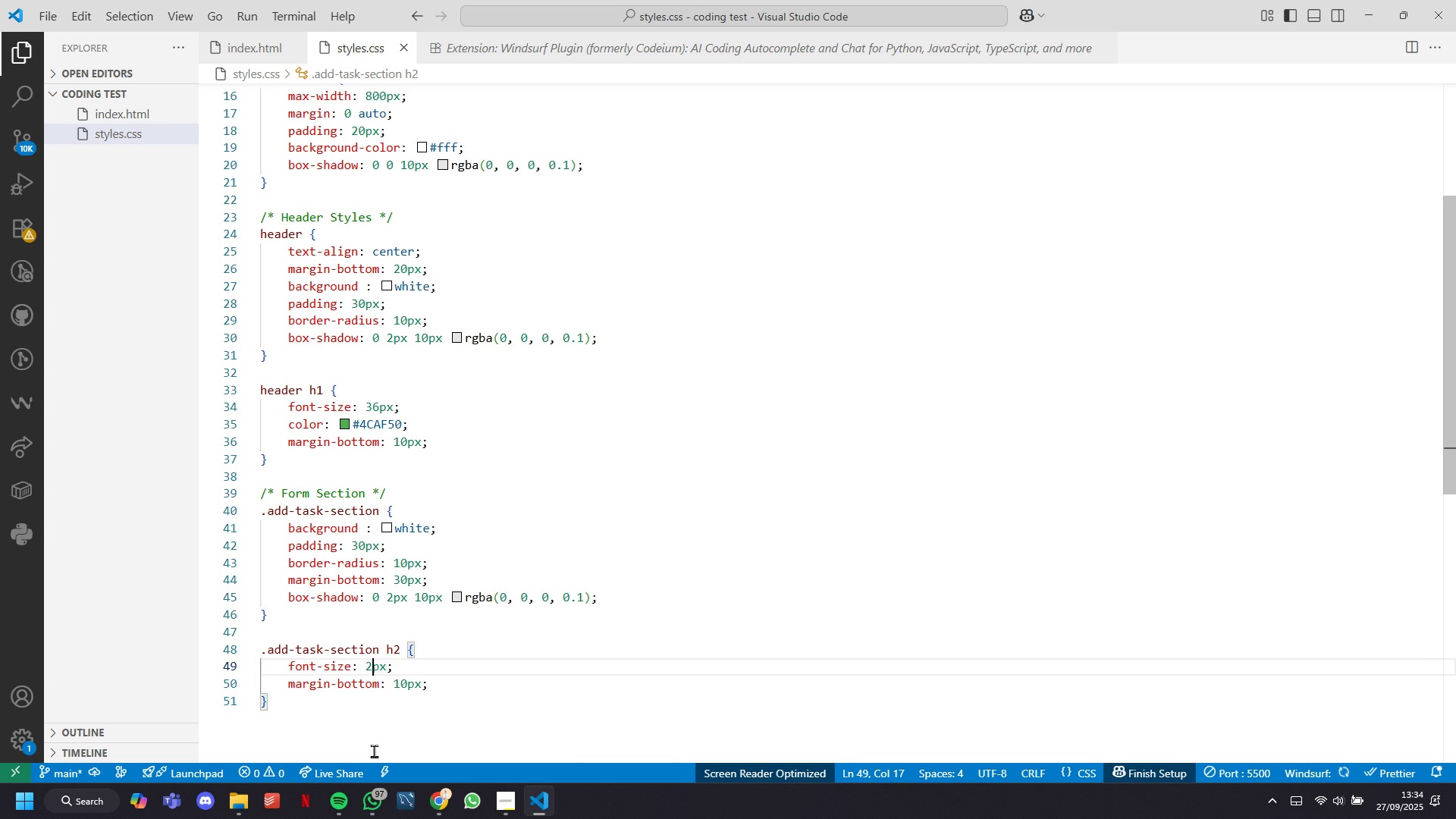 
key(0)
 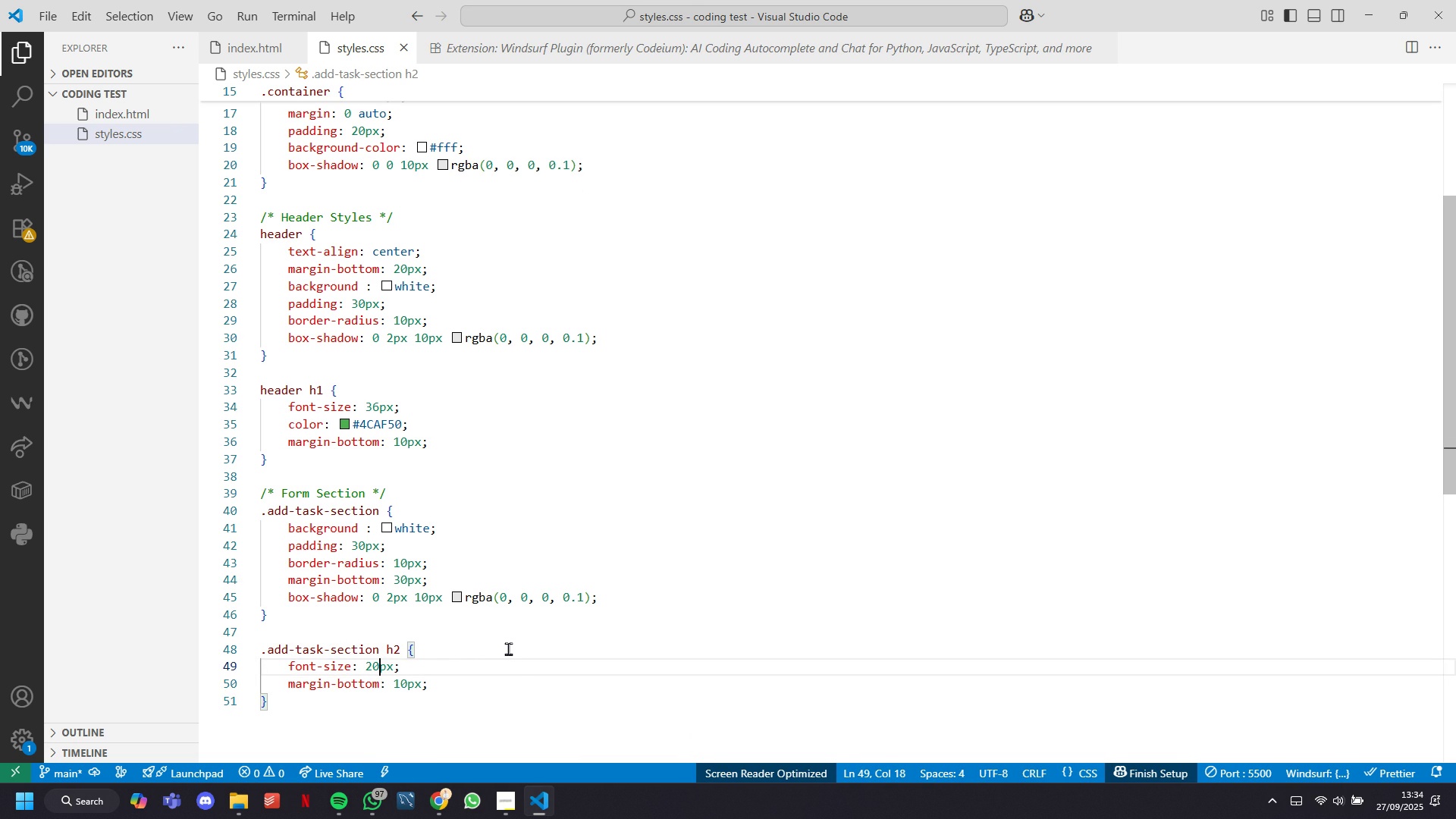 
wait(5.88)
 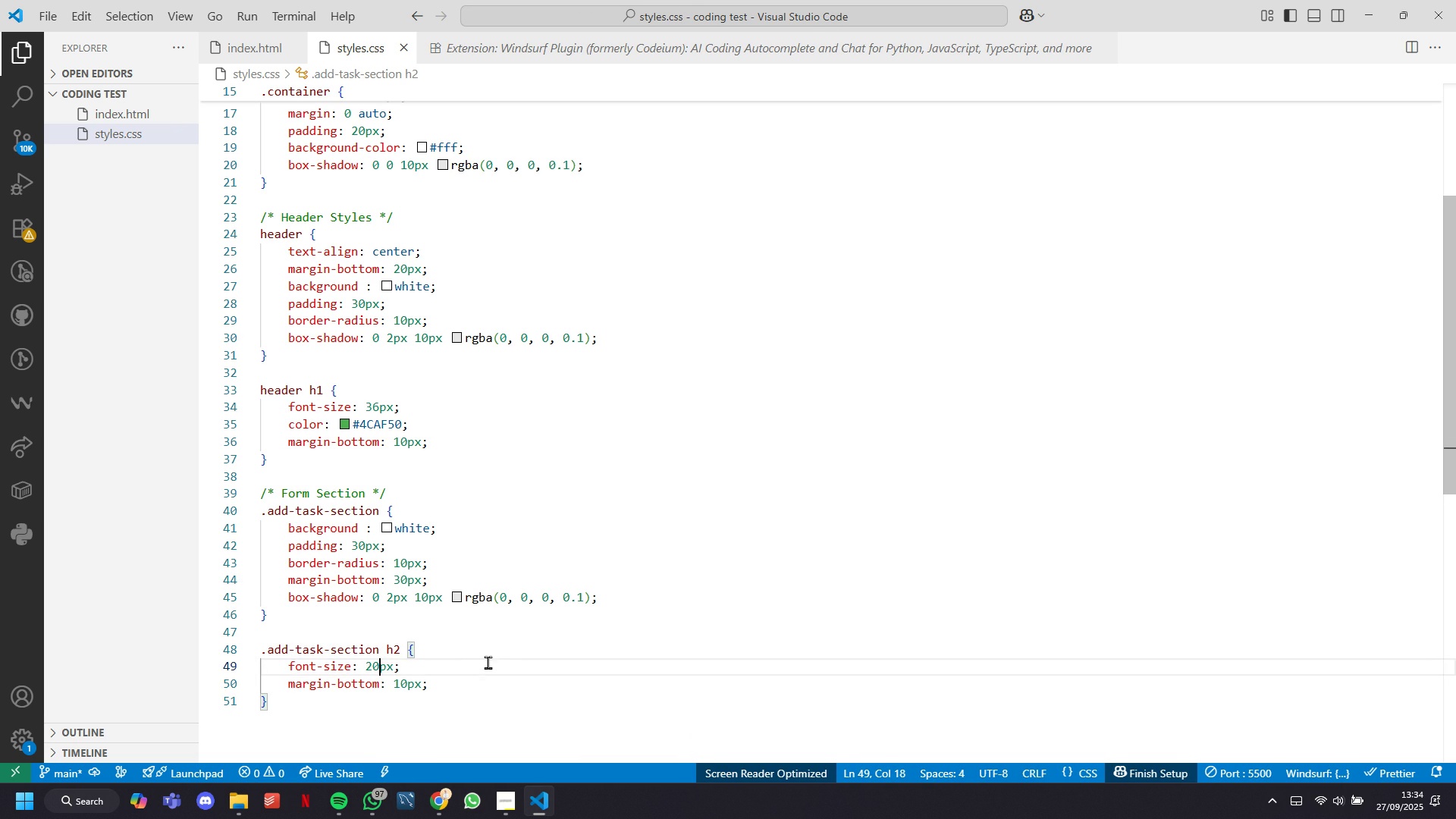 
scroll: coordinate [586, 679], scroll_direction: down, amount: 1.0
 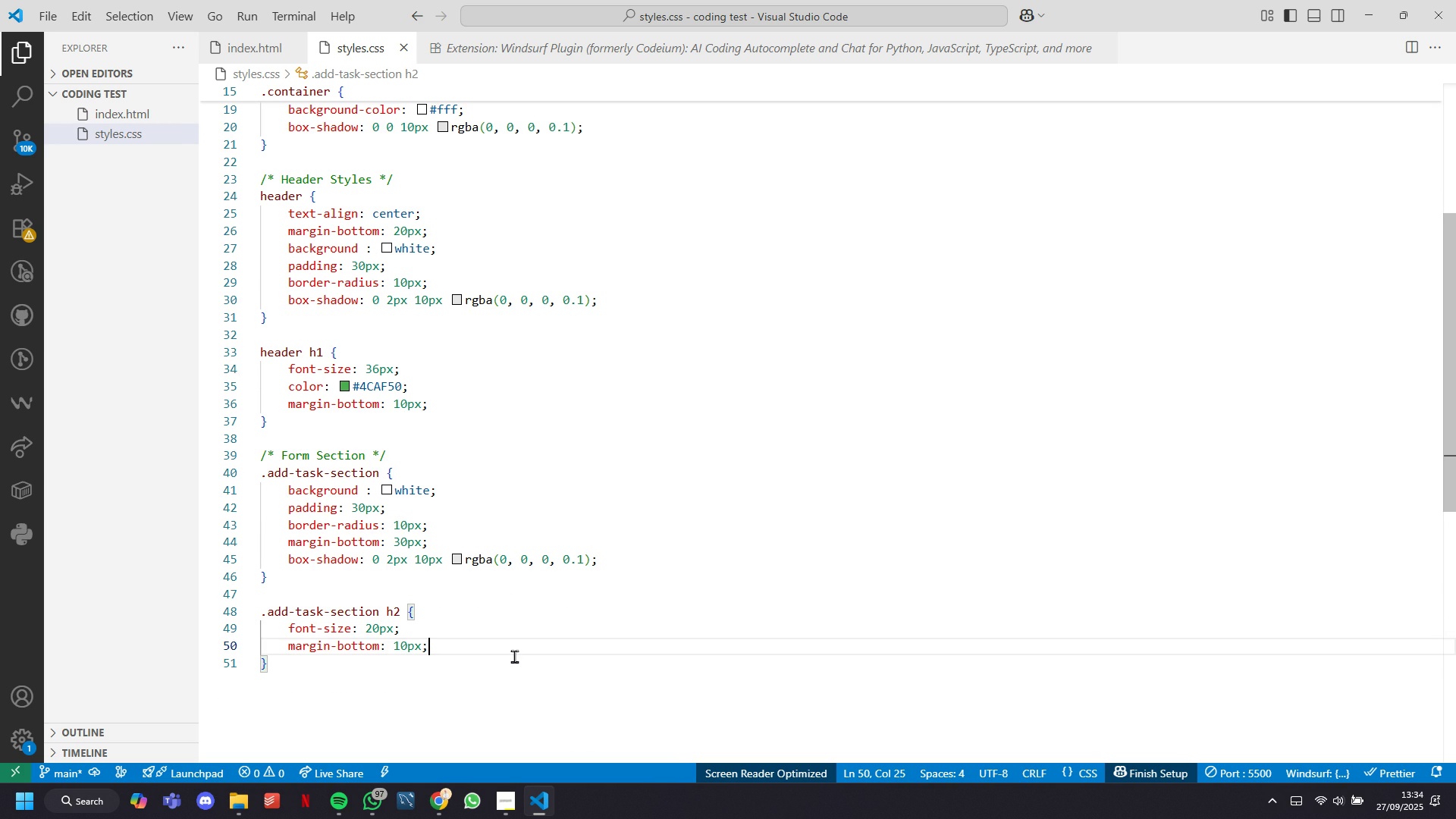 
key(Enter)
 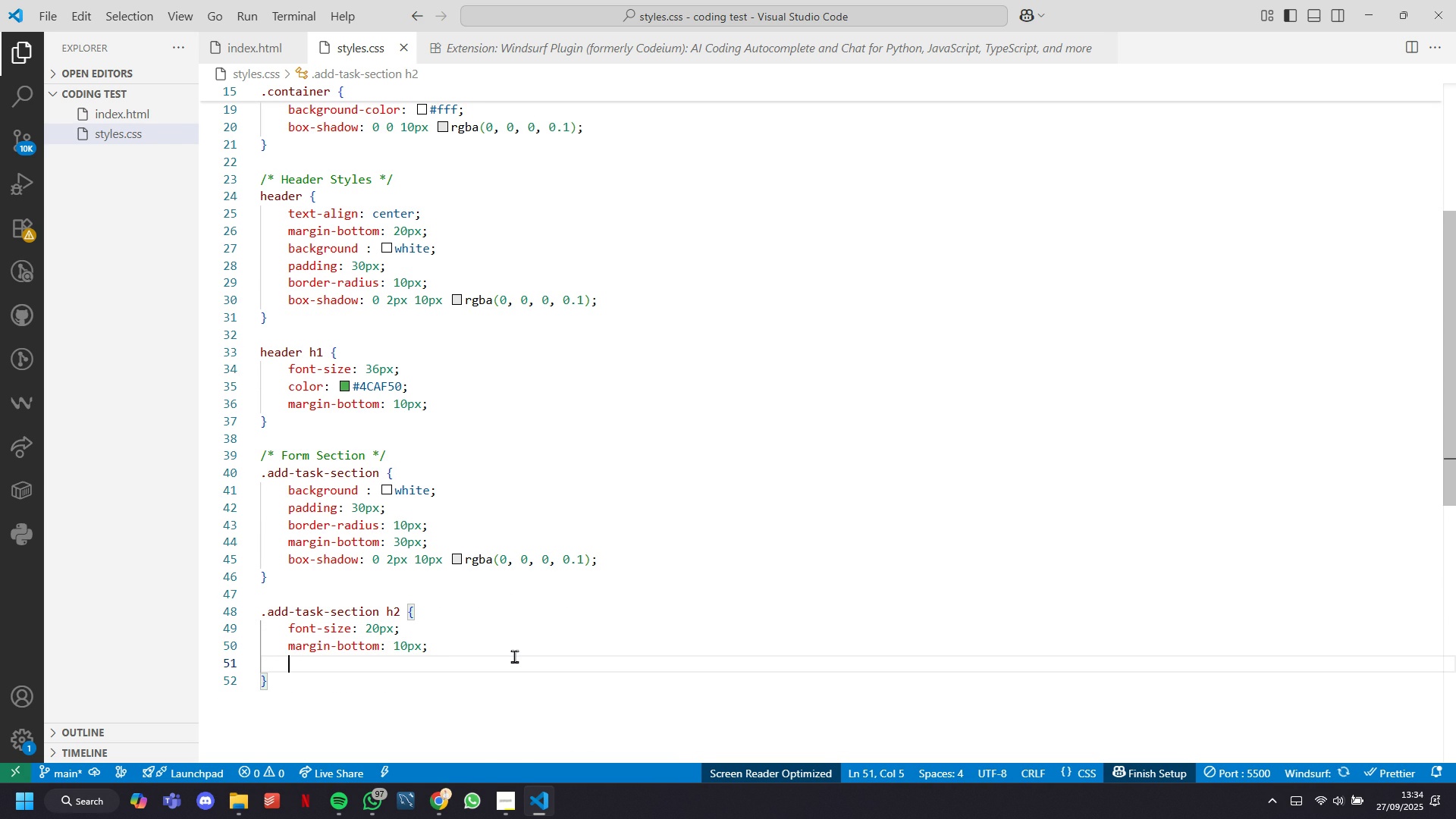 
type(clo : 3333;)
 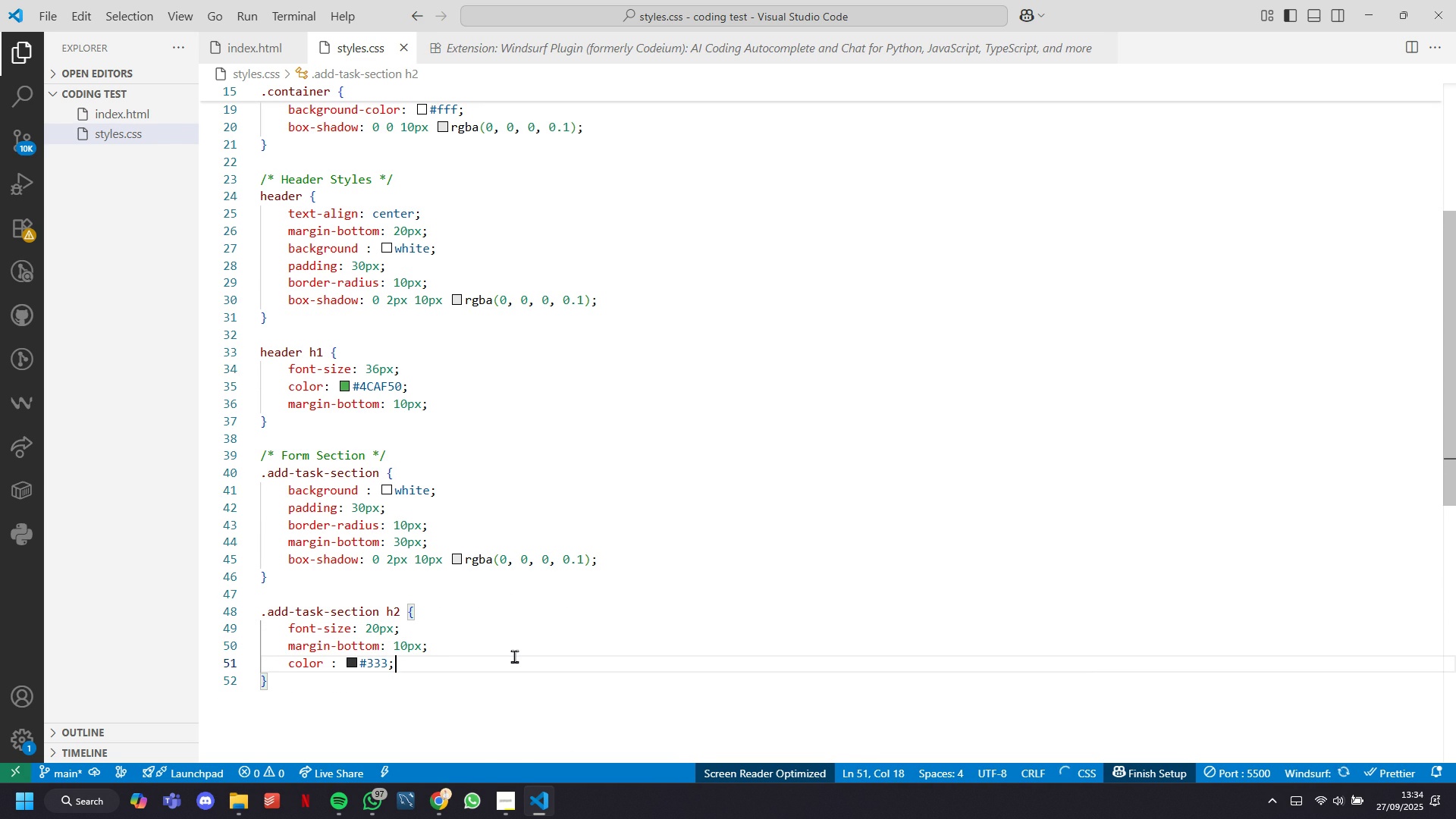 
wait(19.77)
 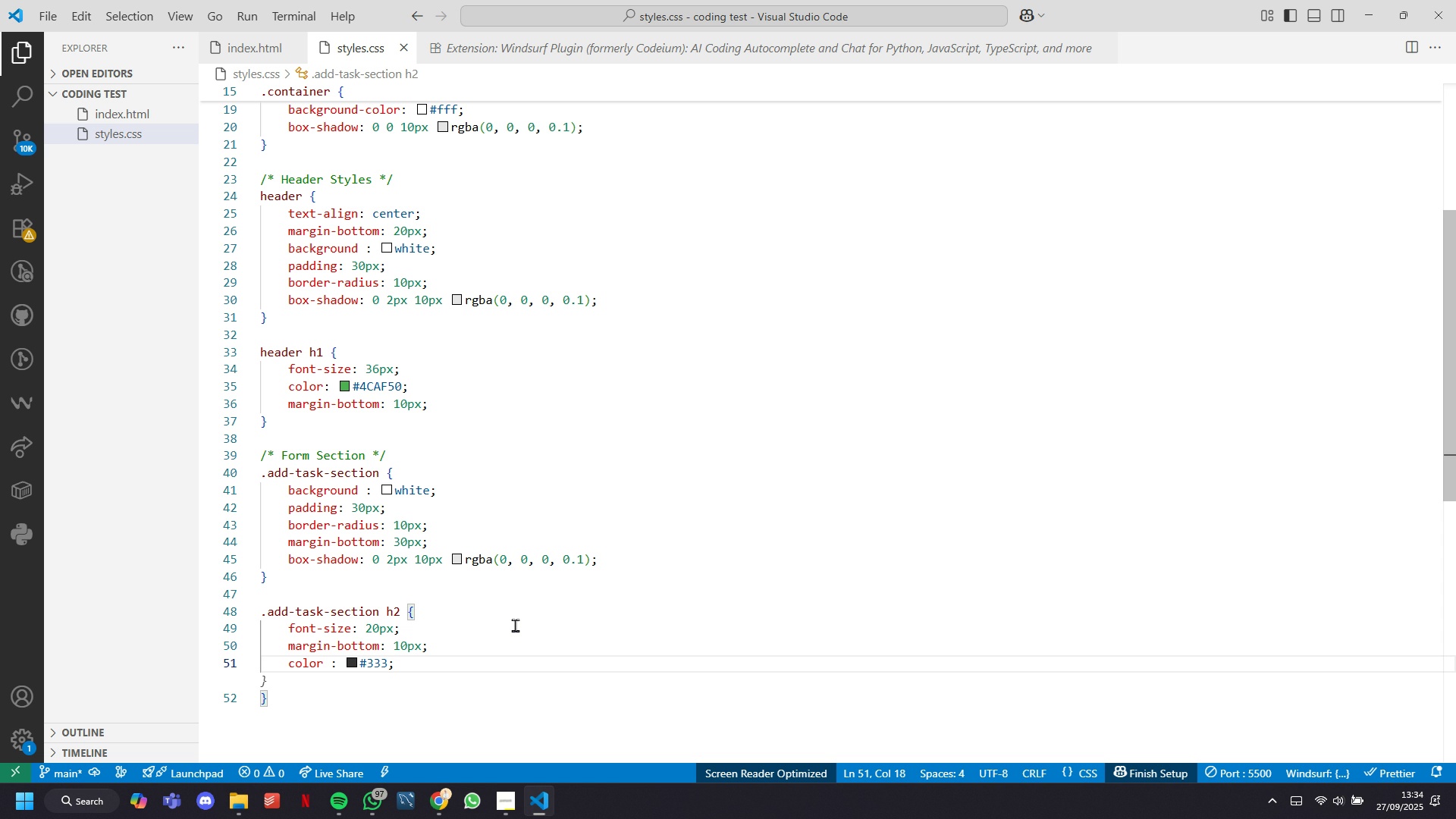 
key(Enter)
 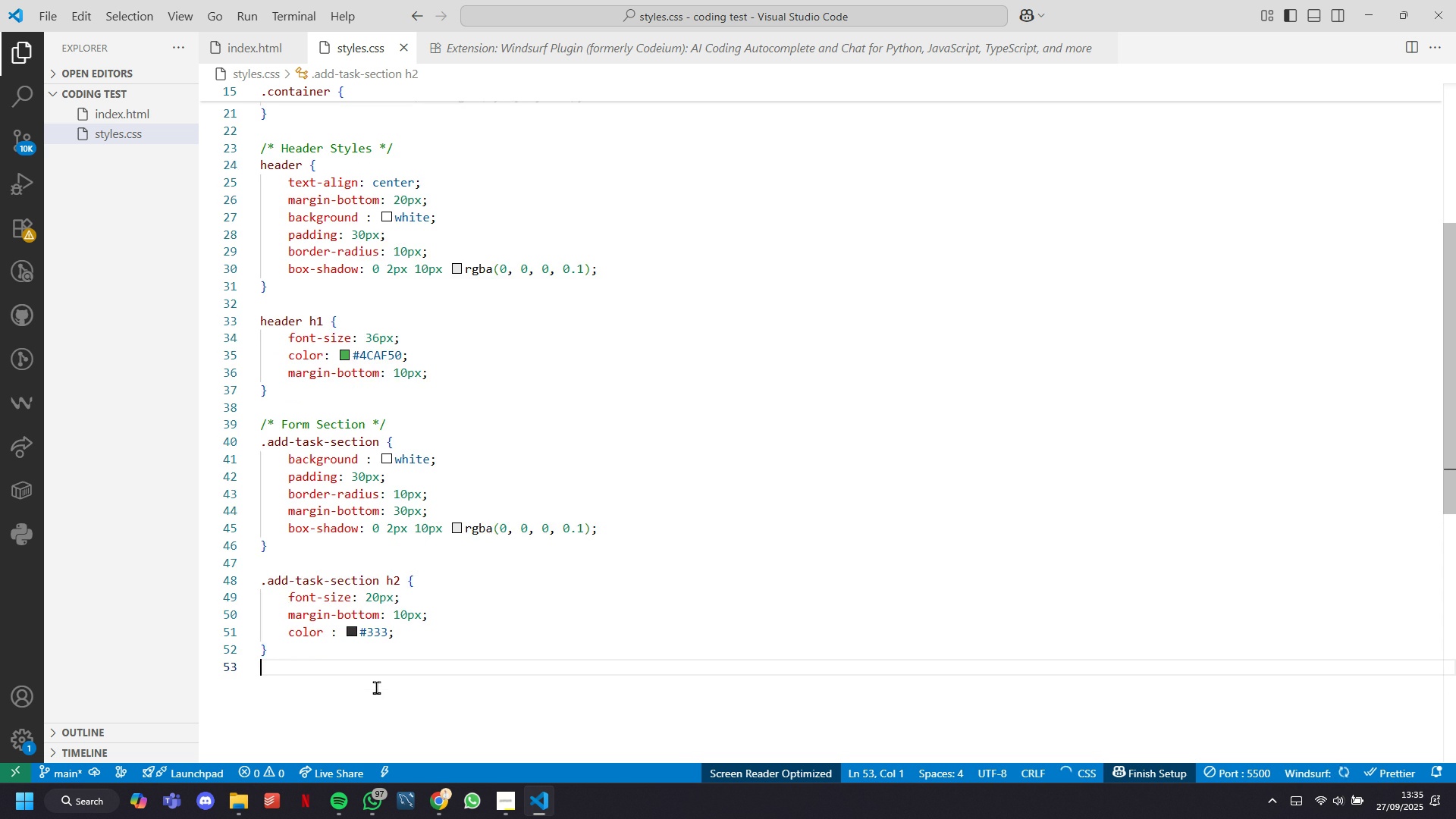 
key(Enter)
 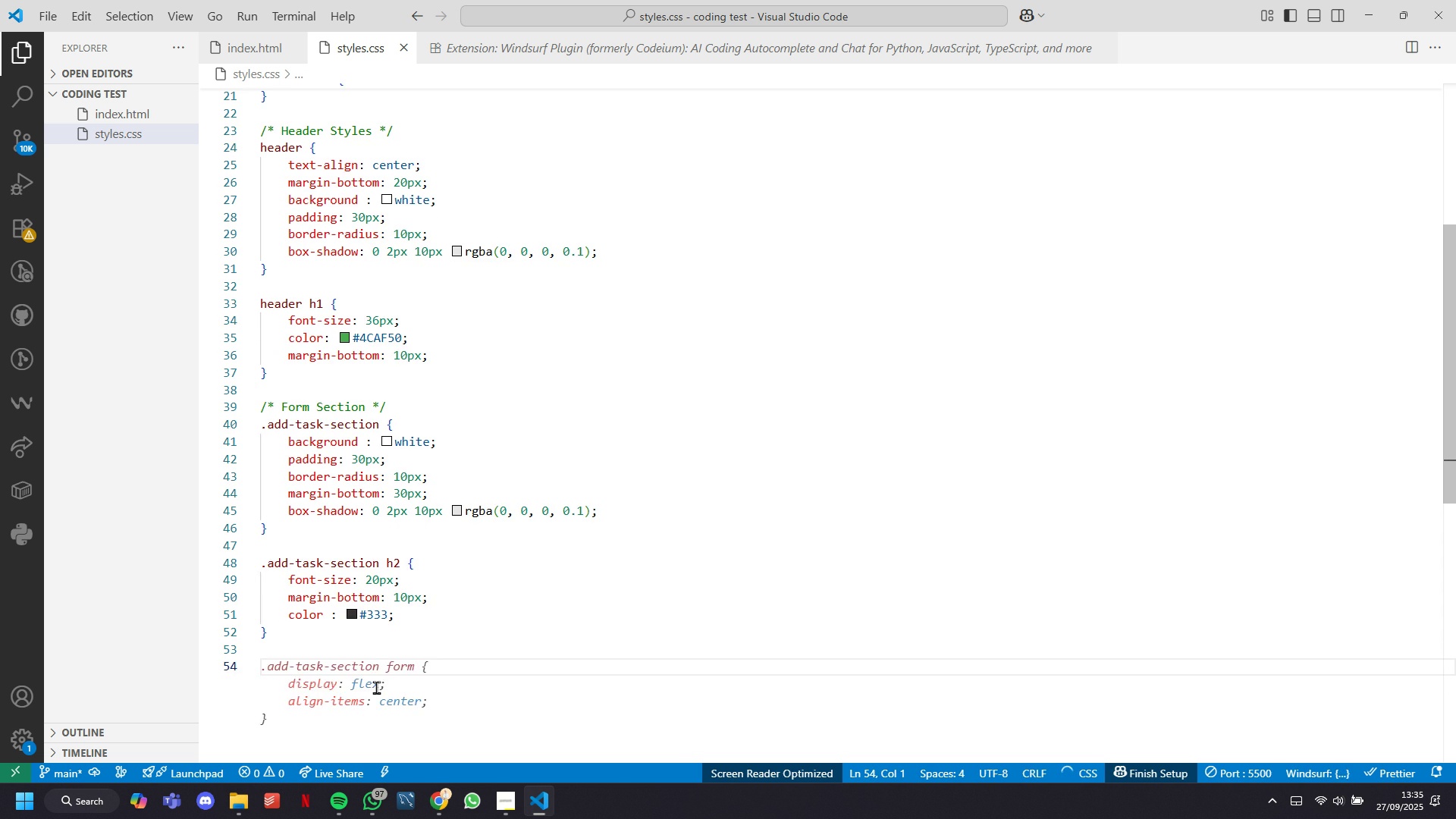 
type(/* Fom styles *?)
key(Tab)
 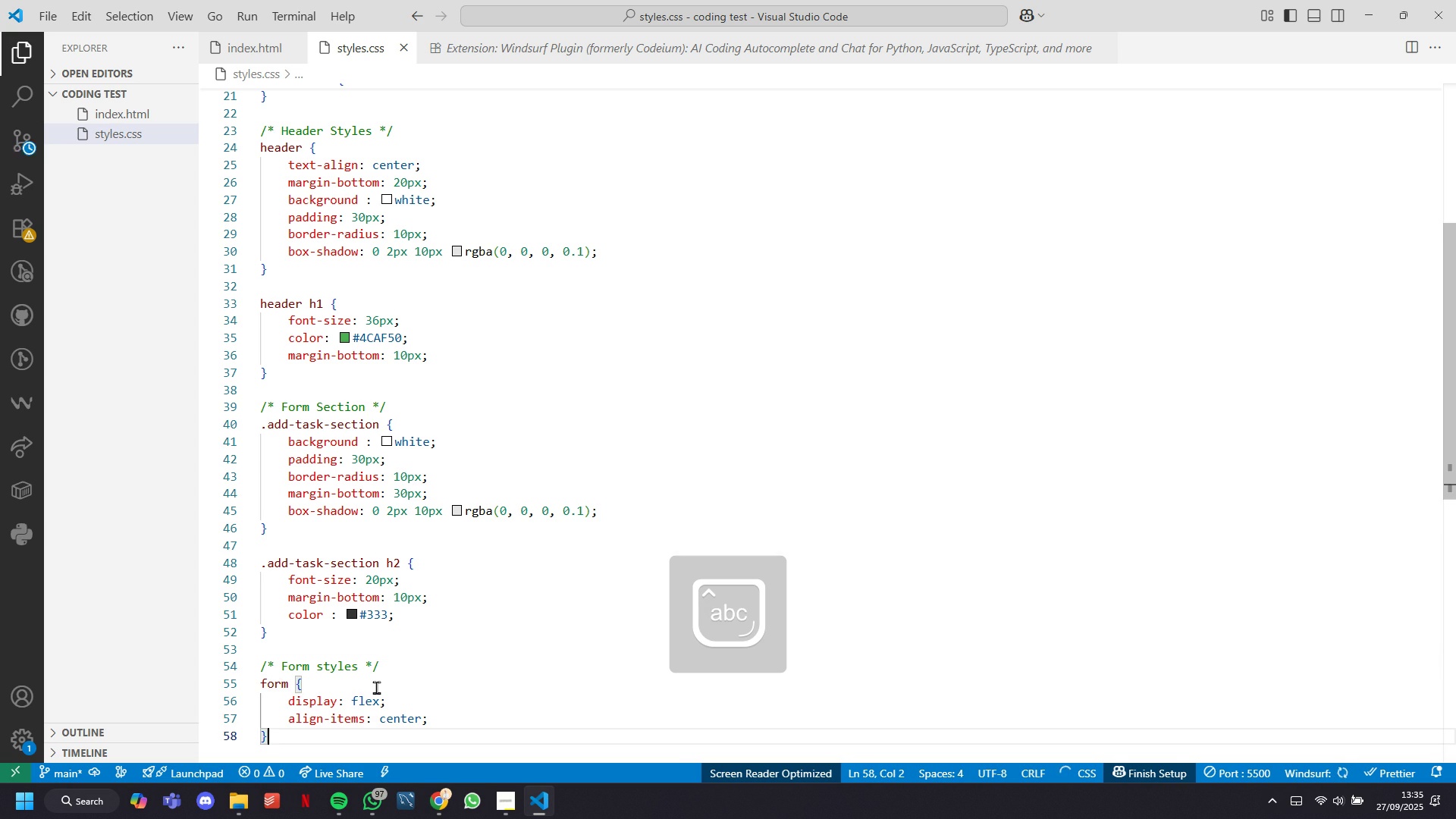 
scroll: coordinate [495, 651], scroll_direction: down, amount: 3.0
 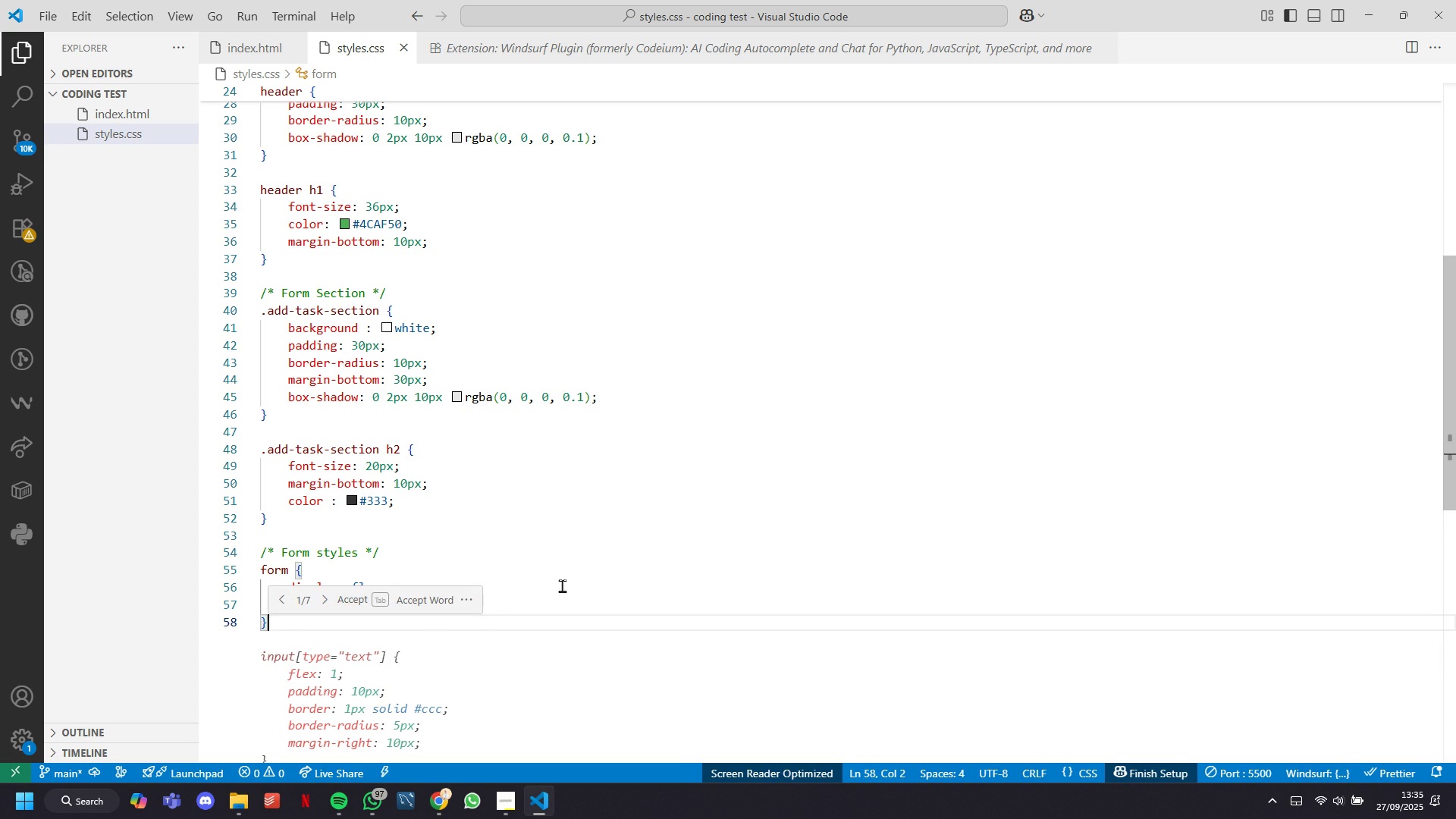 
key(Space)
 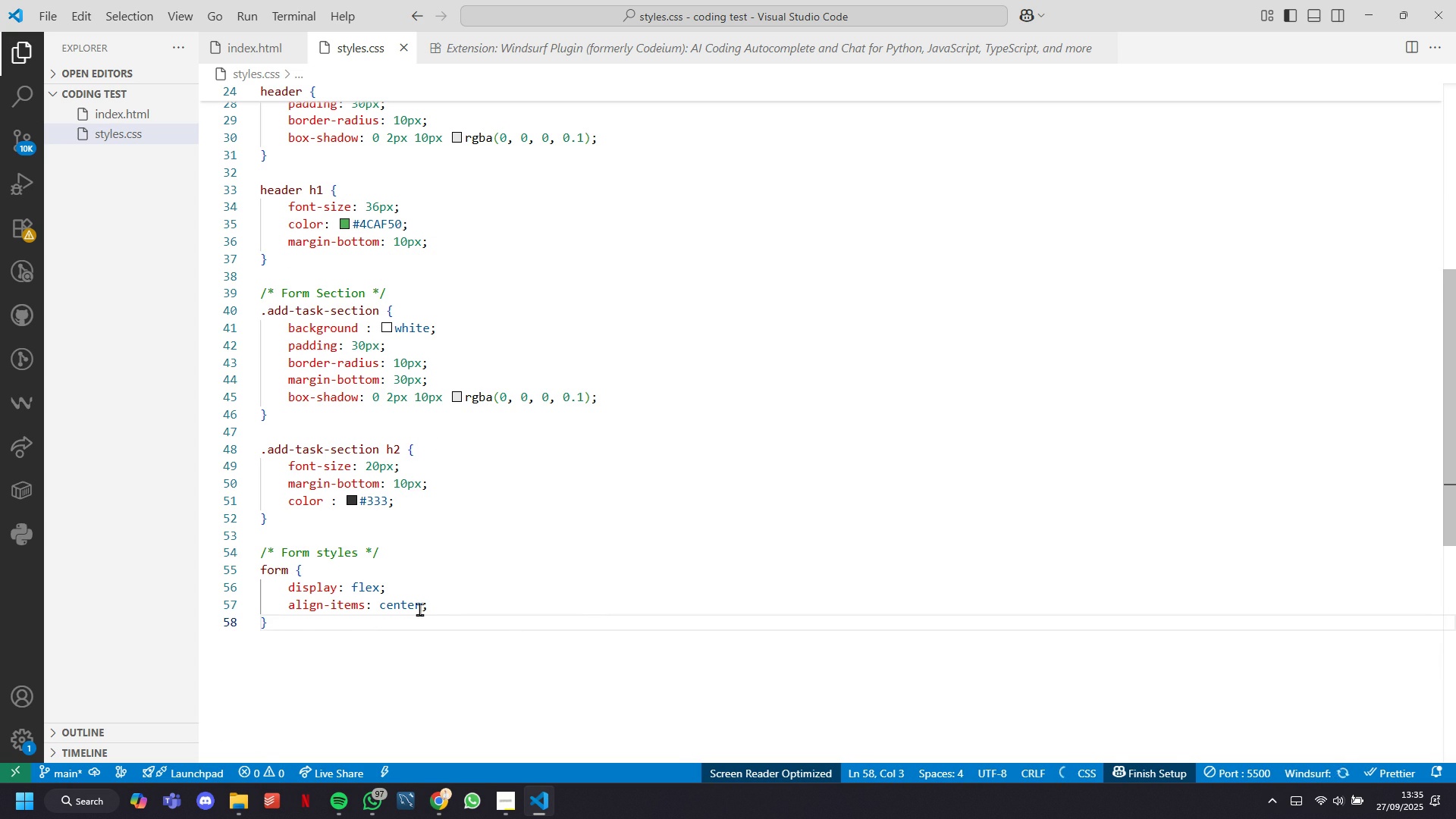 
left_click_drag(start_coordinate=[450, 601], to_coordinate=[287, 607])
 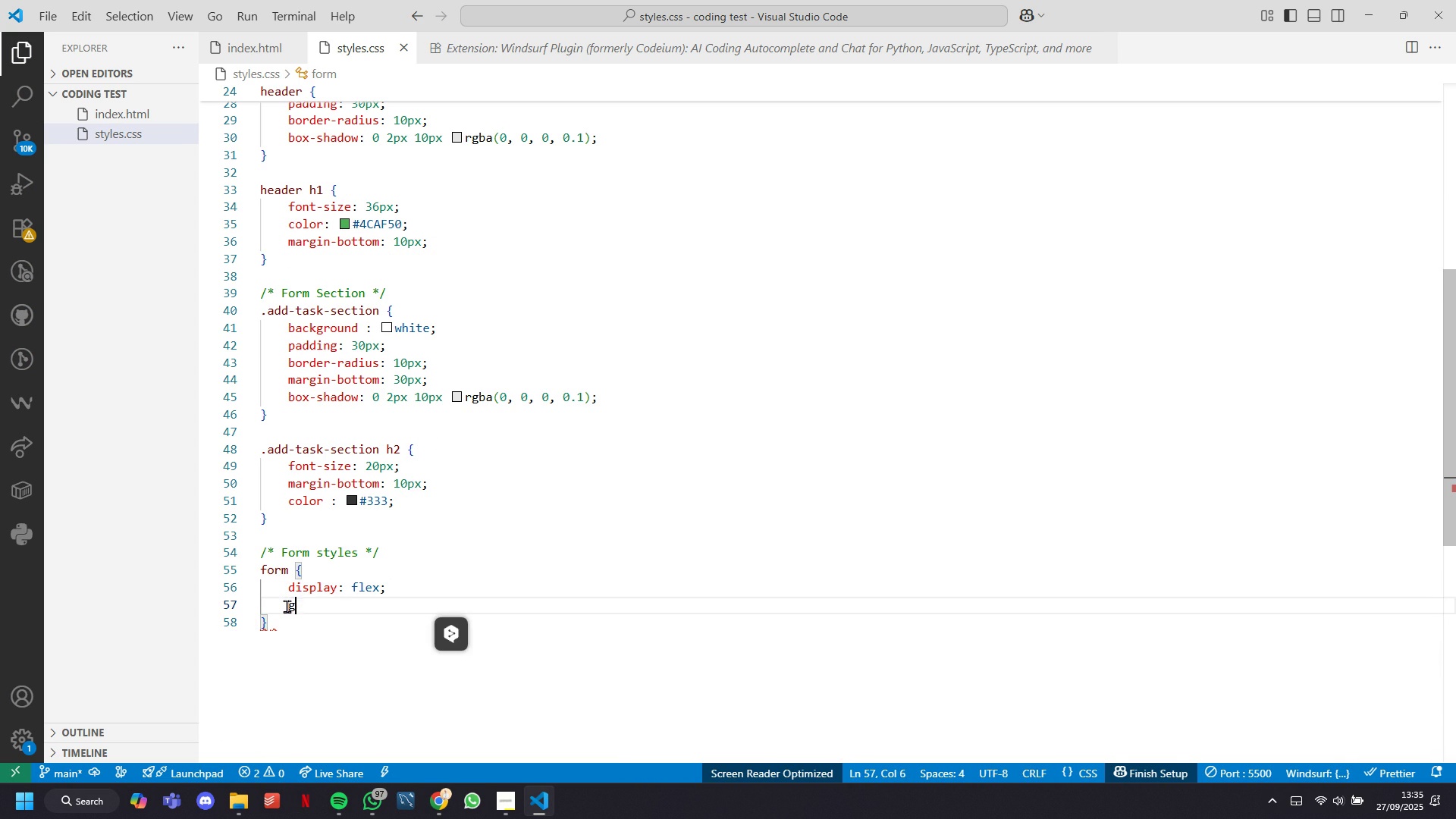 
type(gap ; 10px;)
 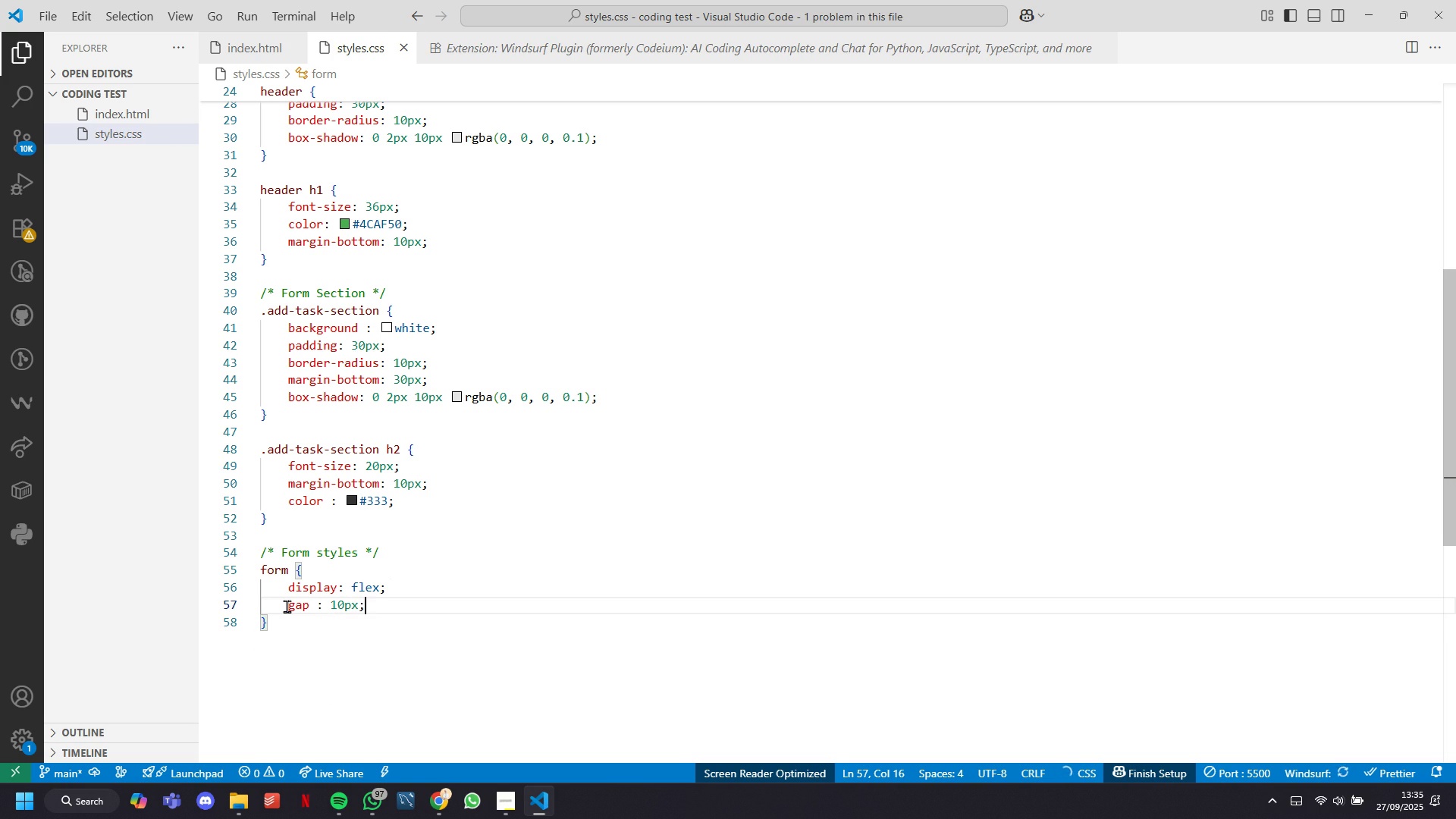 
key(Enter)
 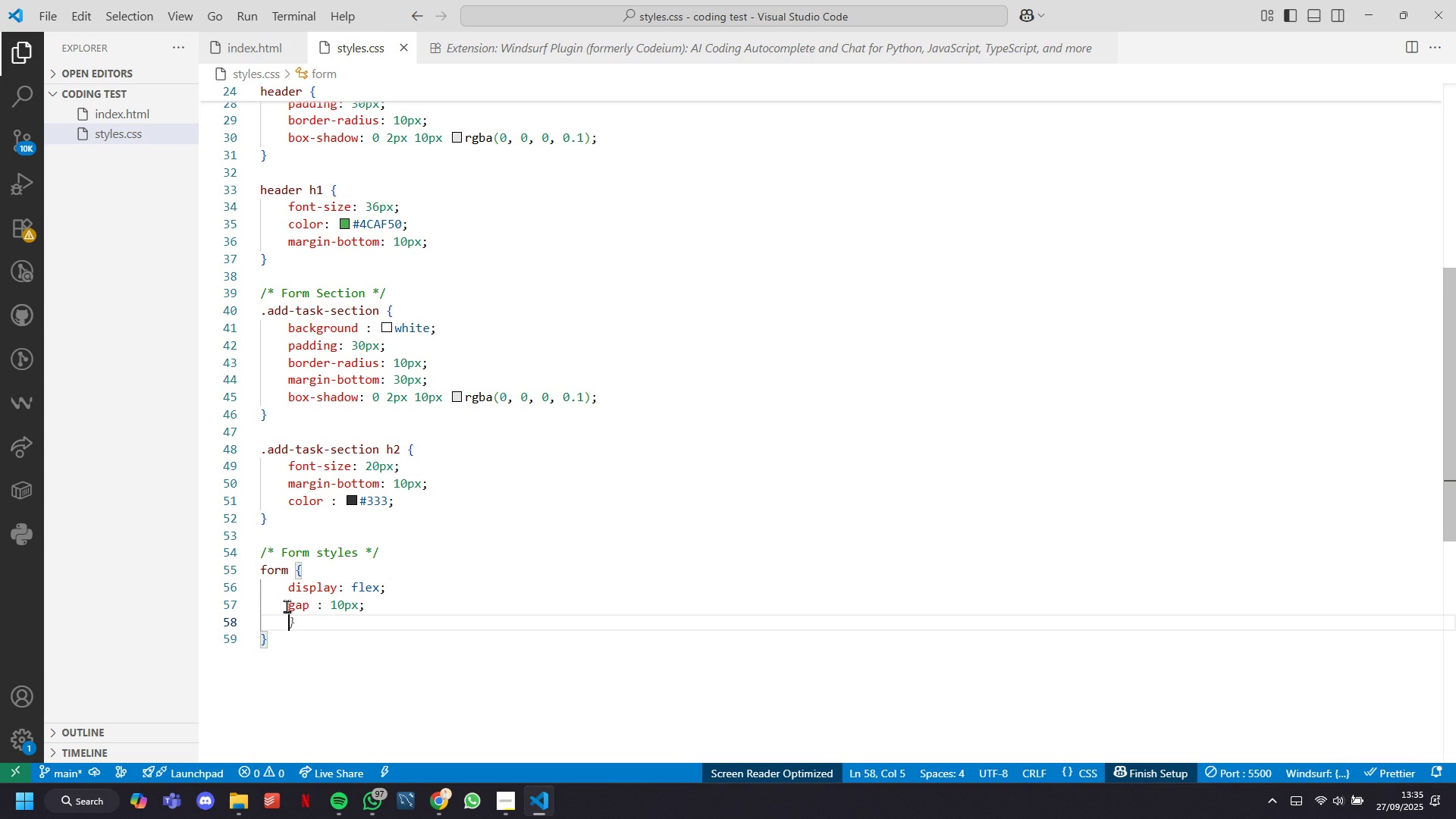 
type(flex-wrap : Wrap;)
 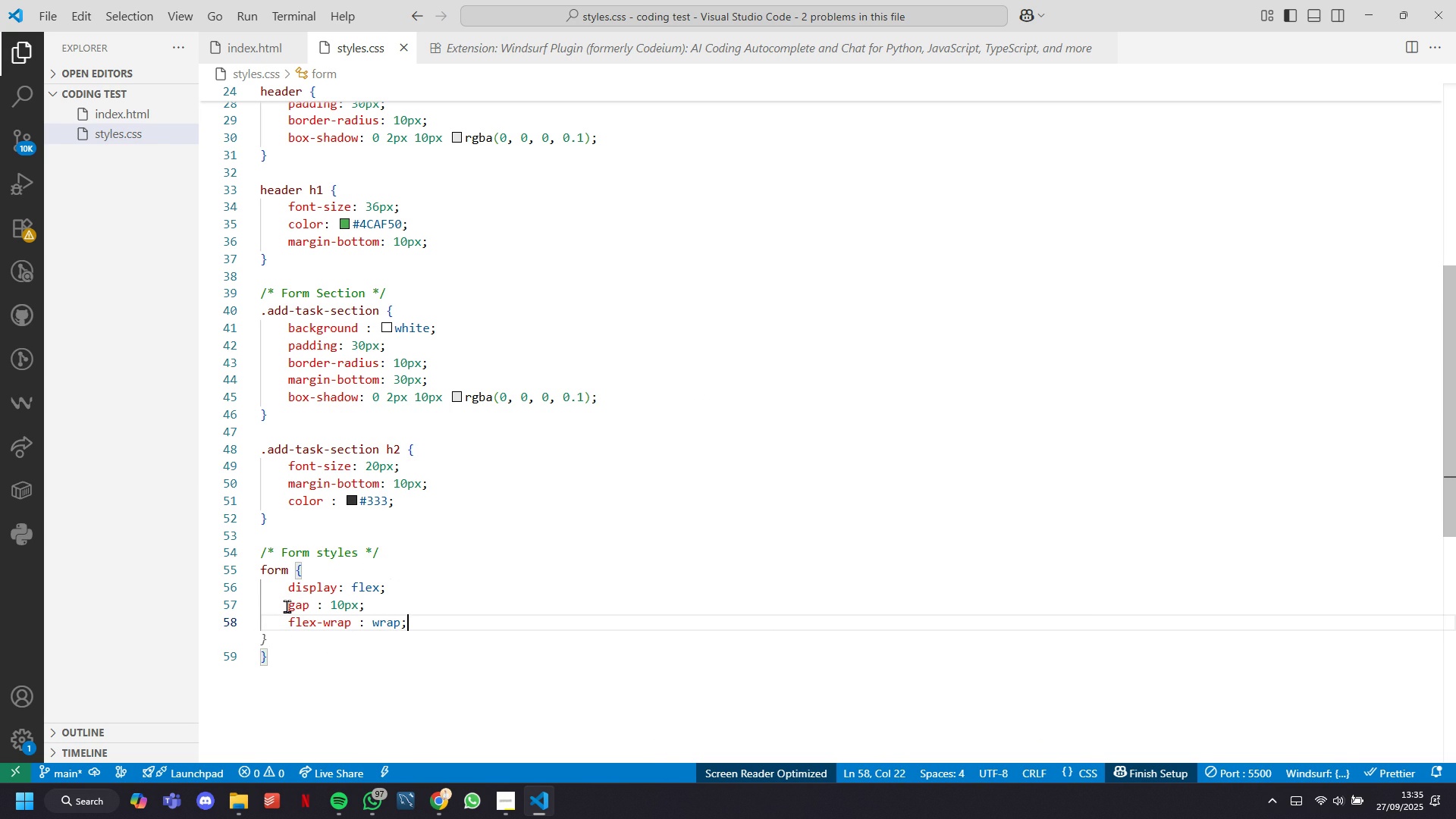 
key(ArrowDown)
 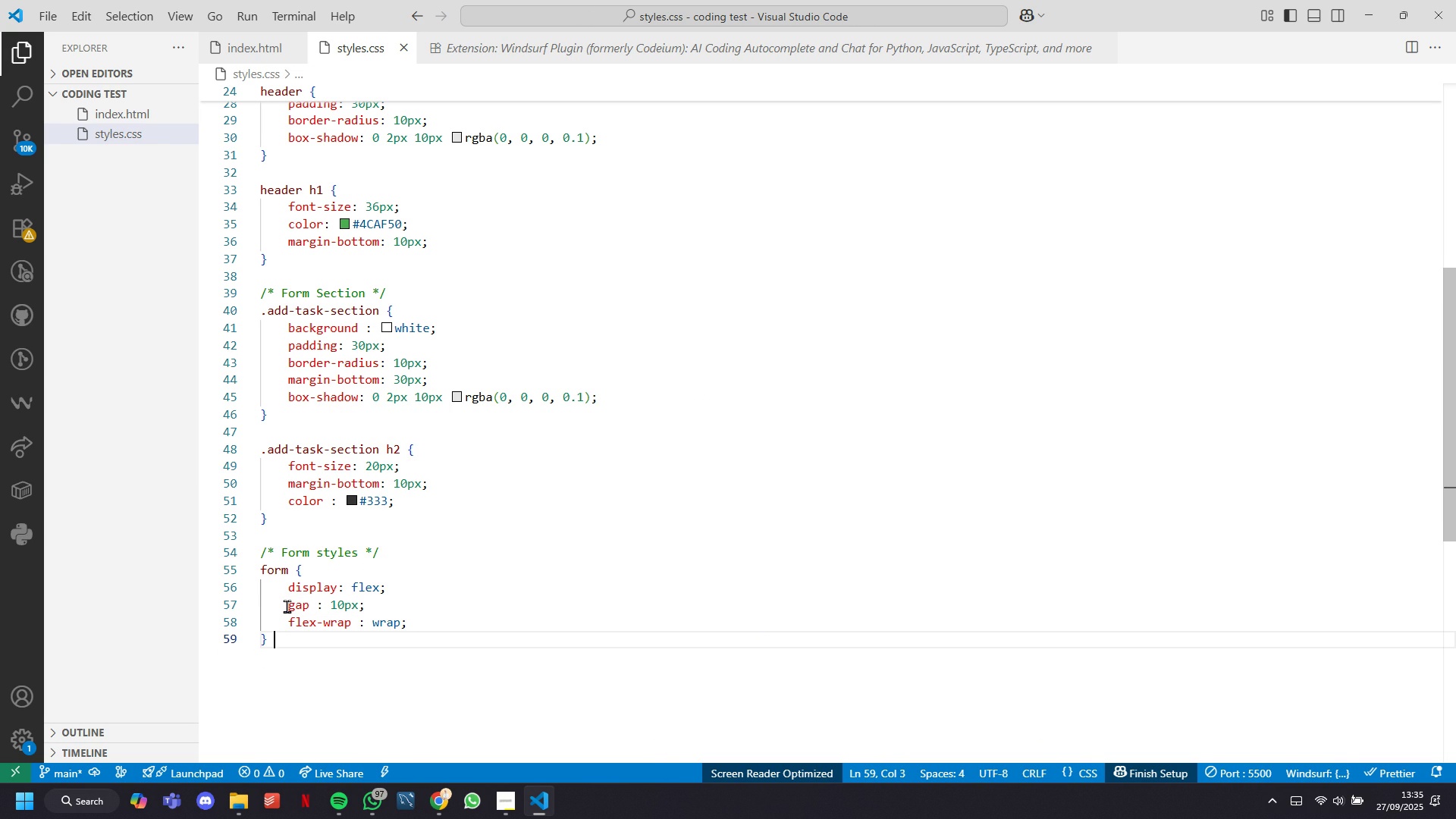 
key(Enter)
 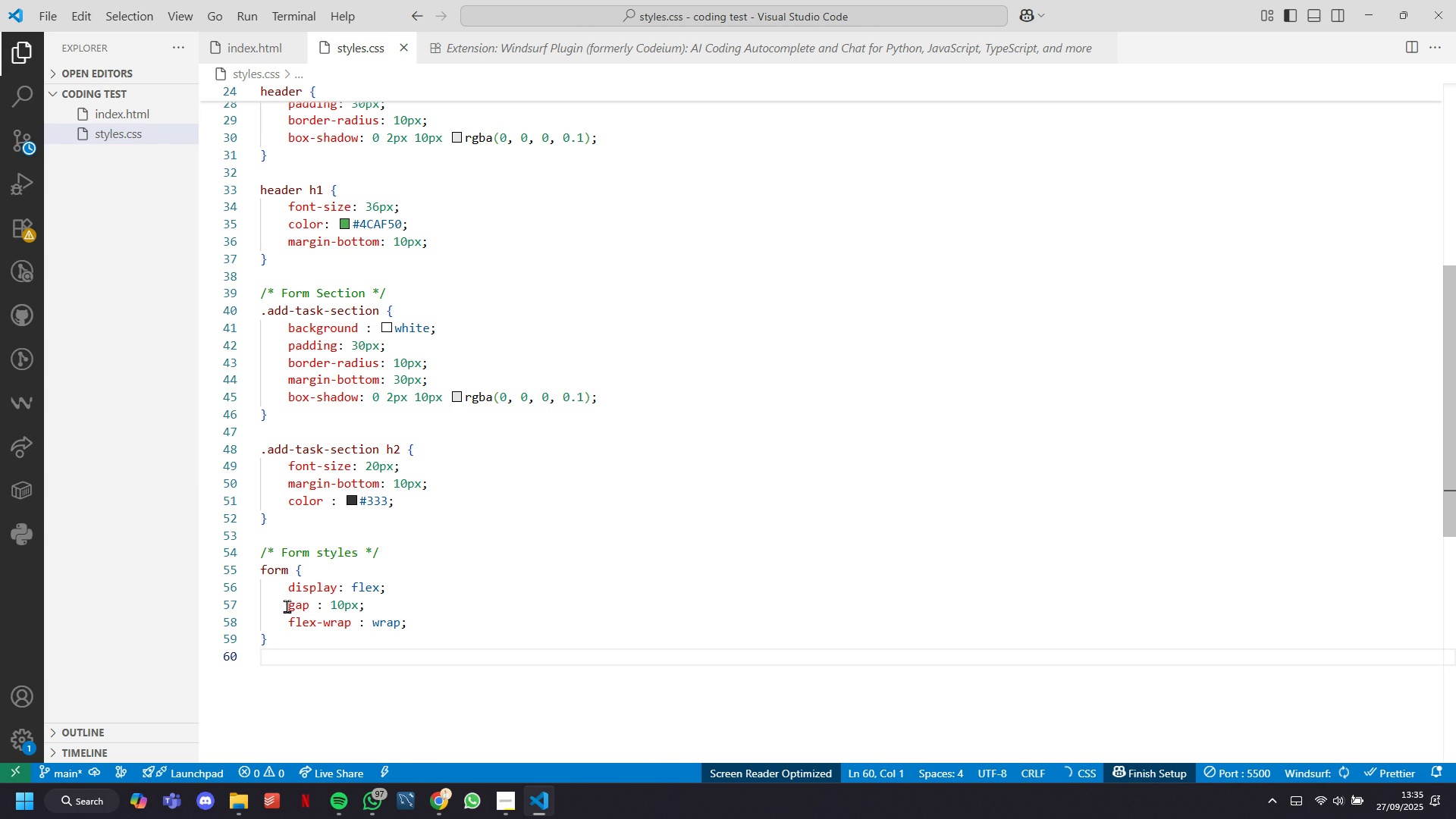 
key(Enter)
 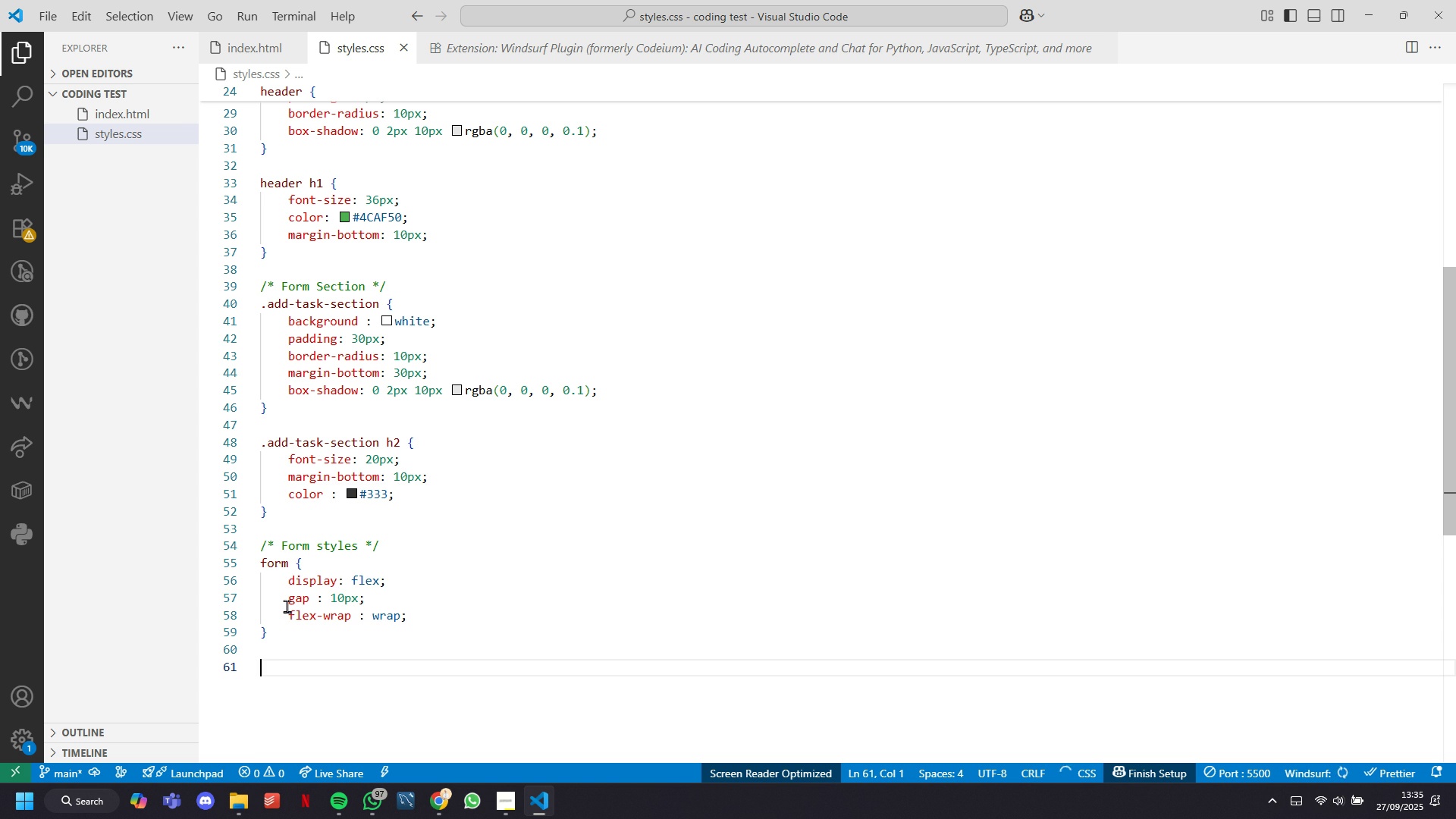 
type(form in)
key(Tab)
 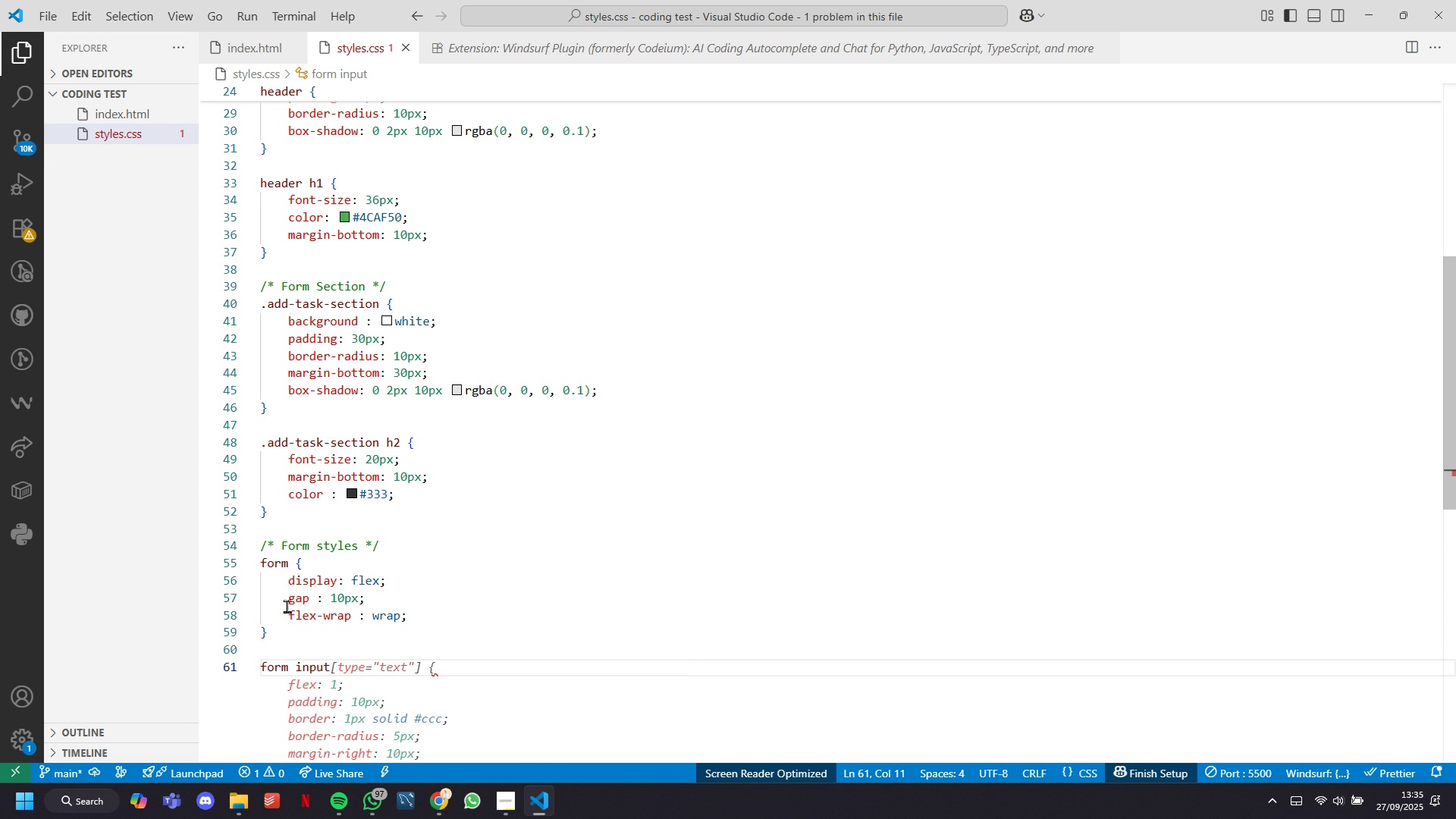 
wait(6.36)
 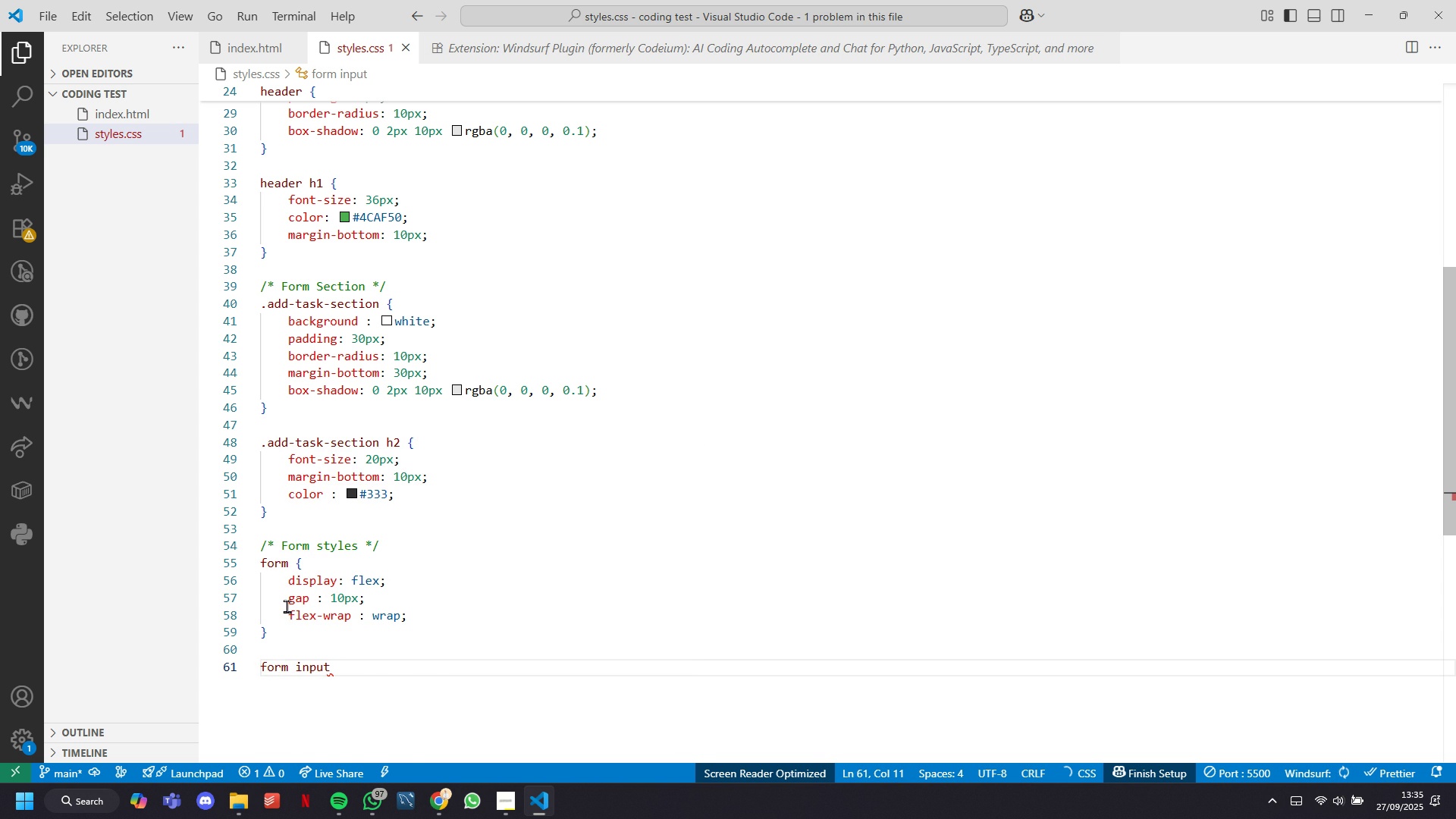 
key(Shift+BracketLeft)
 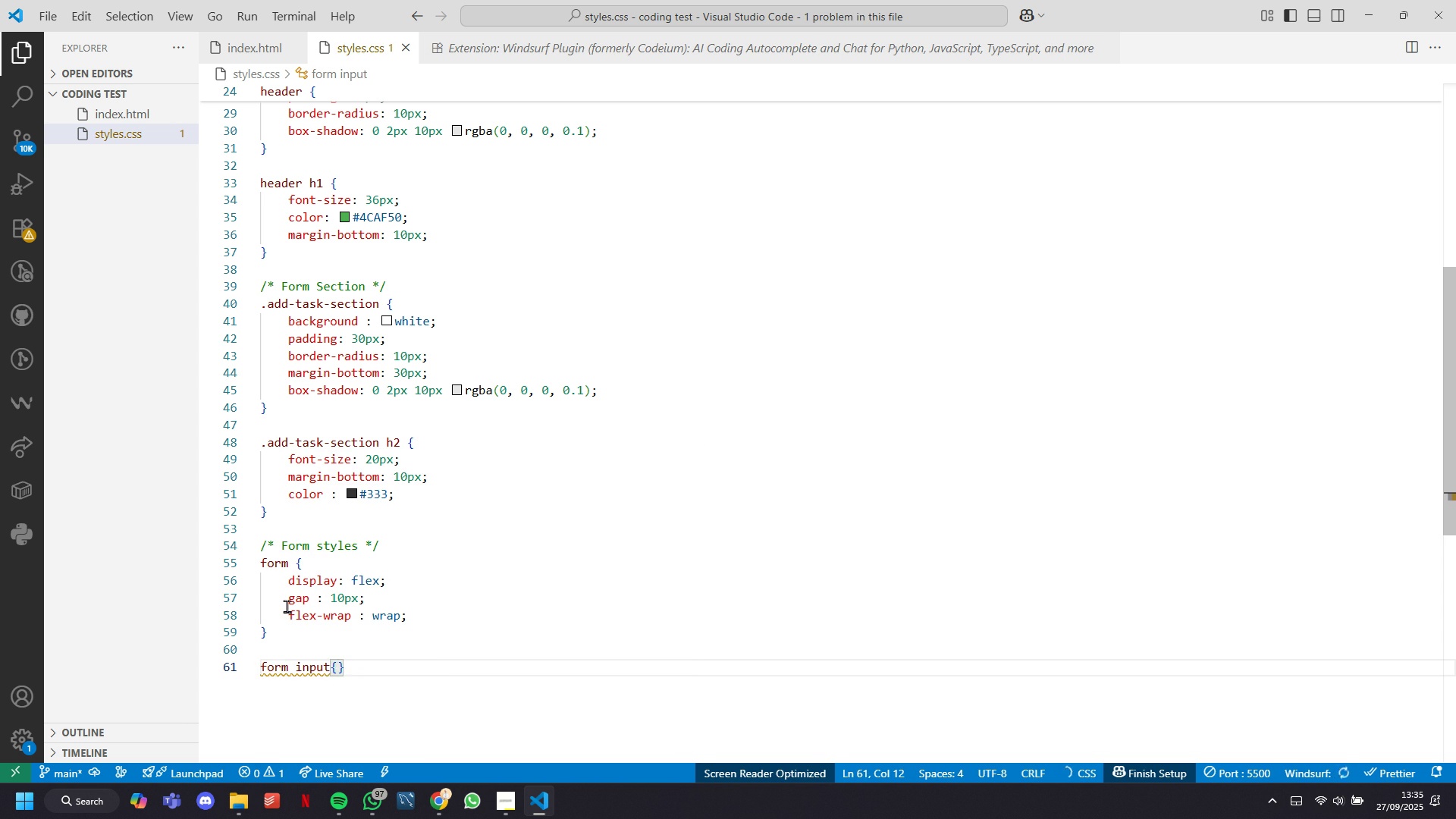 
key(Enter)
 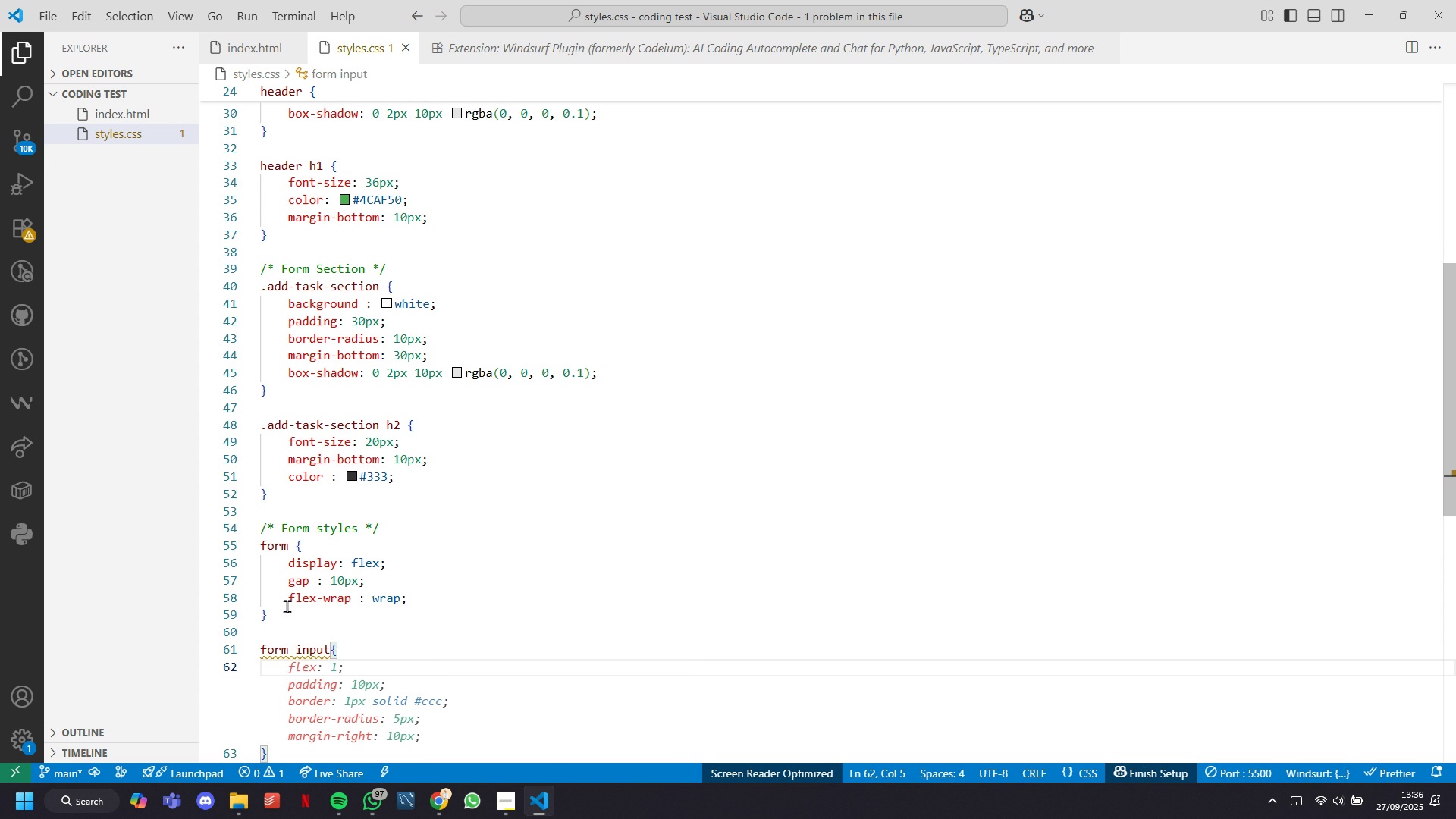 
key(Tab)
 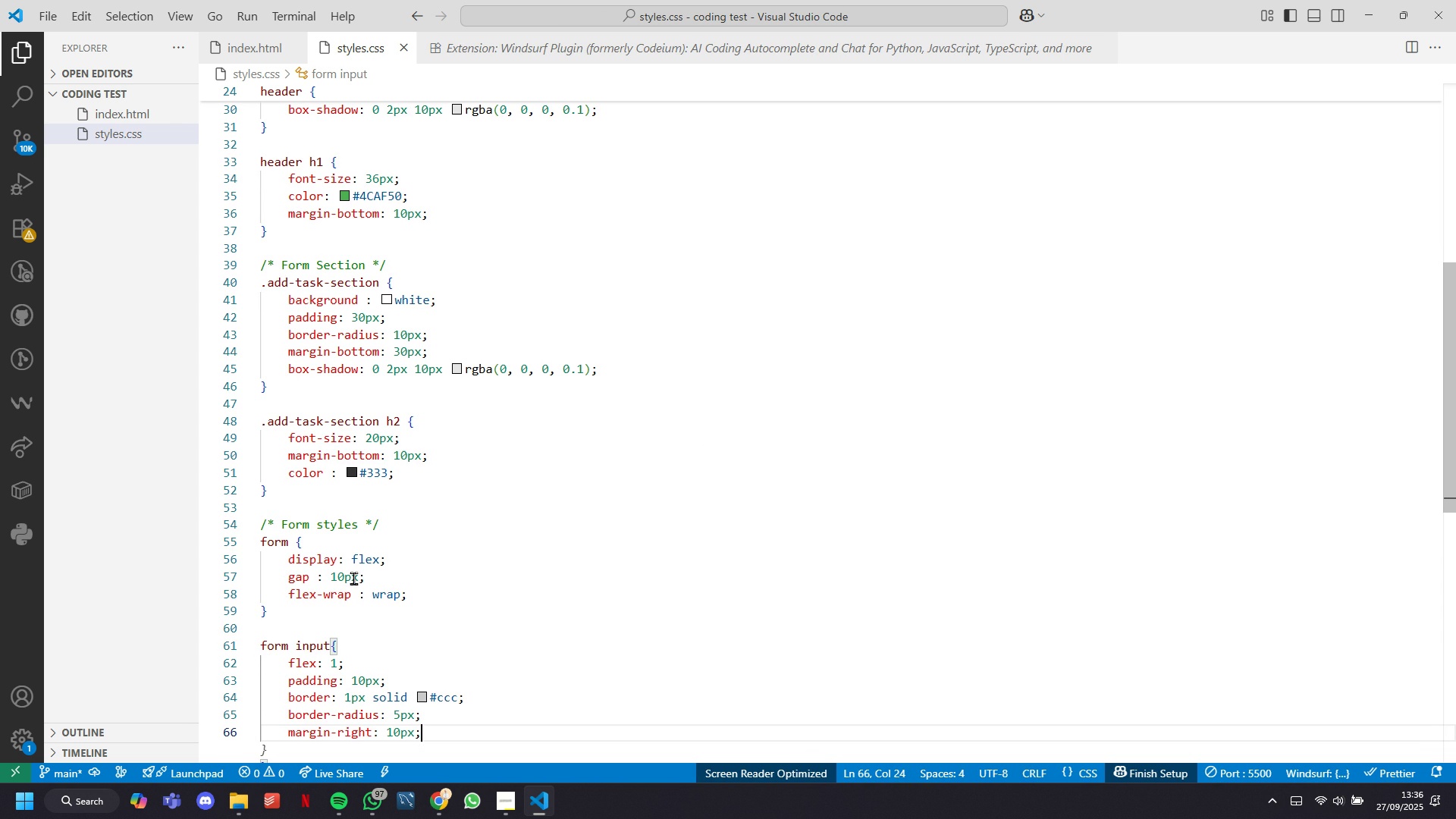 
scroll: coordinate [427, 544], scroll_direction: down, amount: 1.0
 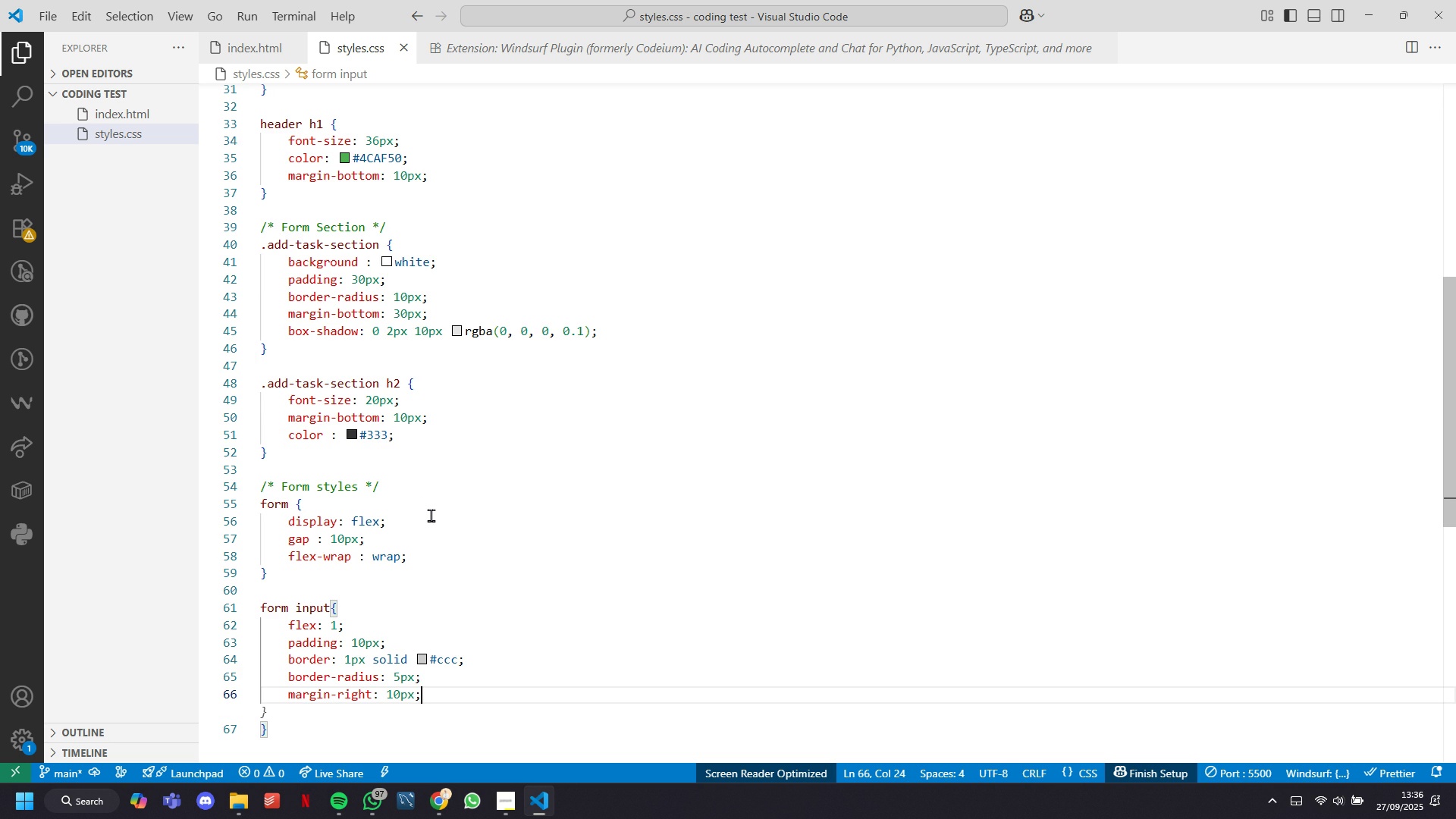 
wait(13.16)
 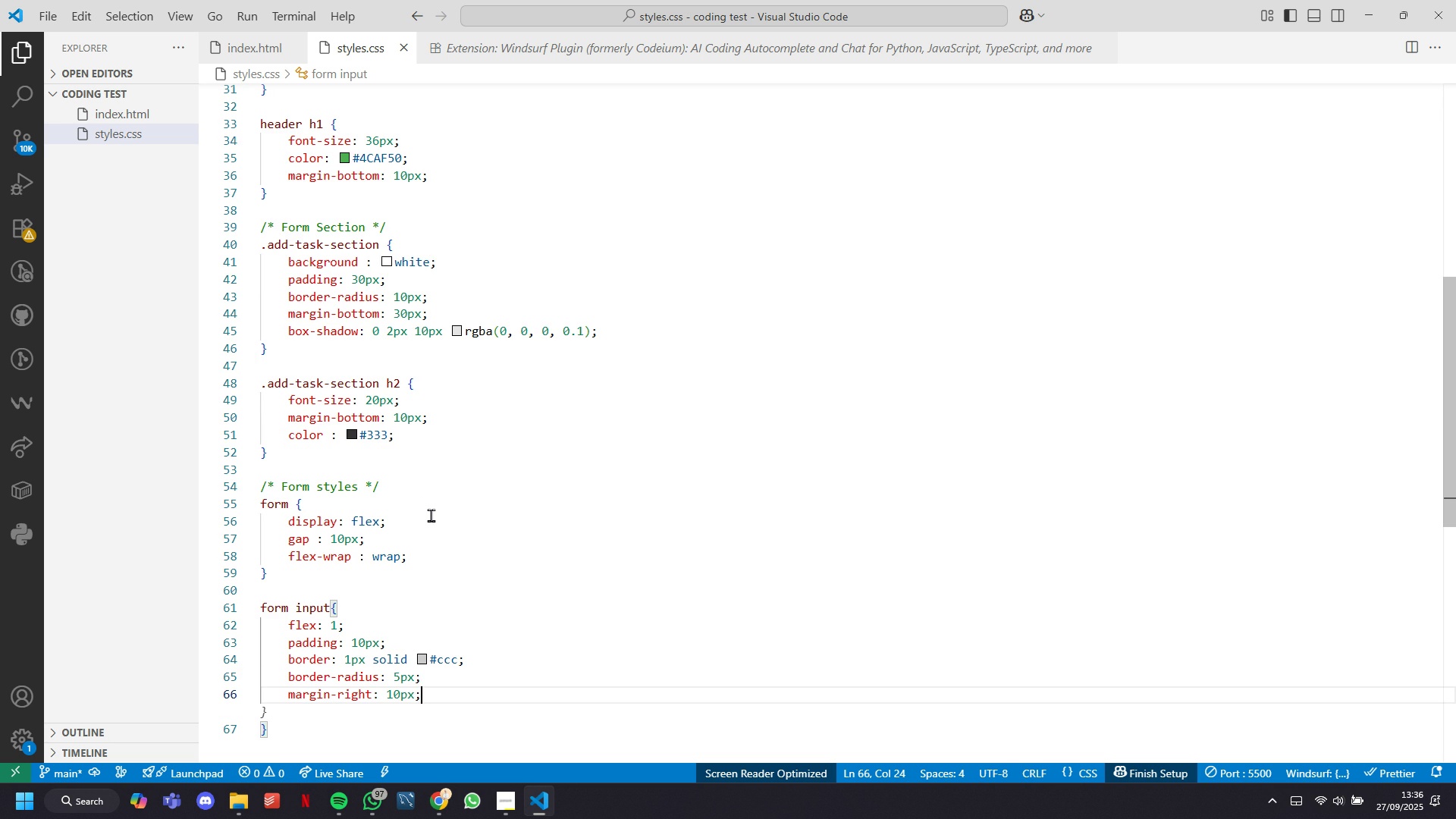 
key(Enter)
 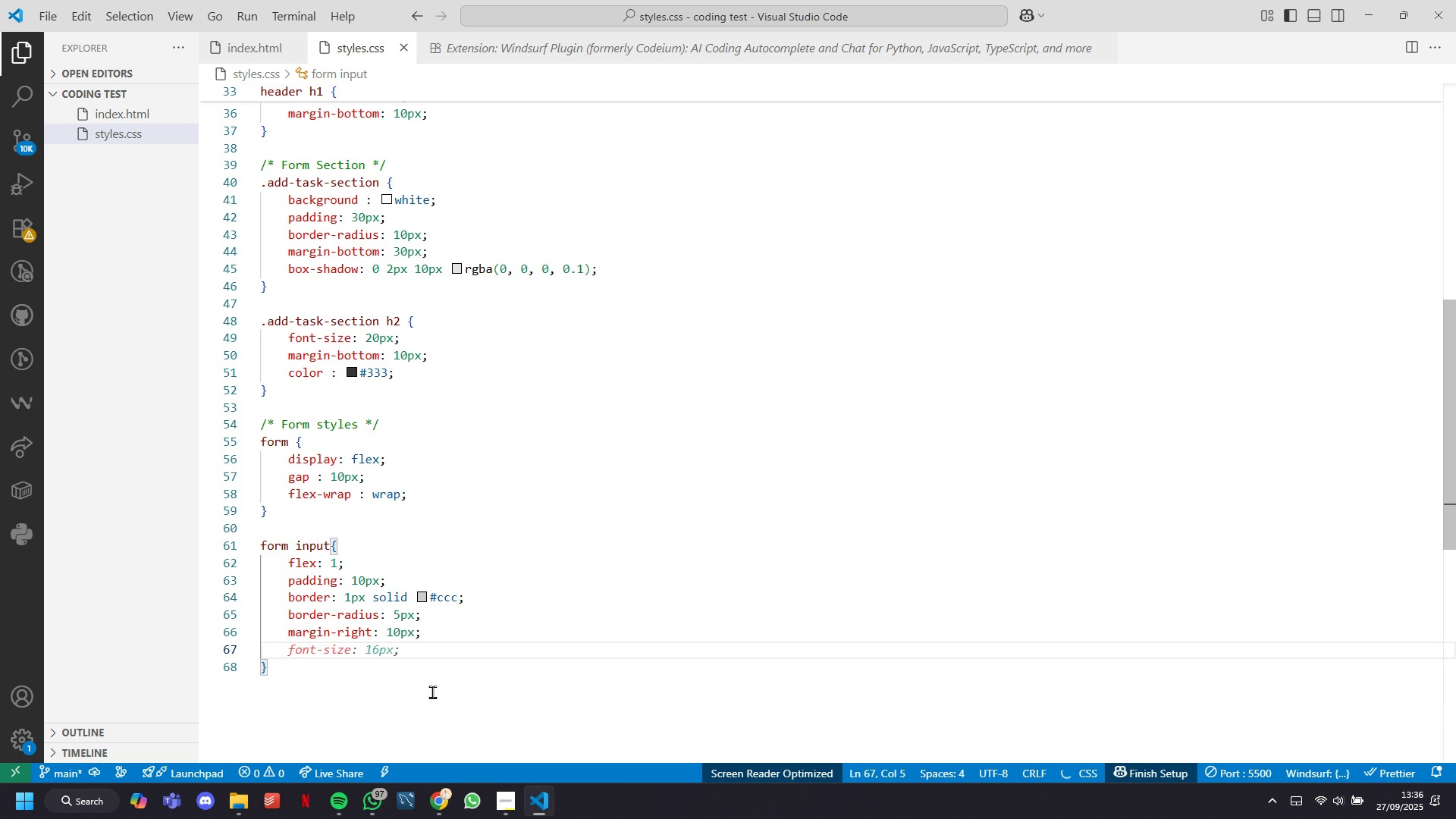 
type(fon)
 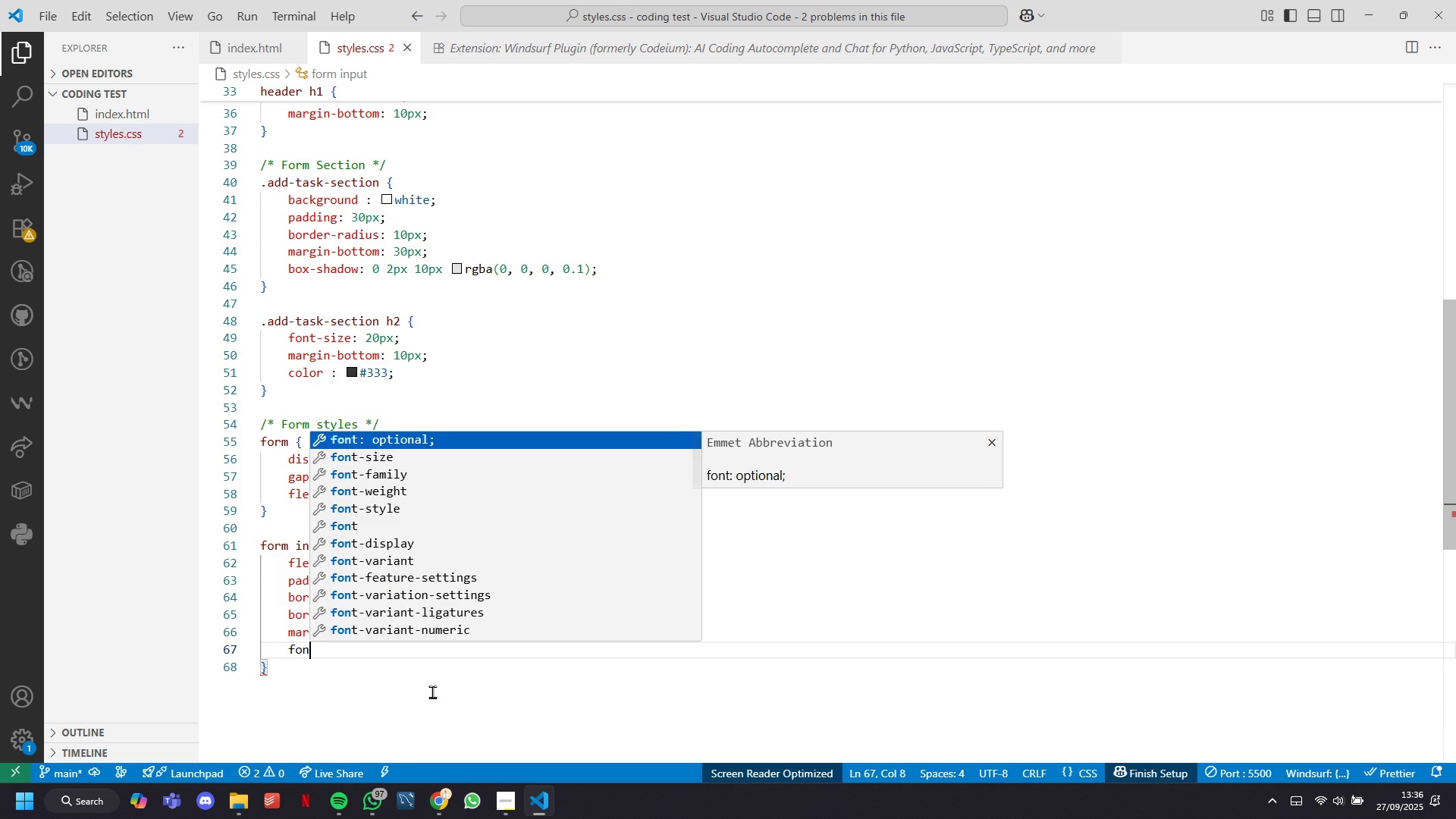 
key(ArrowDown)
 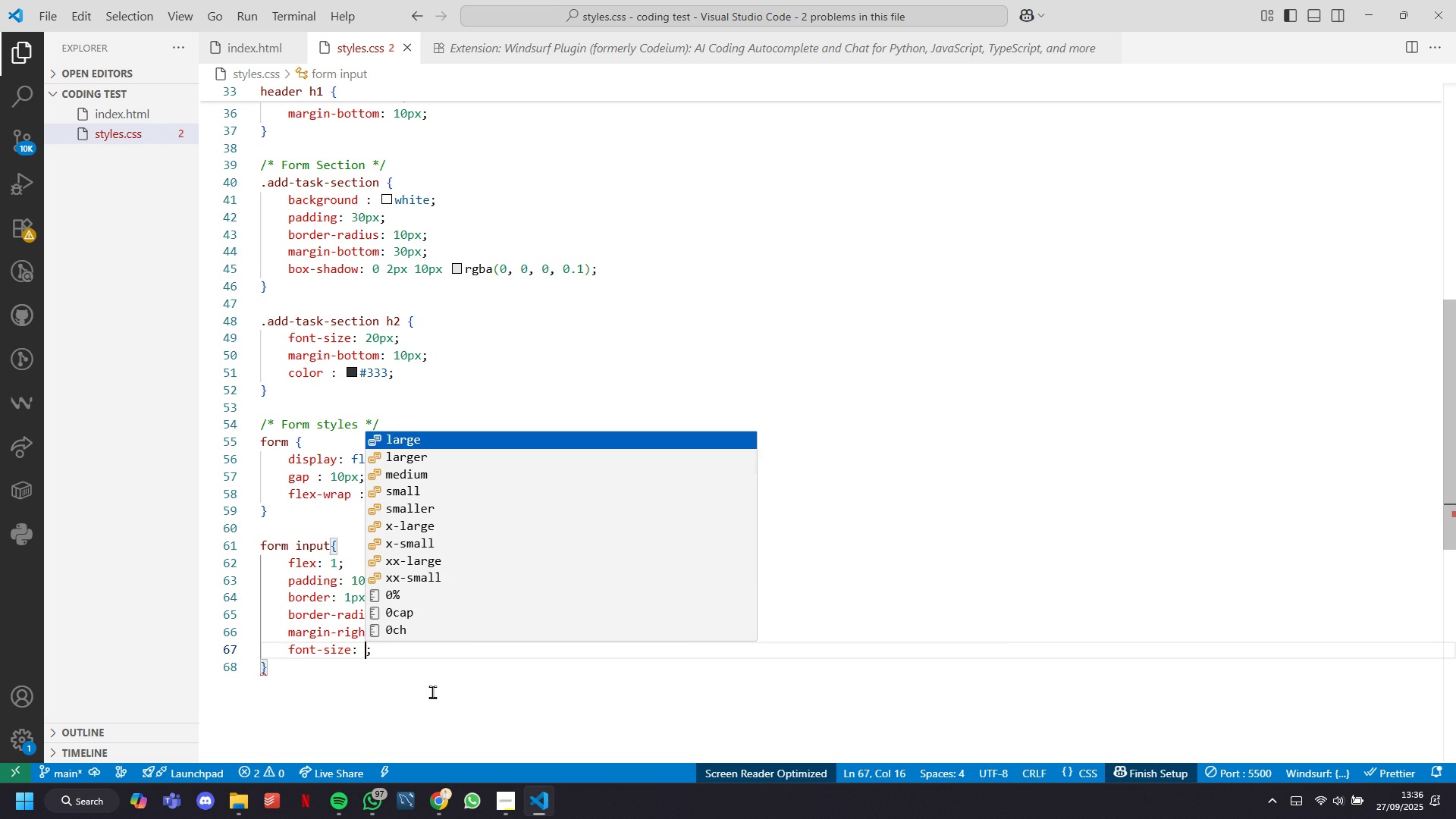 
key(Tab)
type(16px)
 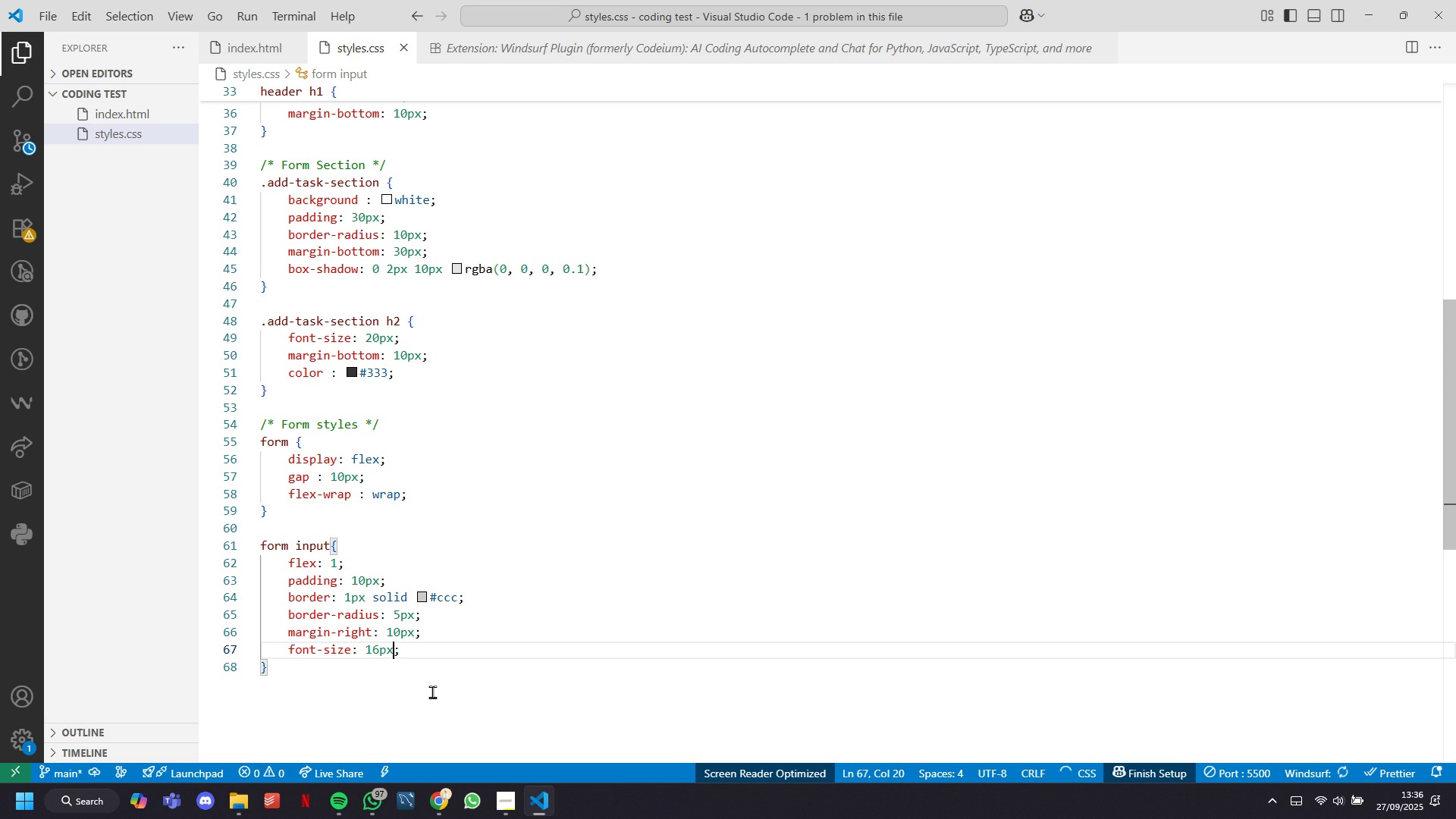 
key(ArrowRight)
 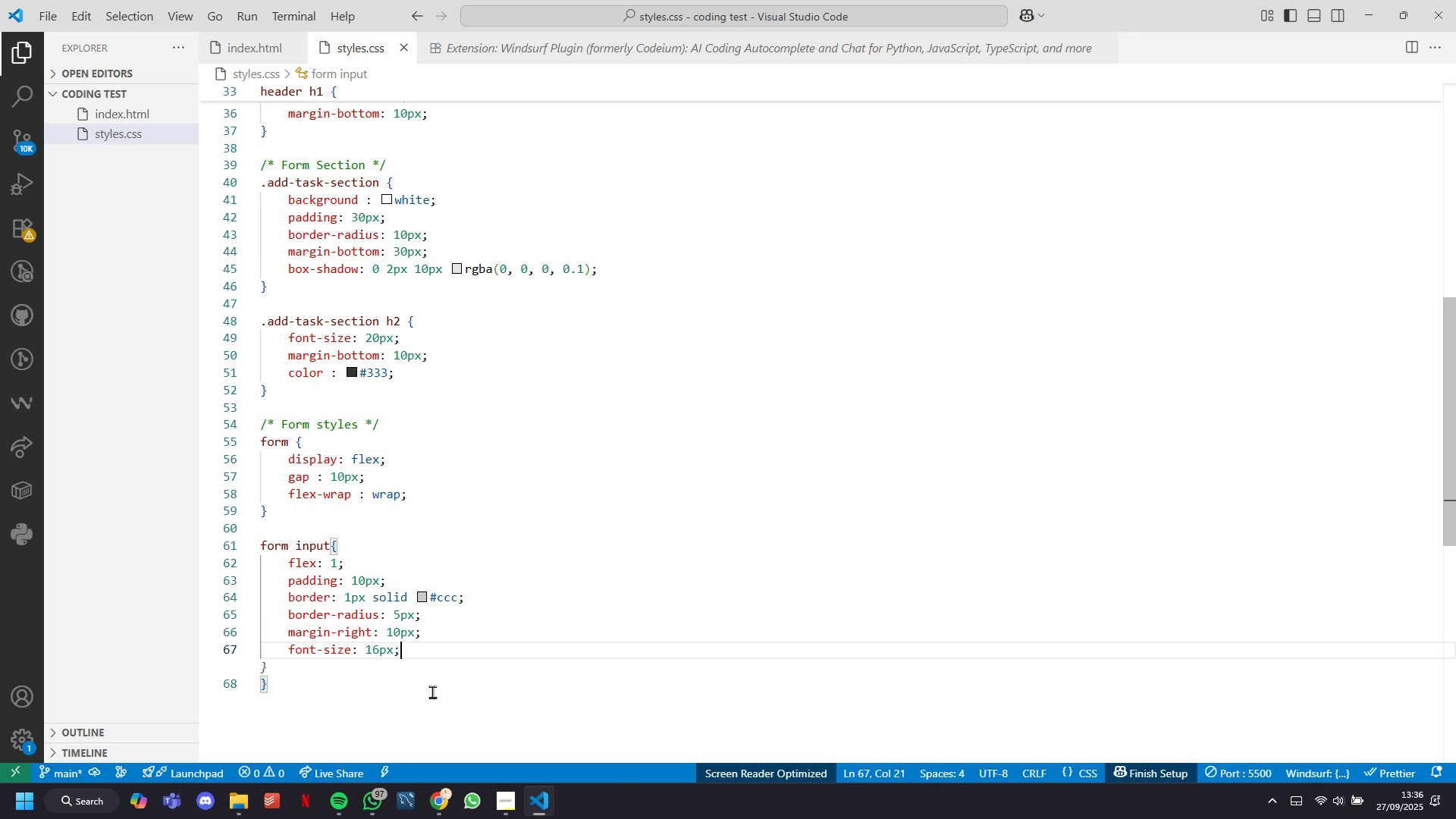 
key(Enter)
 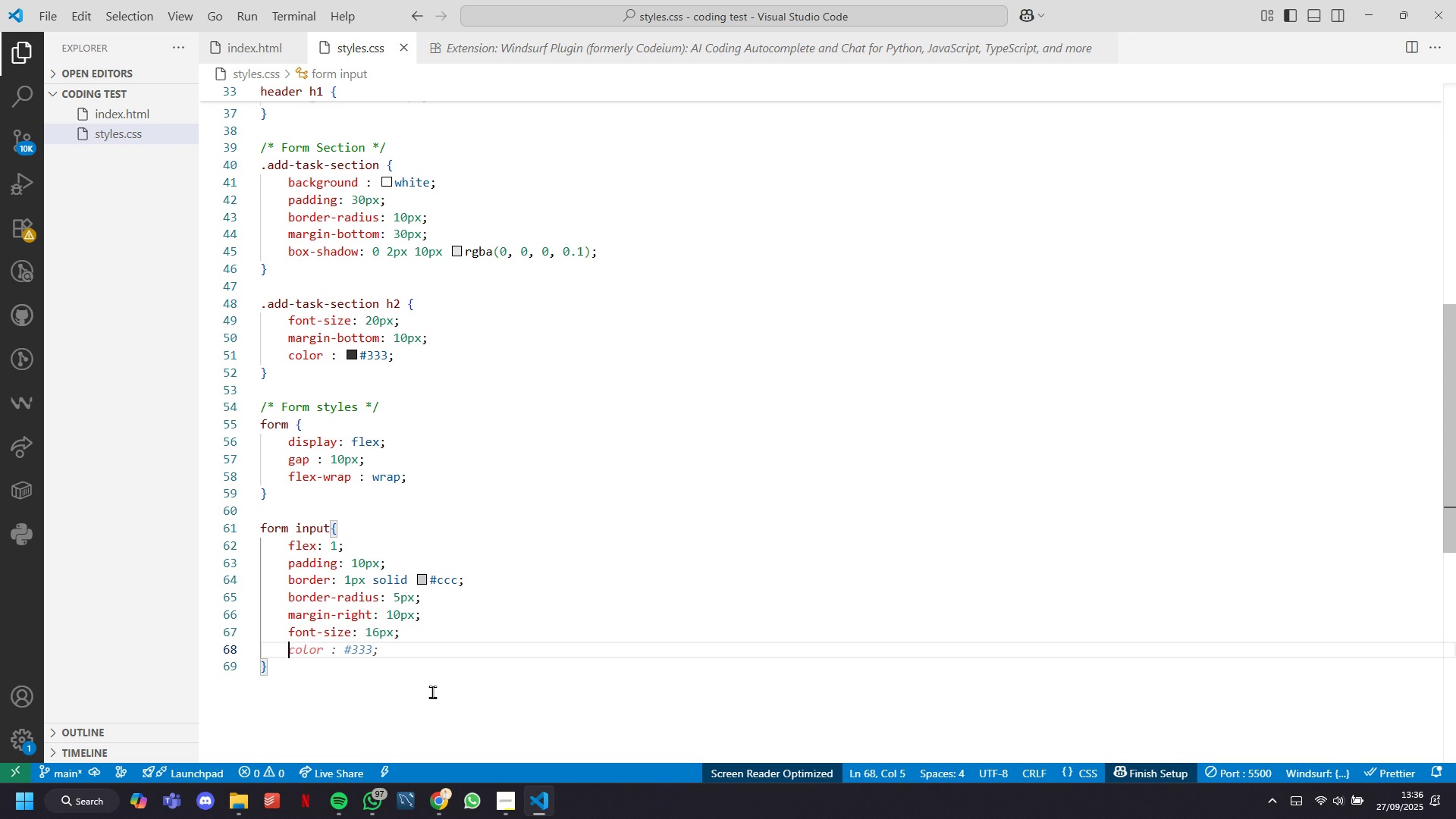 
type(min)
 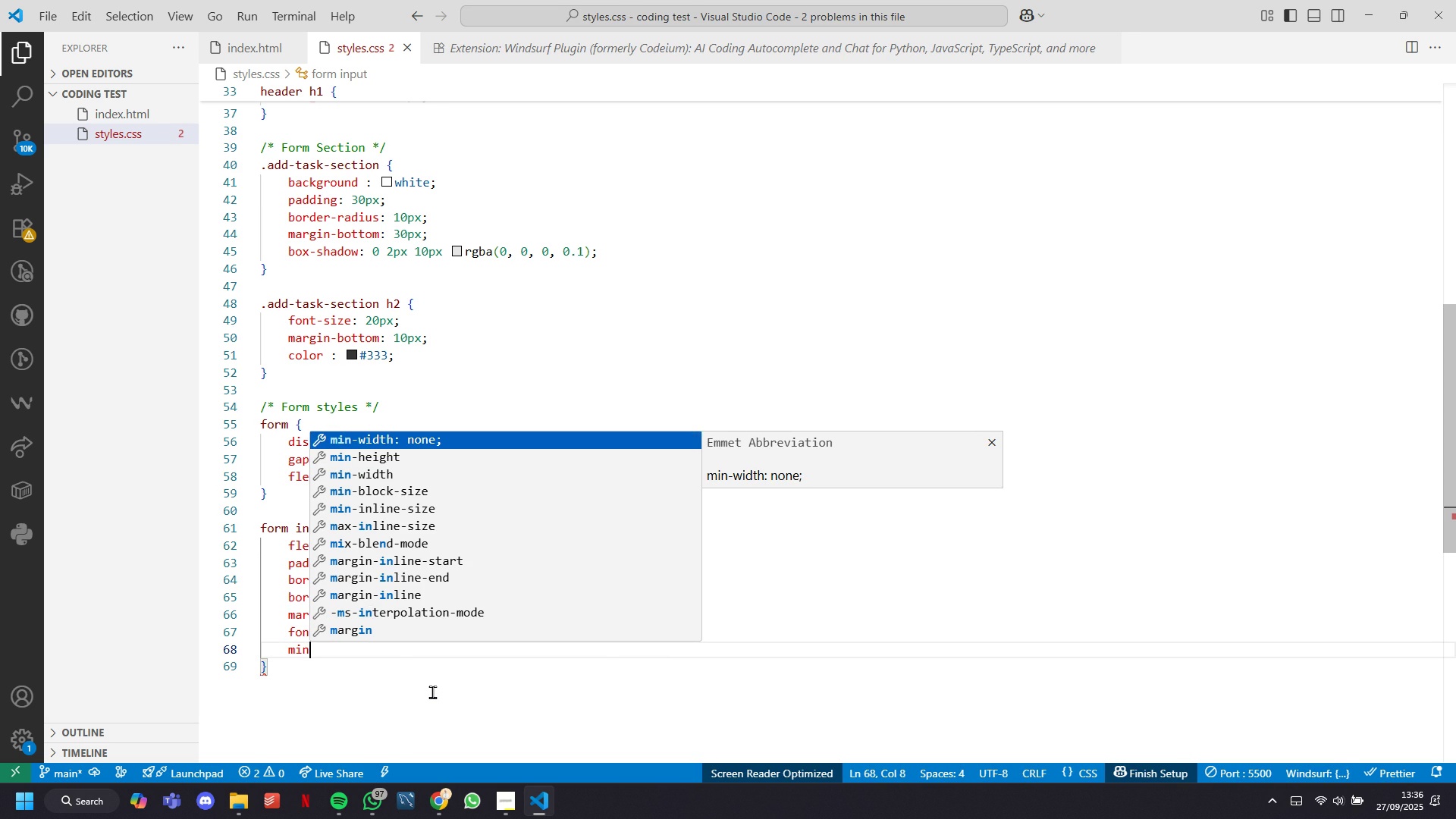 
key(ArrowDown)
 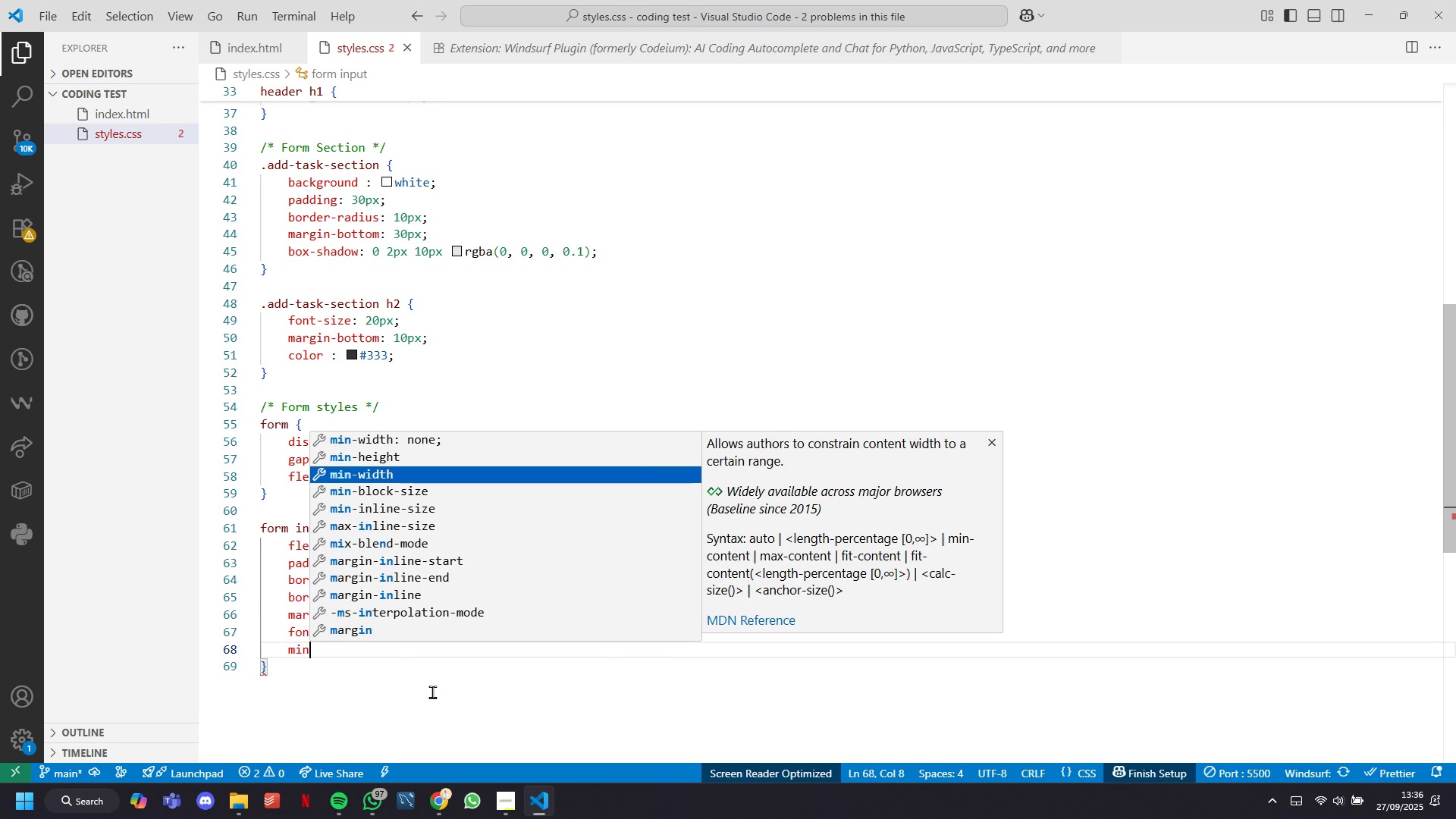 
key(ArrowDown)
 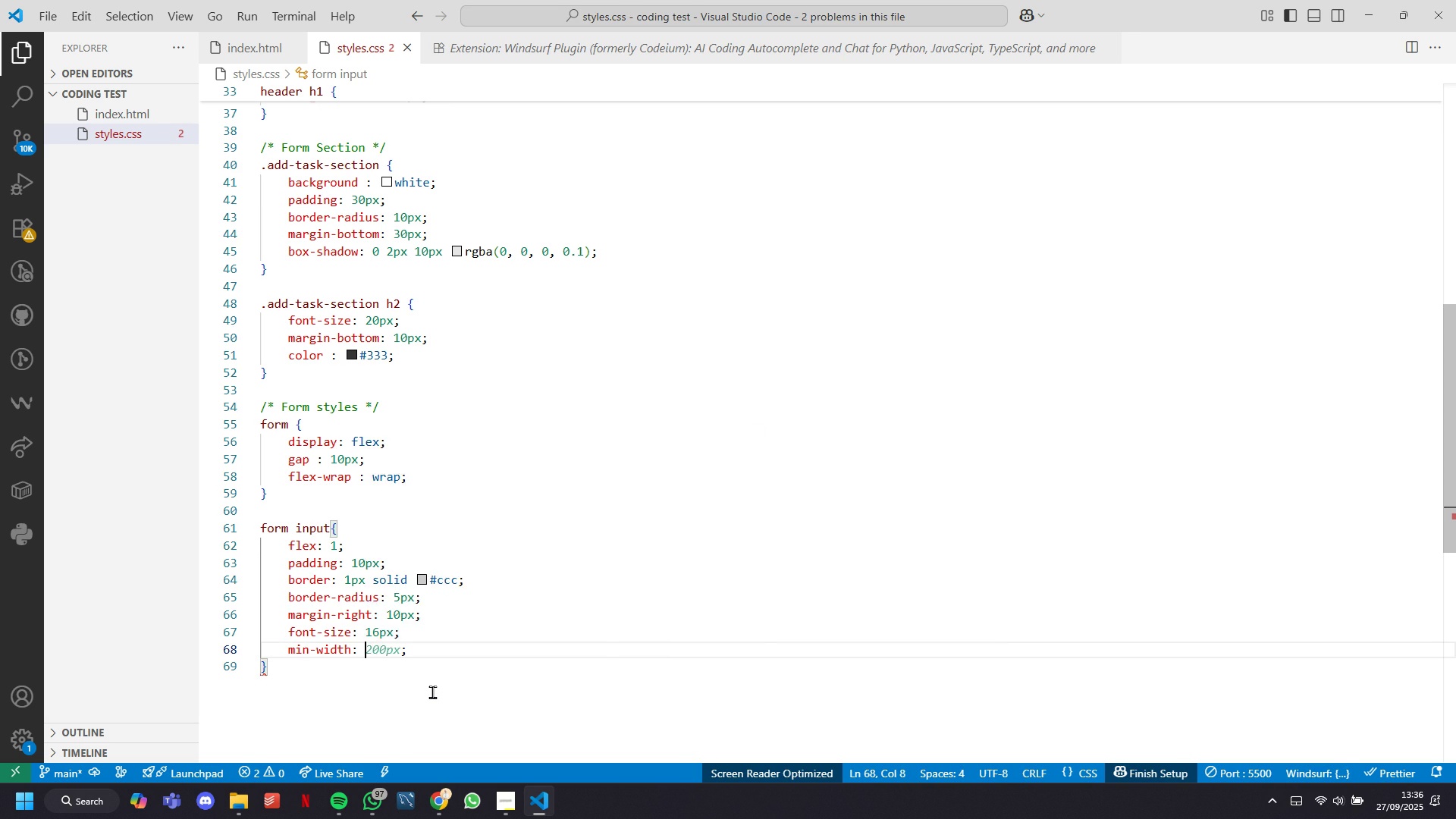 
key(Tab)
 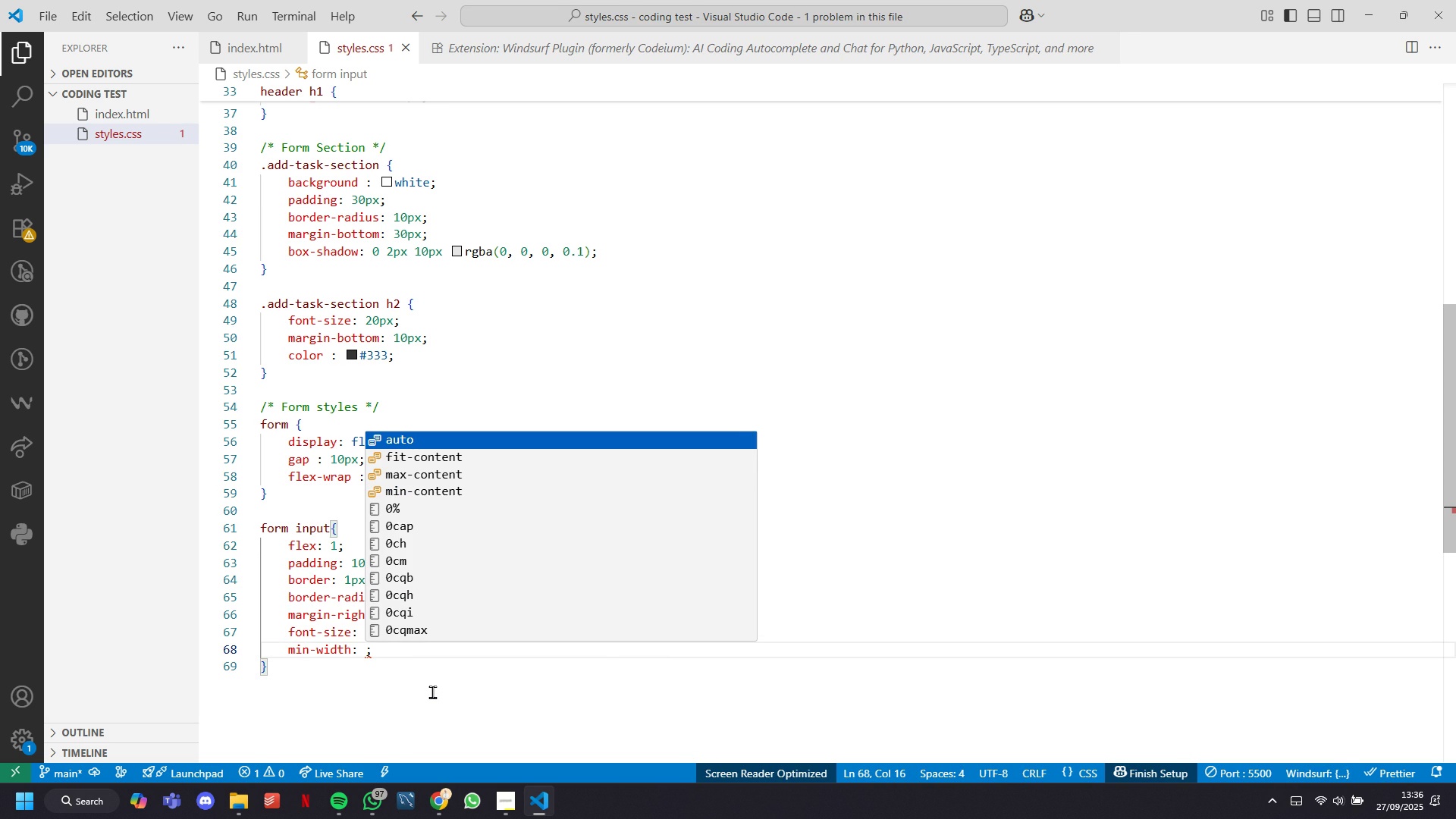 
key(2)
 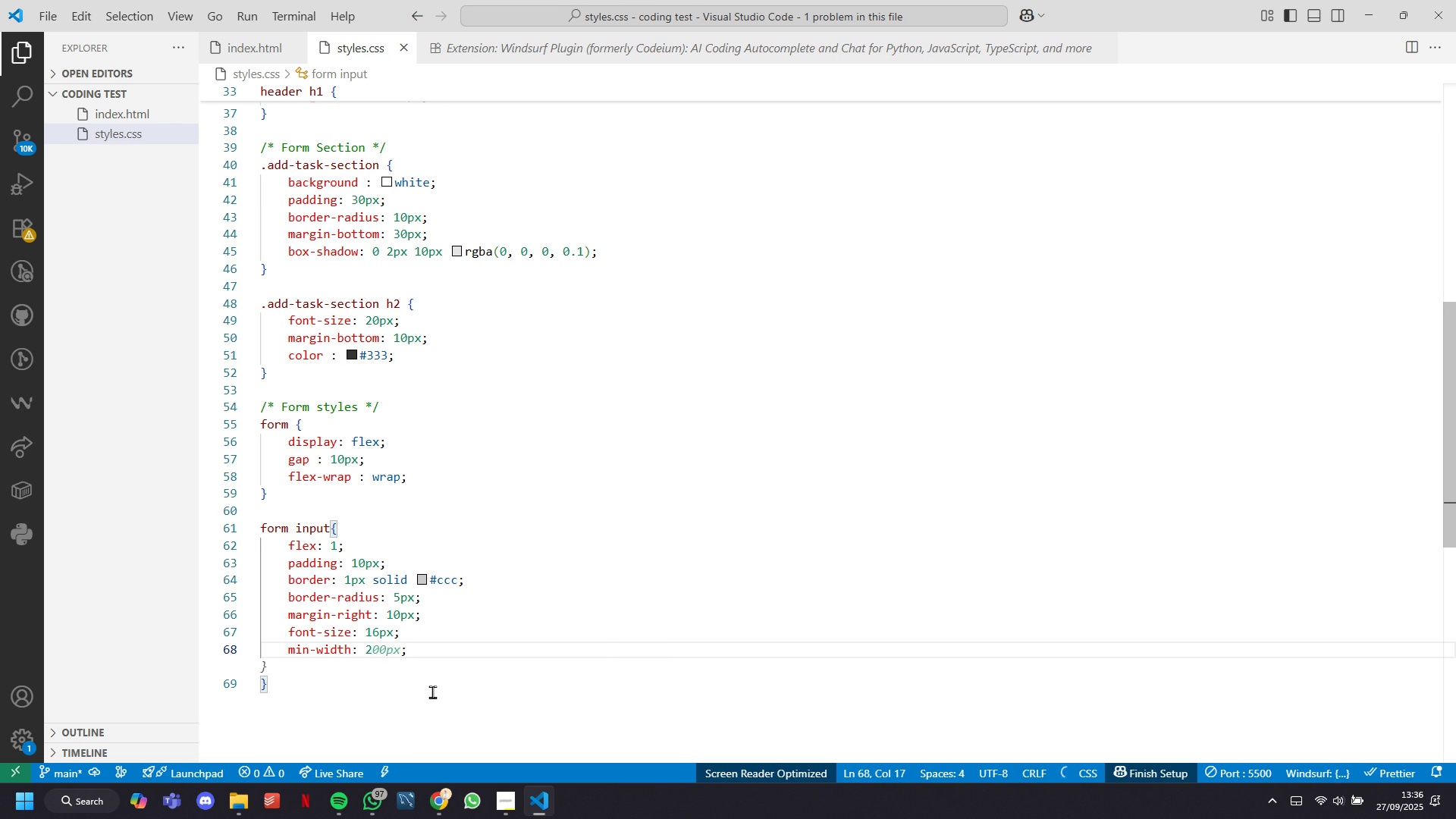 
key(Tab)
 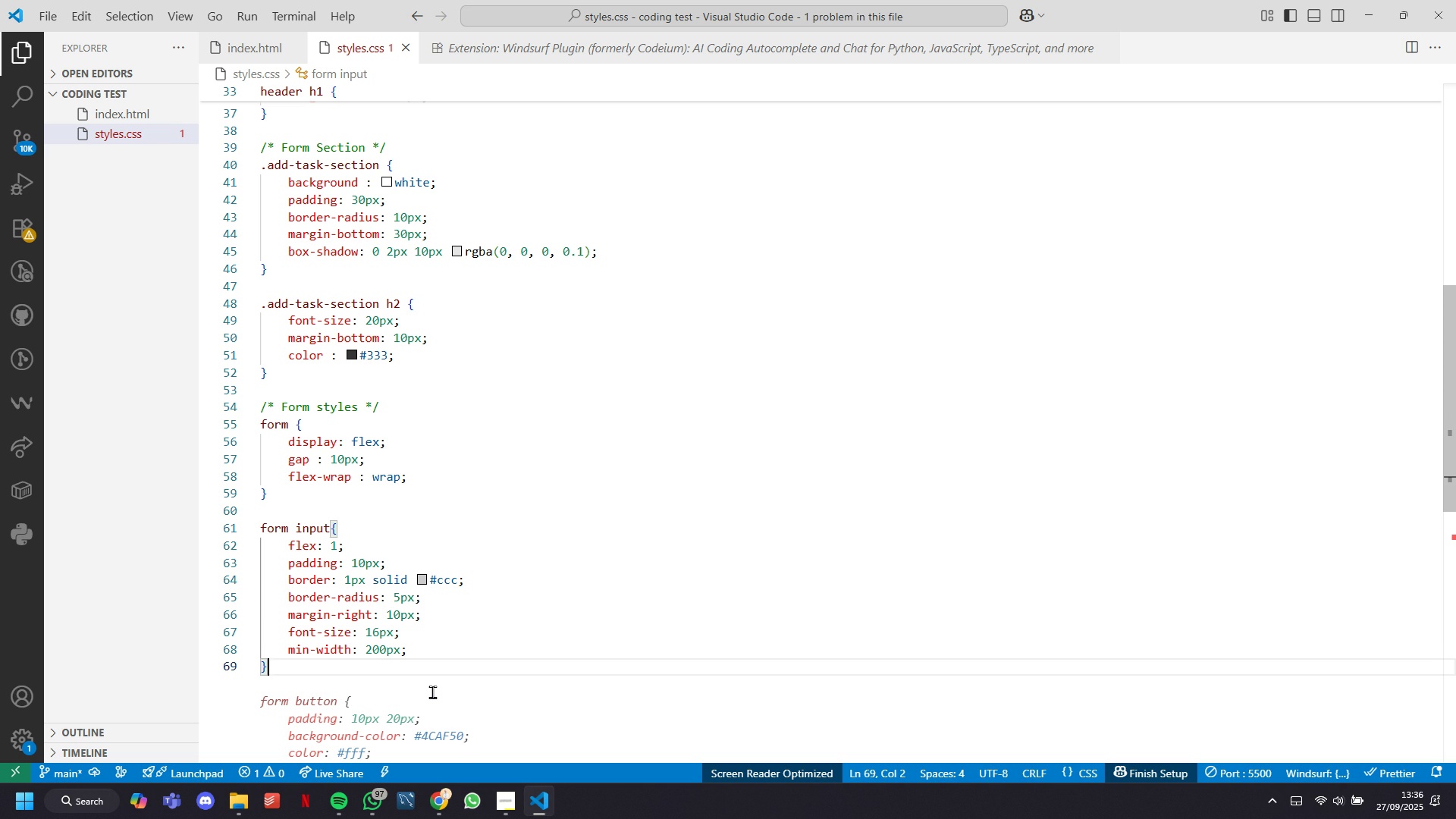 
key(ArrowLeft)
 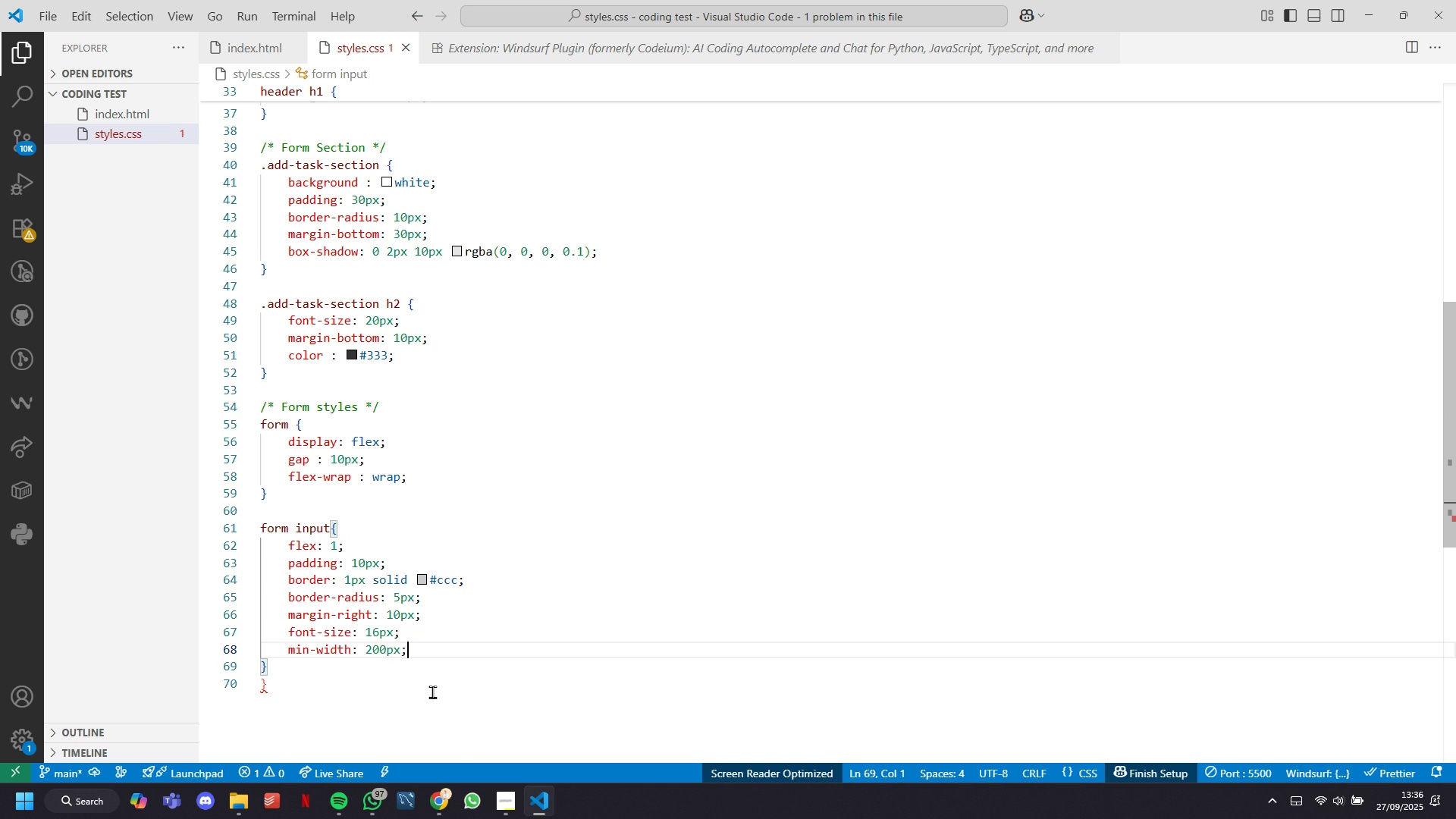 
key(ArrowLeft)
 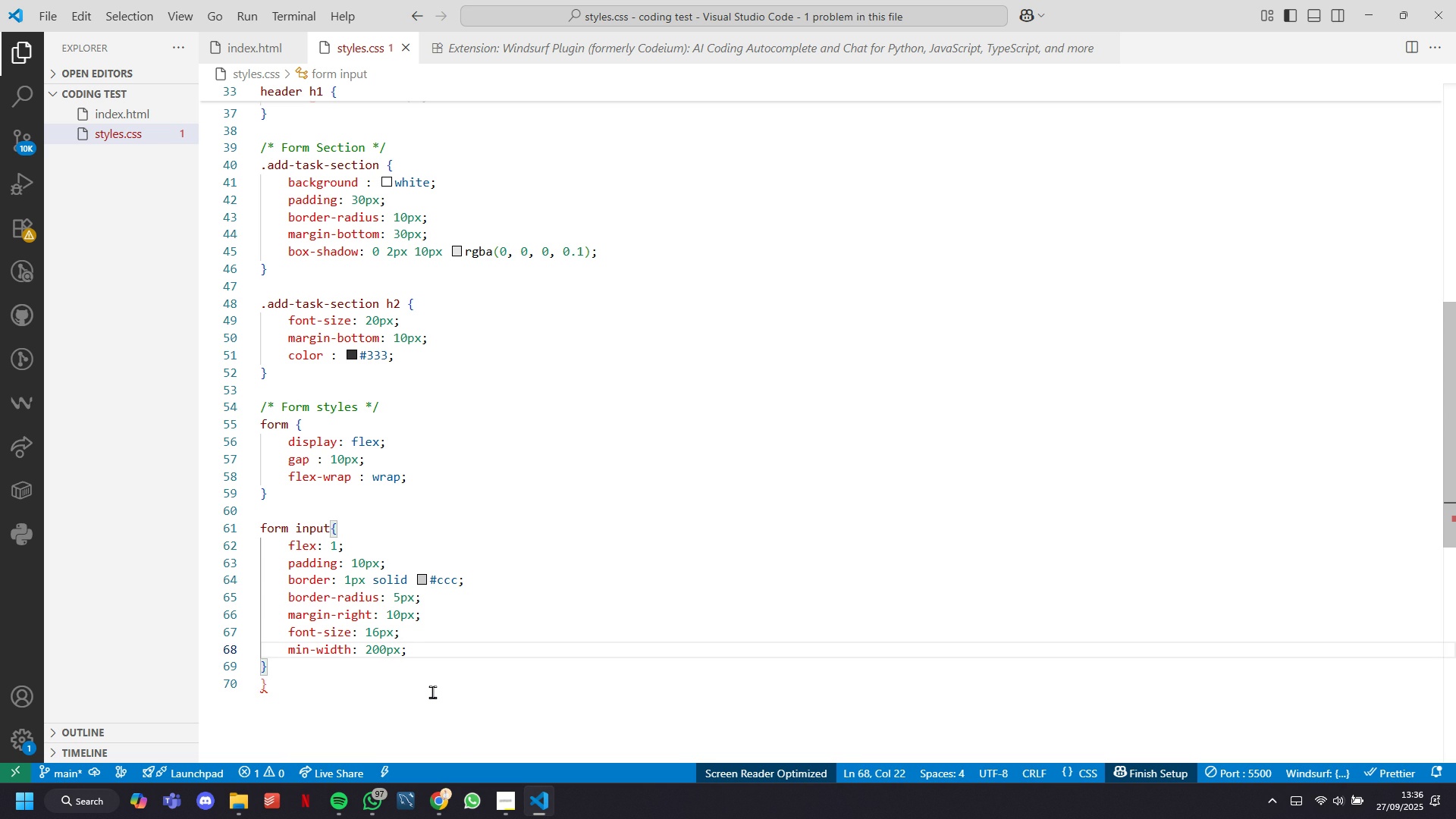 
key(Enter)
 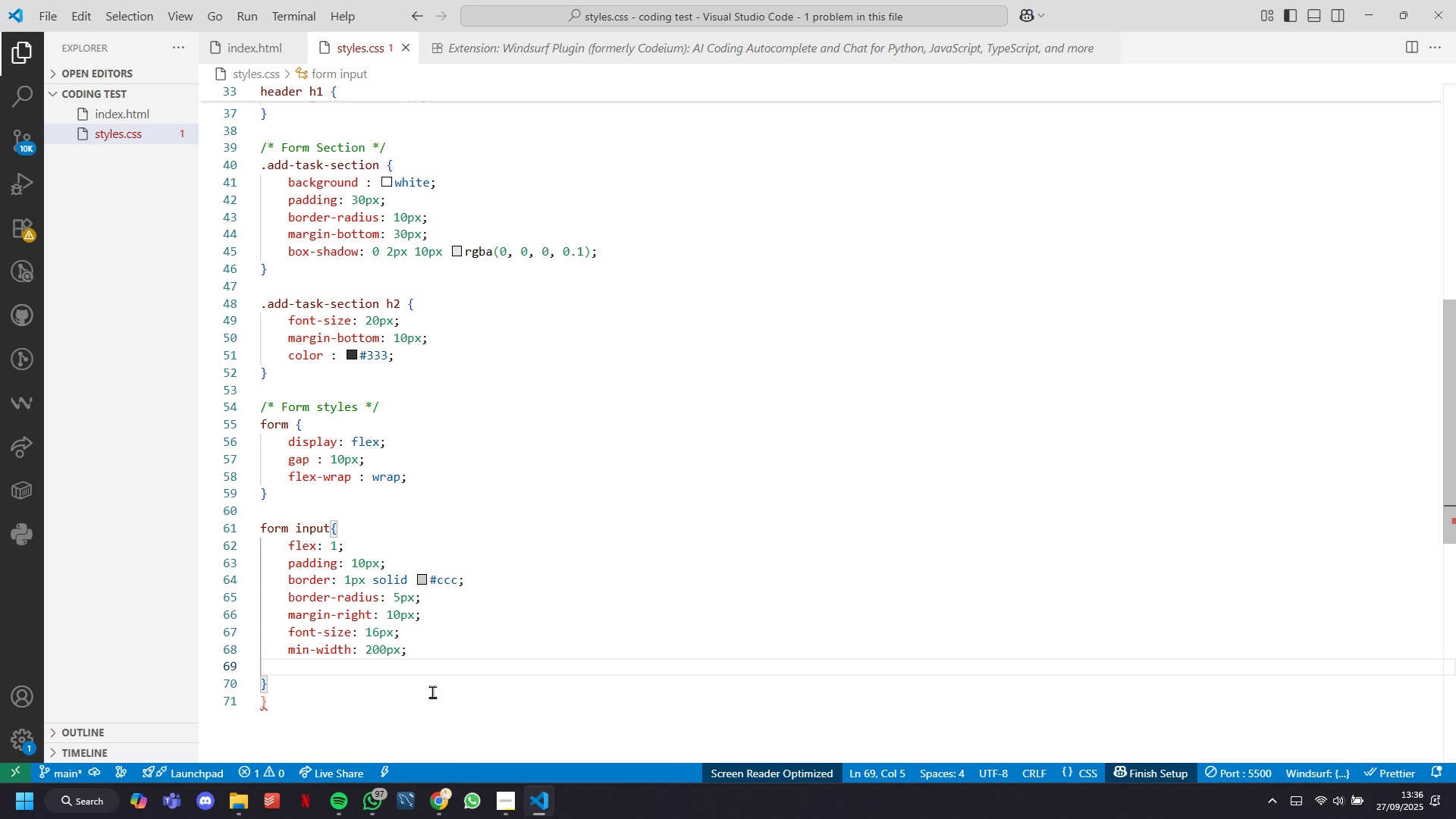 
key(Backspace)
 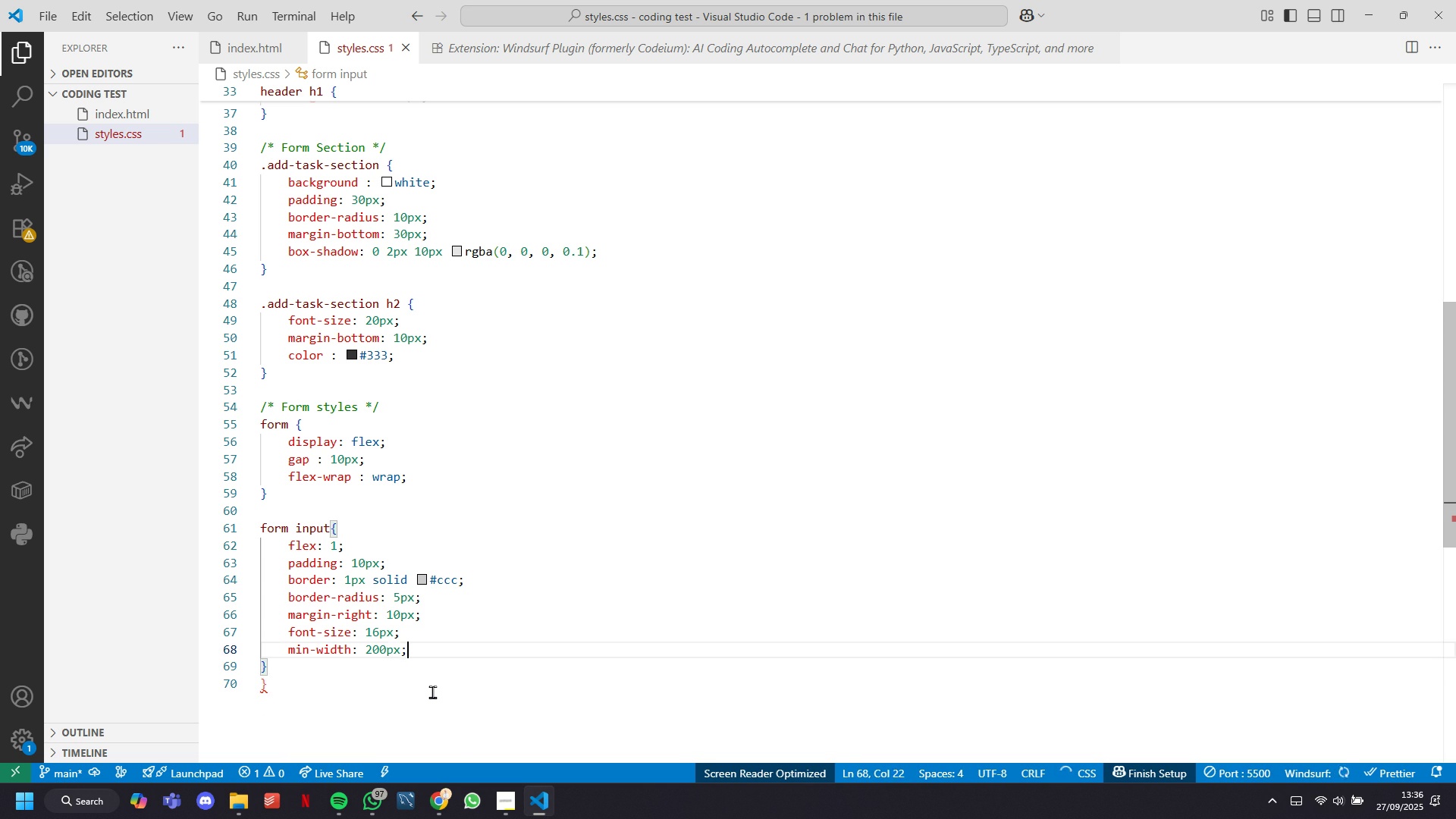 
key(Backspace)
 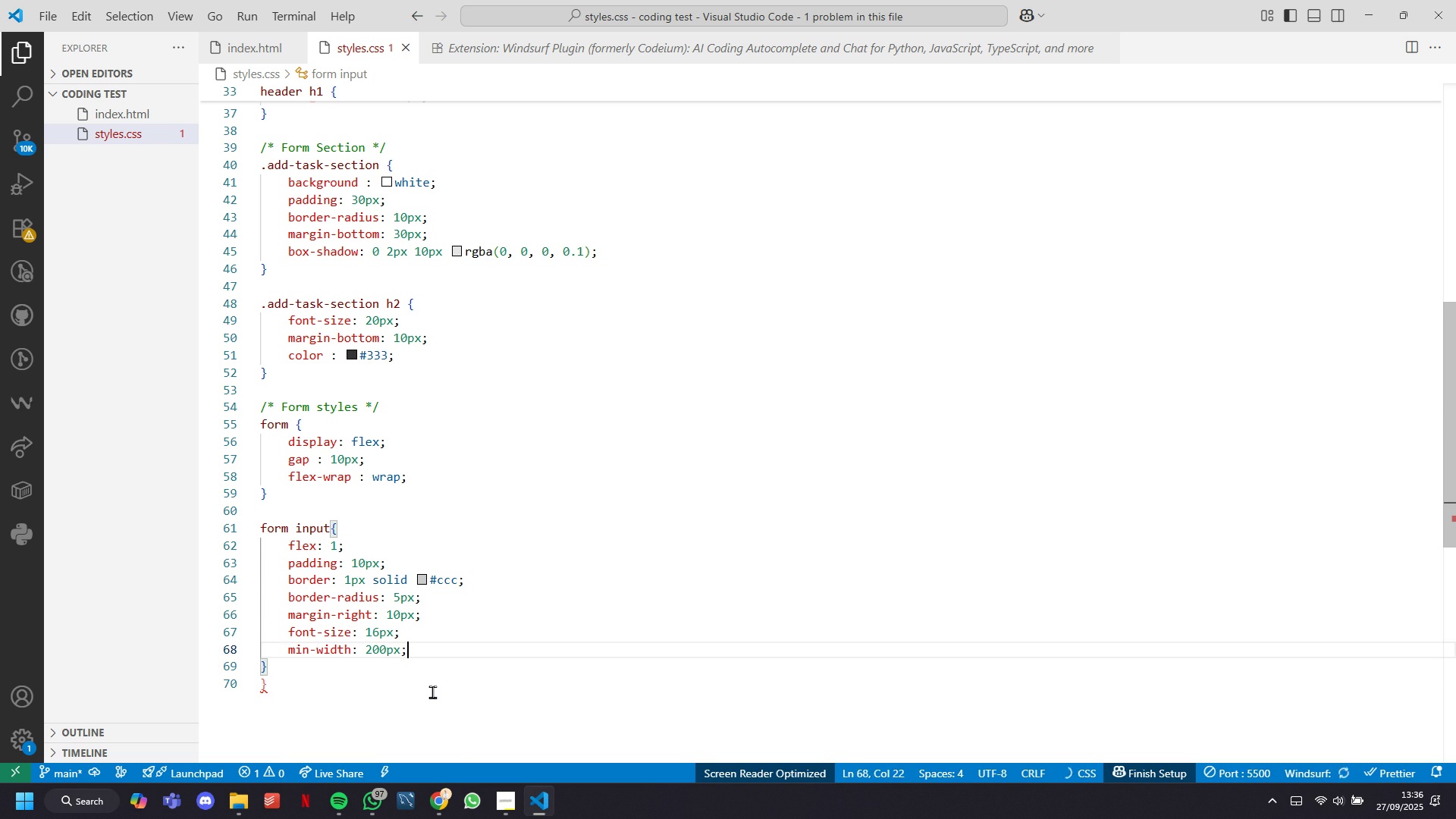 
key(ArrowDown)
 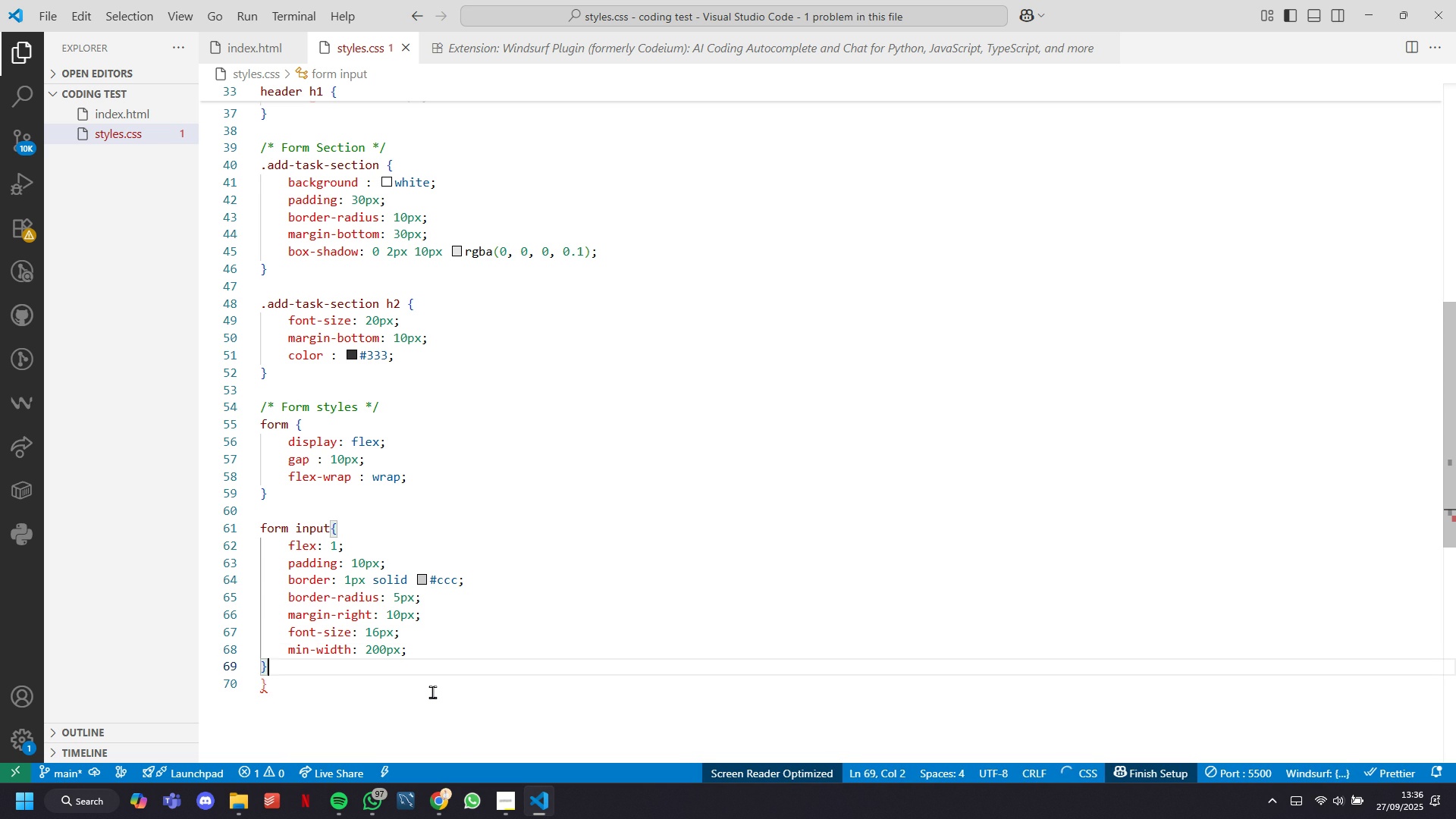 
key(Enter)
 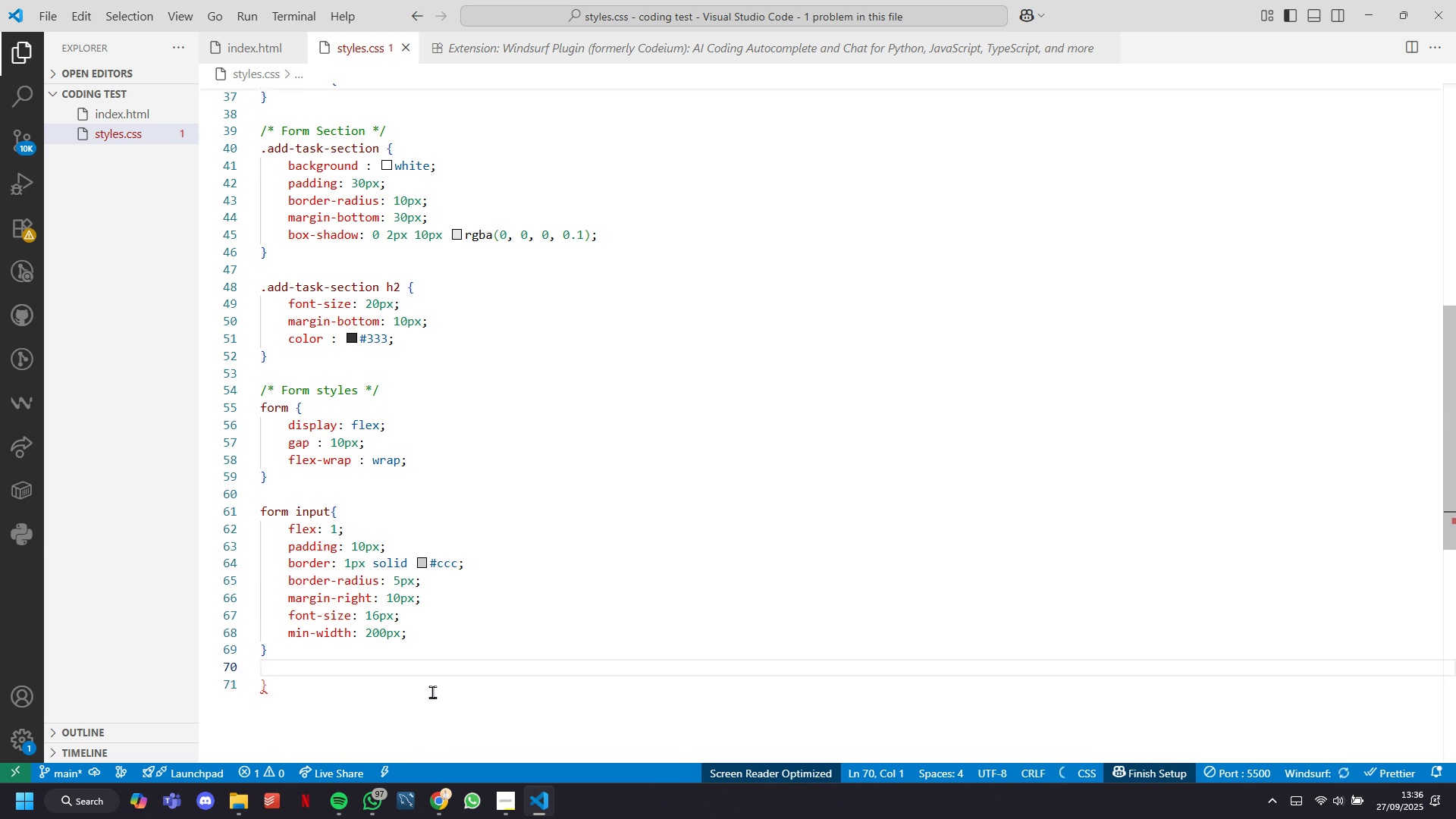 
key(ArrowDown)
 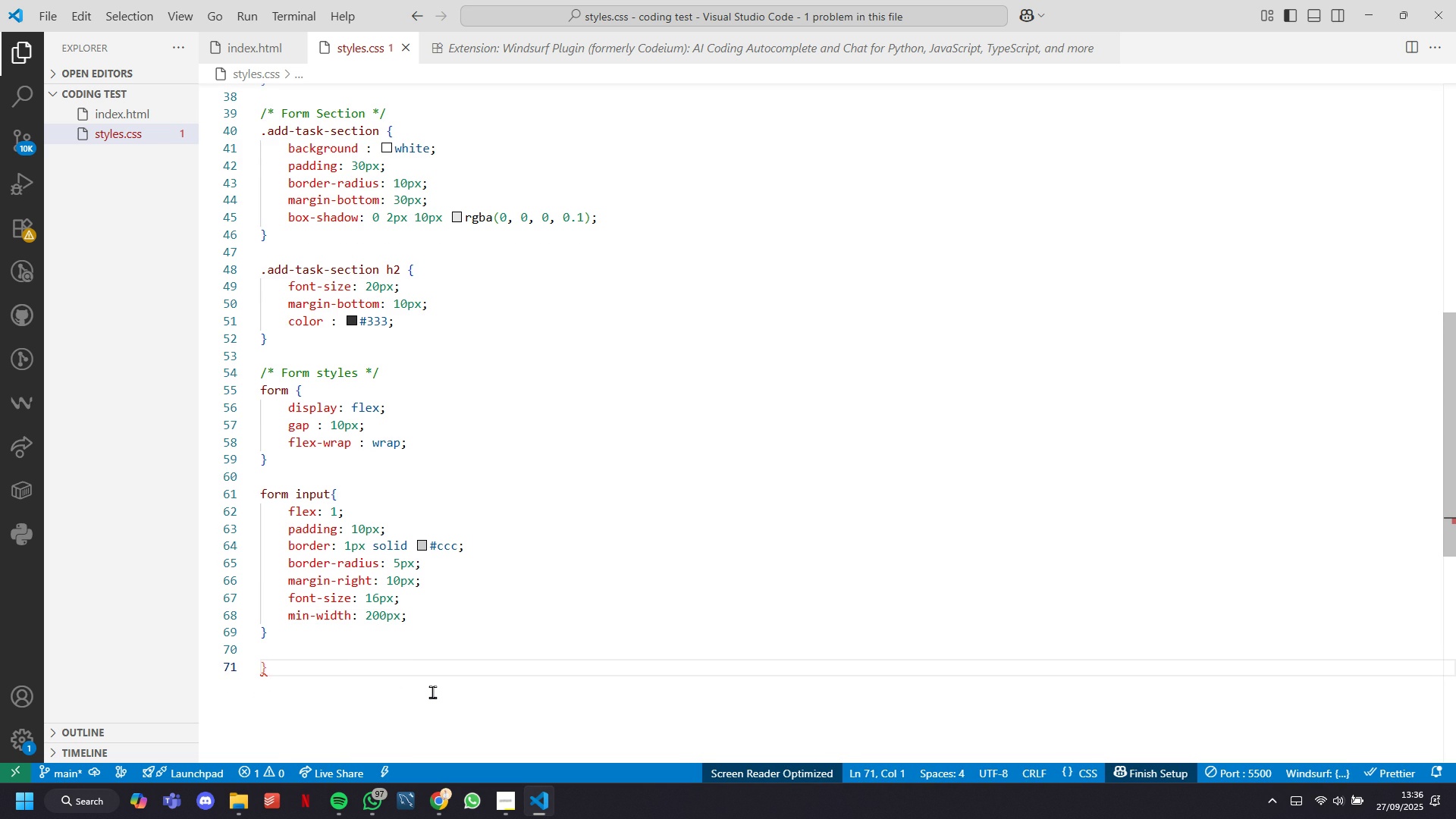 
key(ArrowRight)
 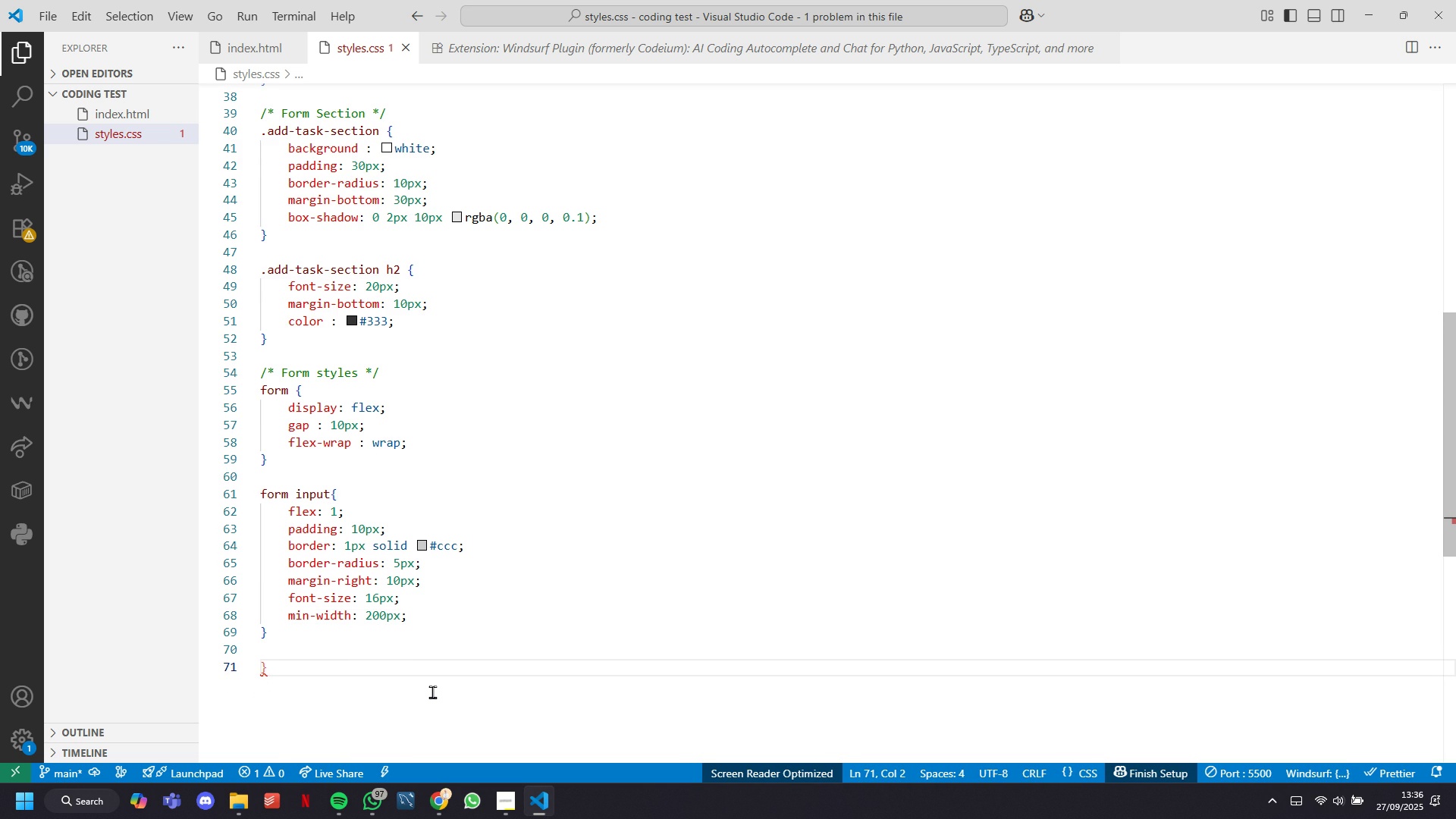 
scroll: coordinate [435, 586], scroll_direction: up, amount: 5.0
 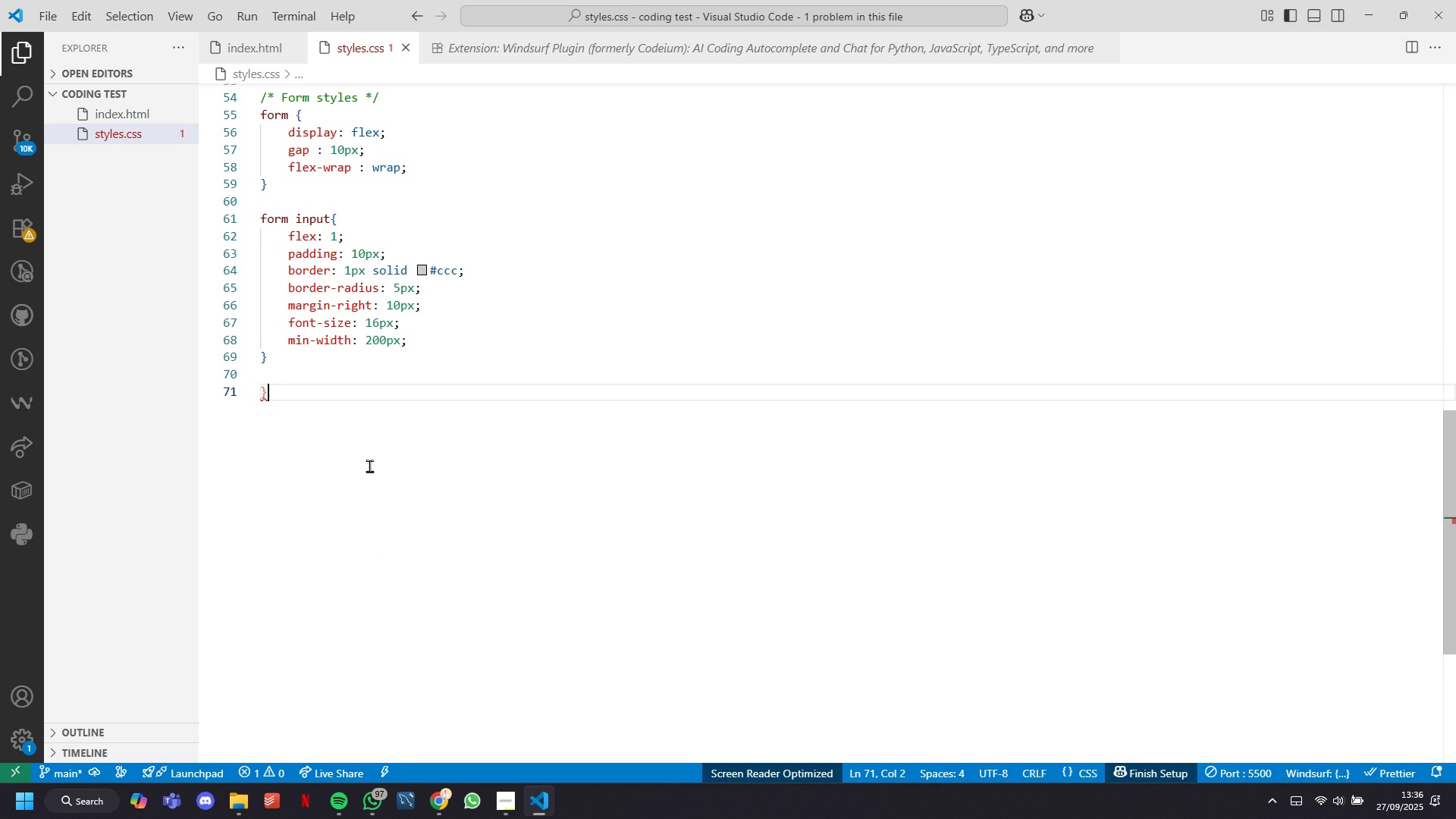 
key(Backspace)
type(form)
key(Tab)
key(Tab)
 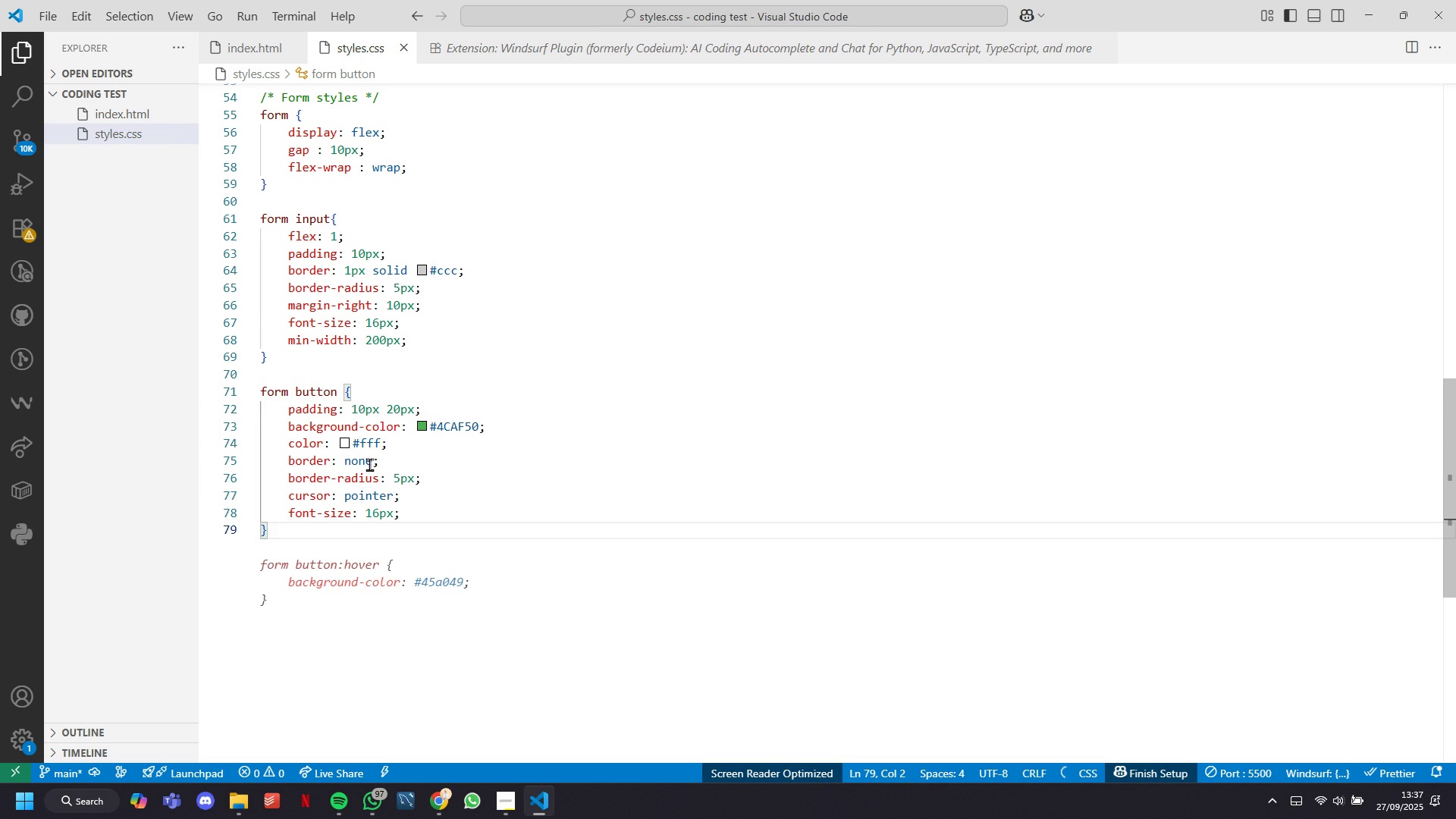 
key(Tab)
 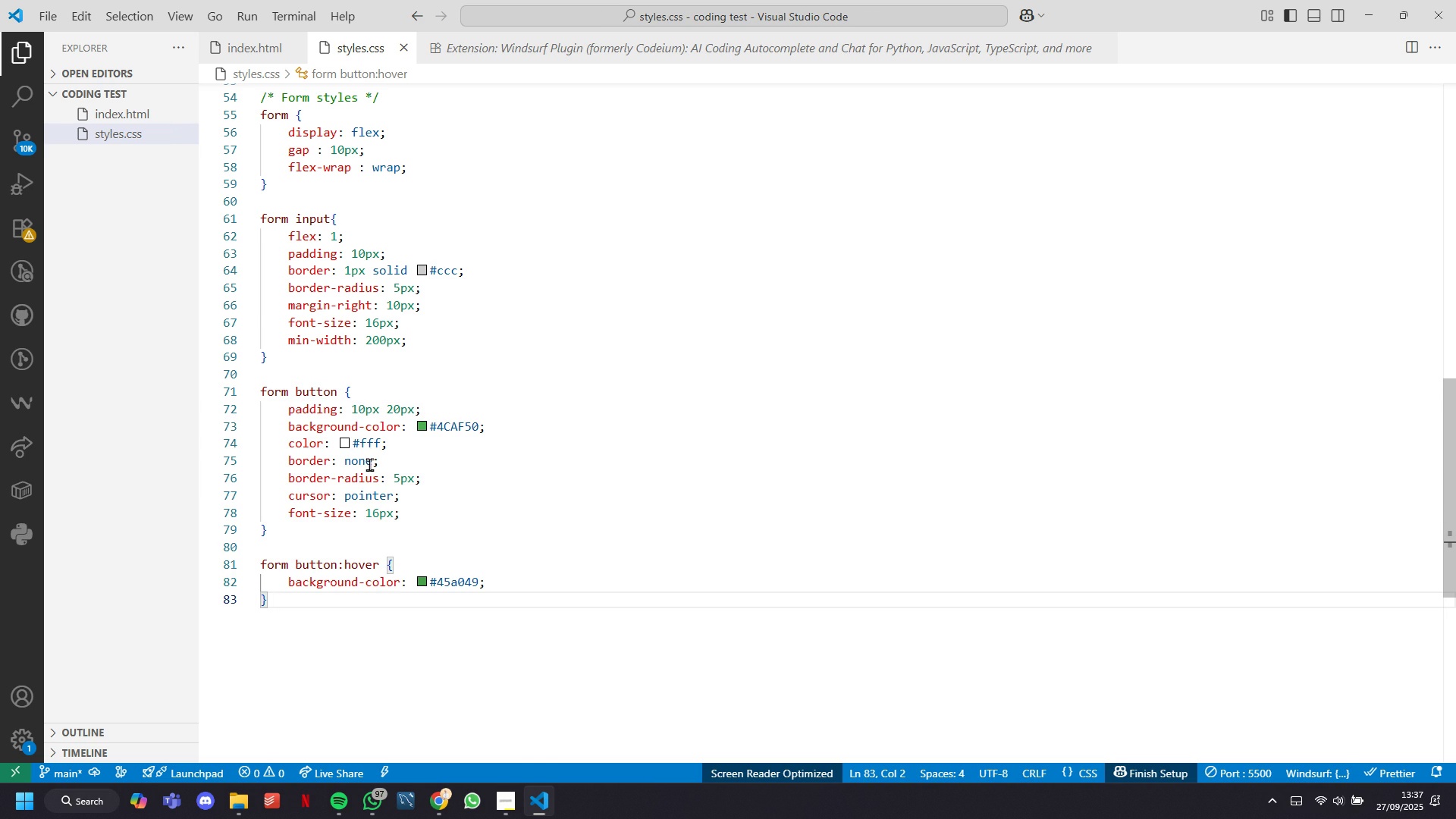 
key(Control+S)
 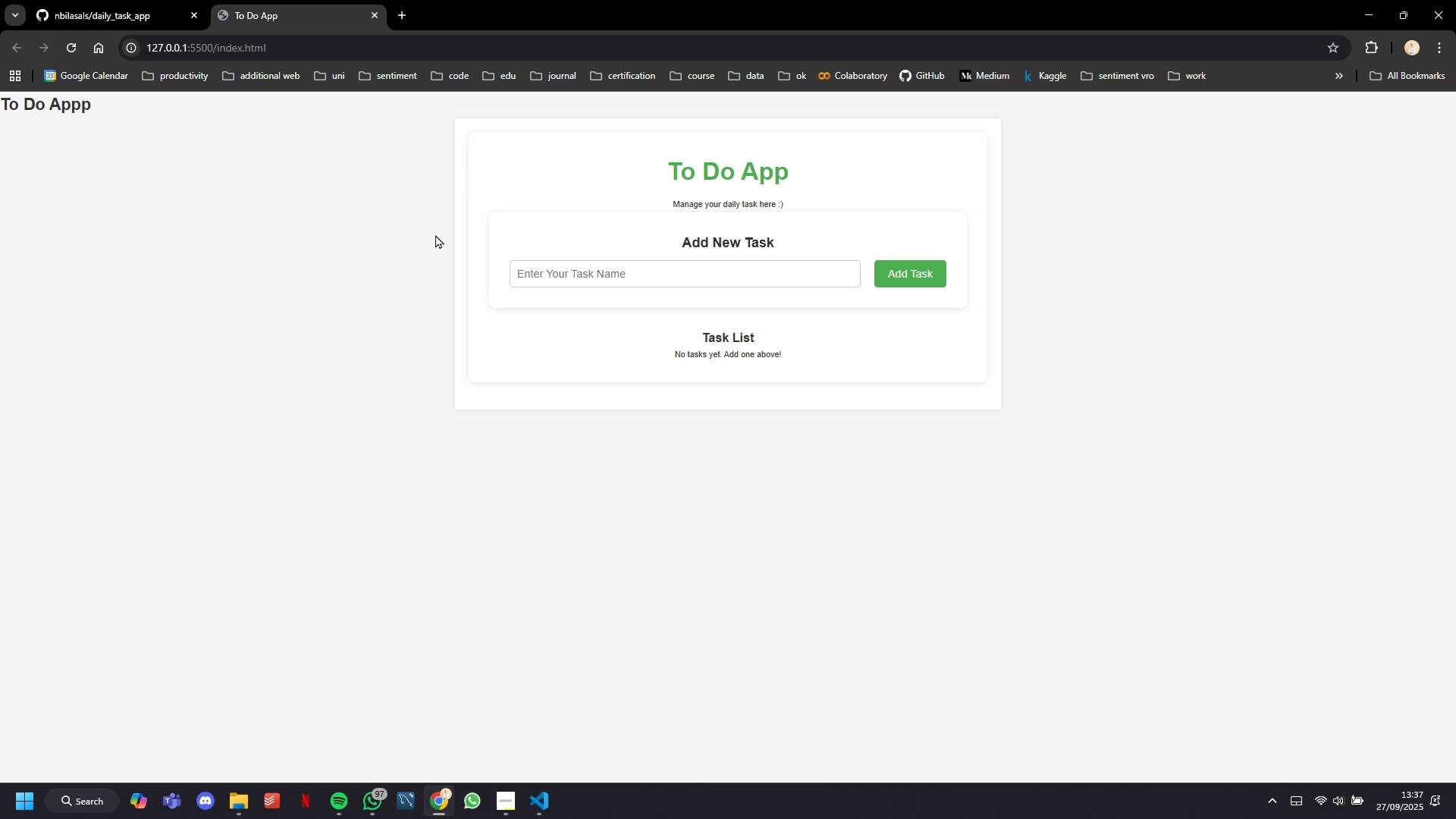 
wait(5.67)
 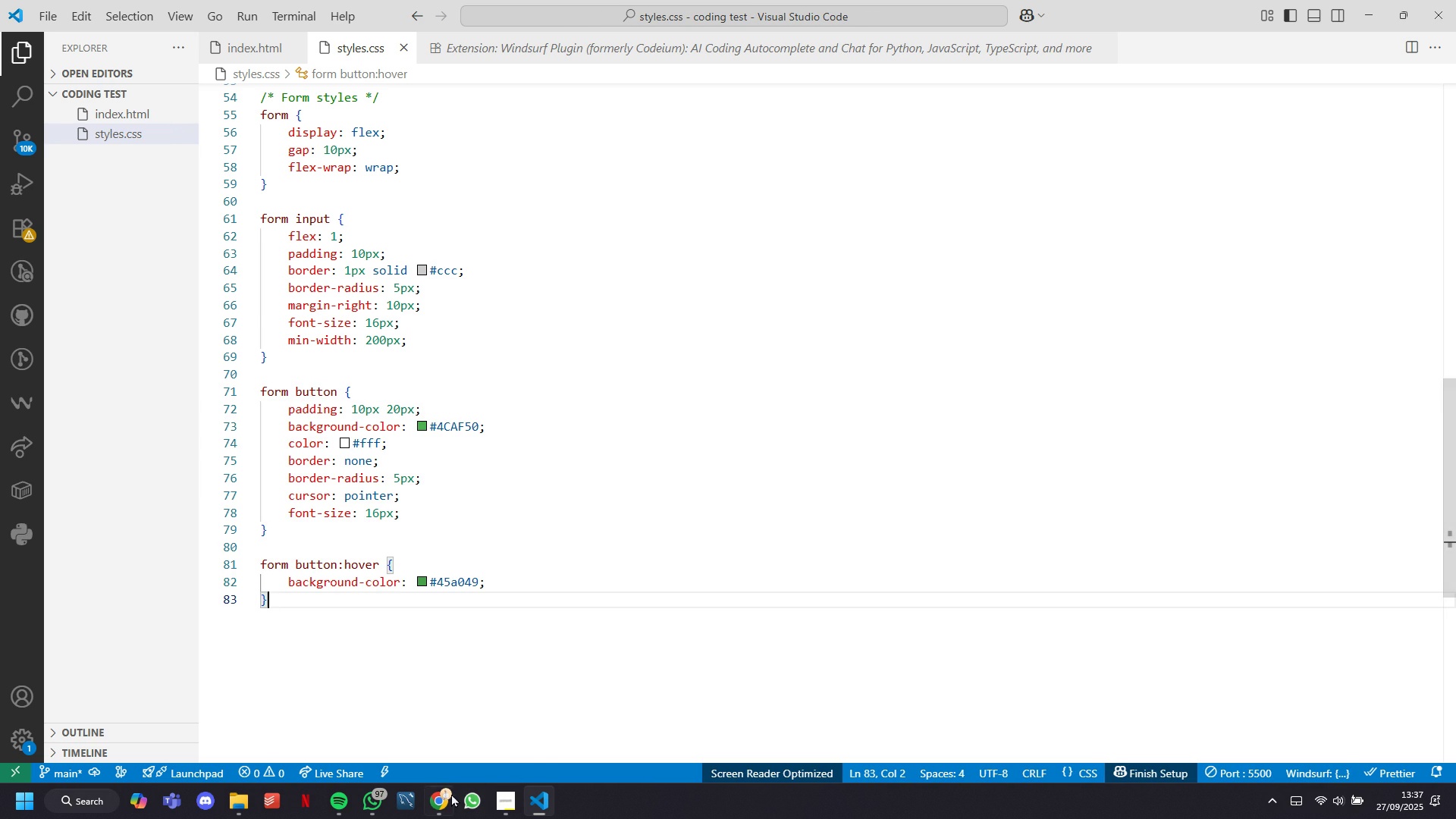 
left_click([650, 273])
 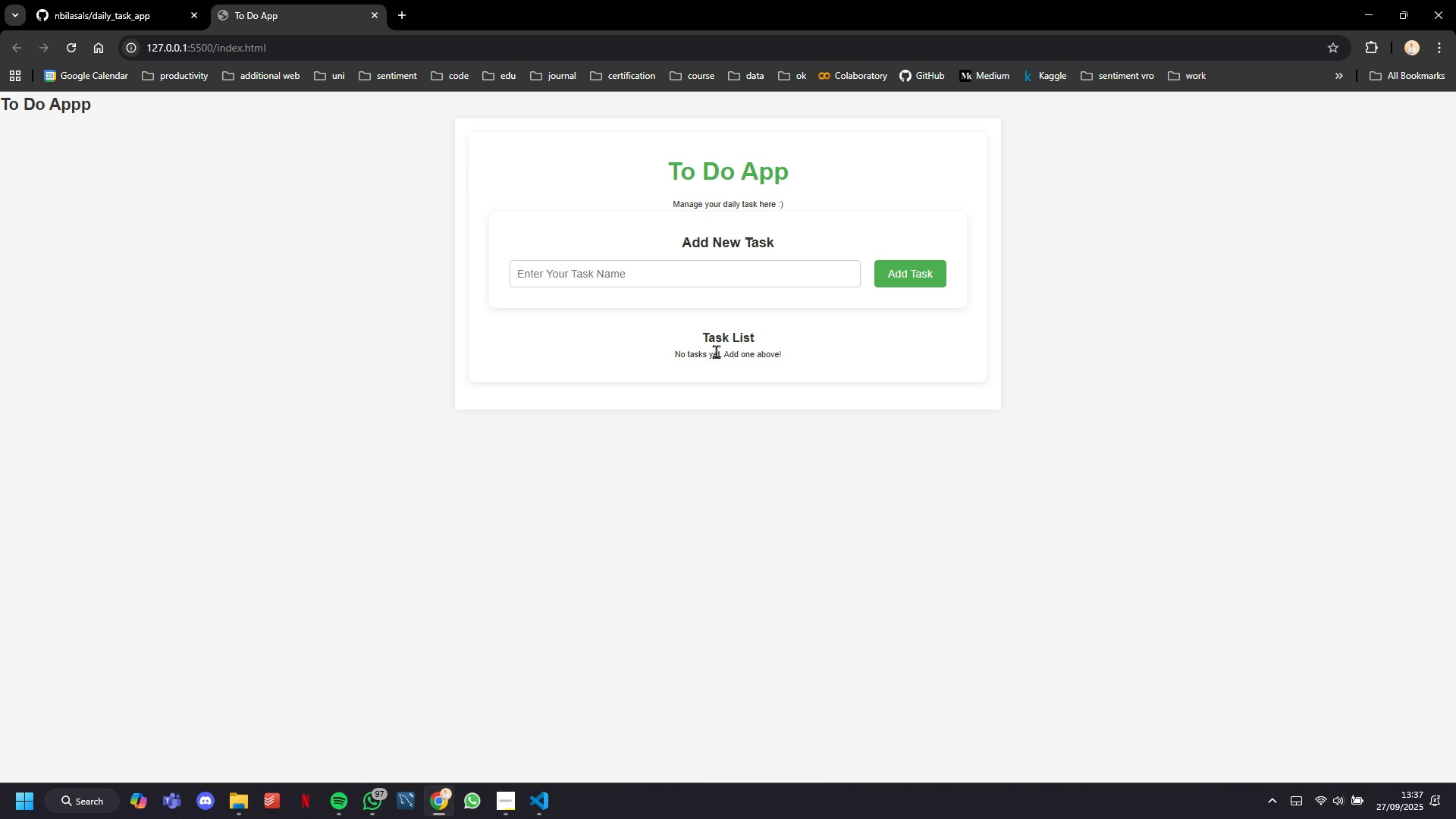 
left_click([716, 351])
 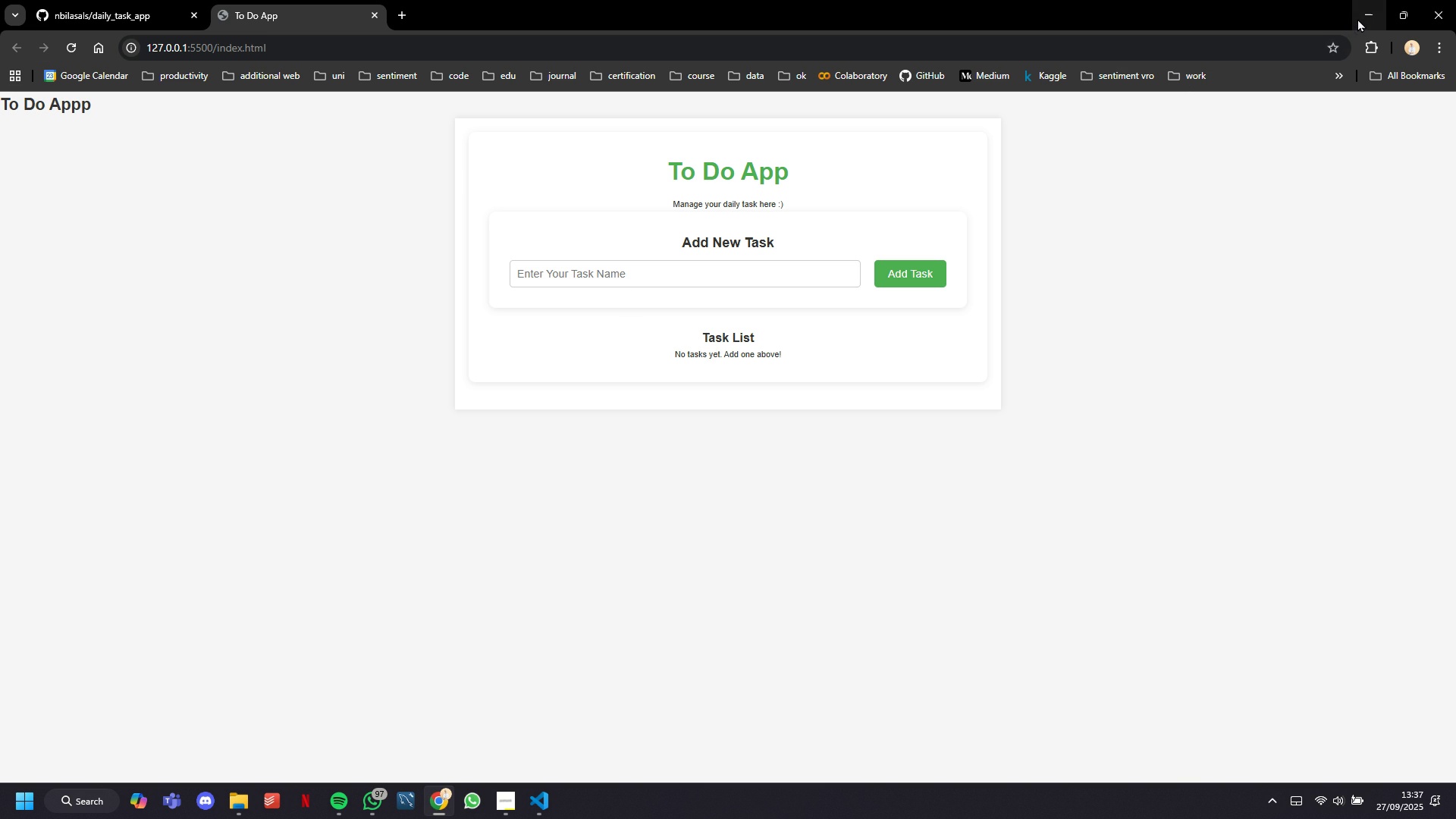 
left_click([1357, 18])
 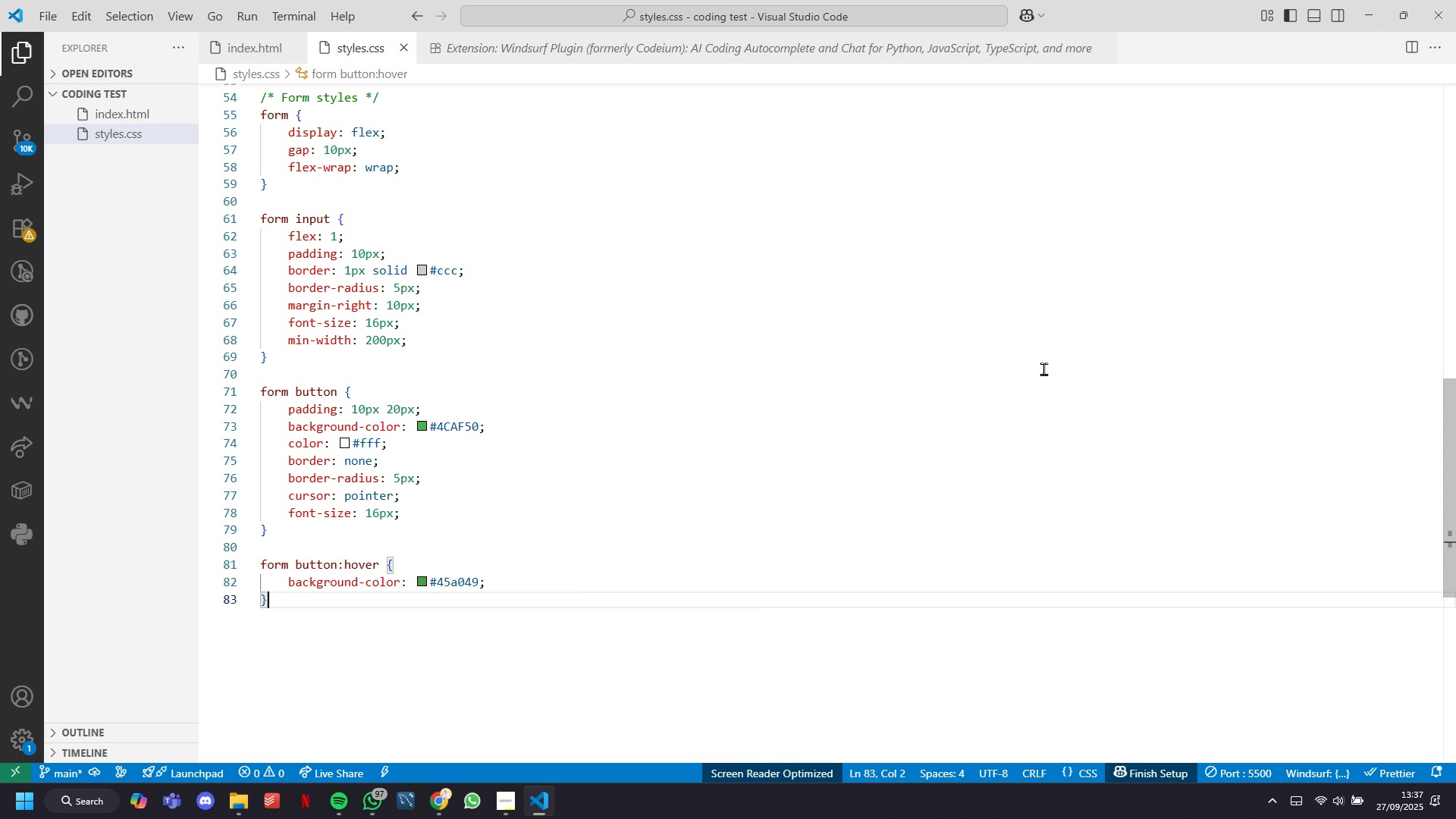 
wait(12.1)
 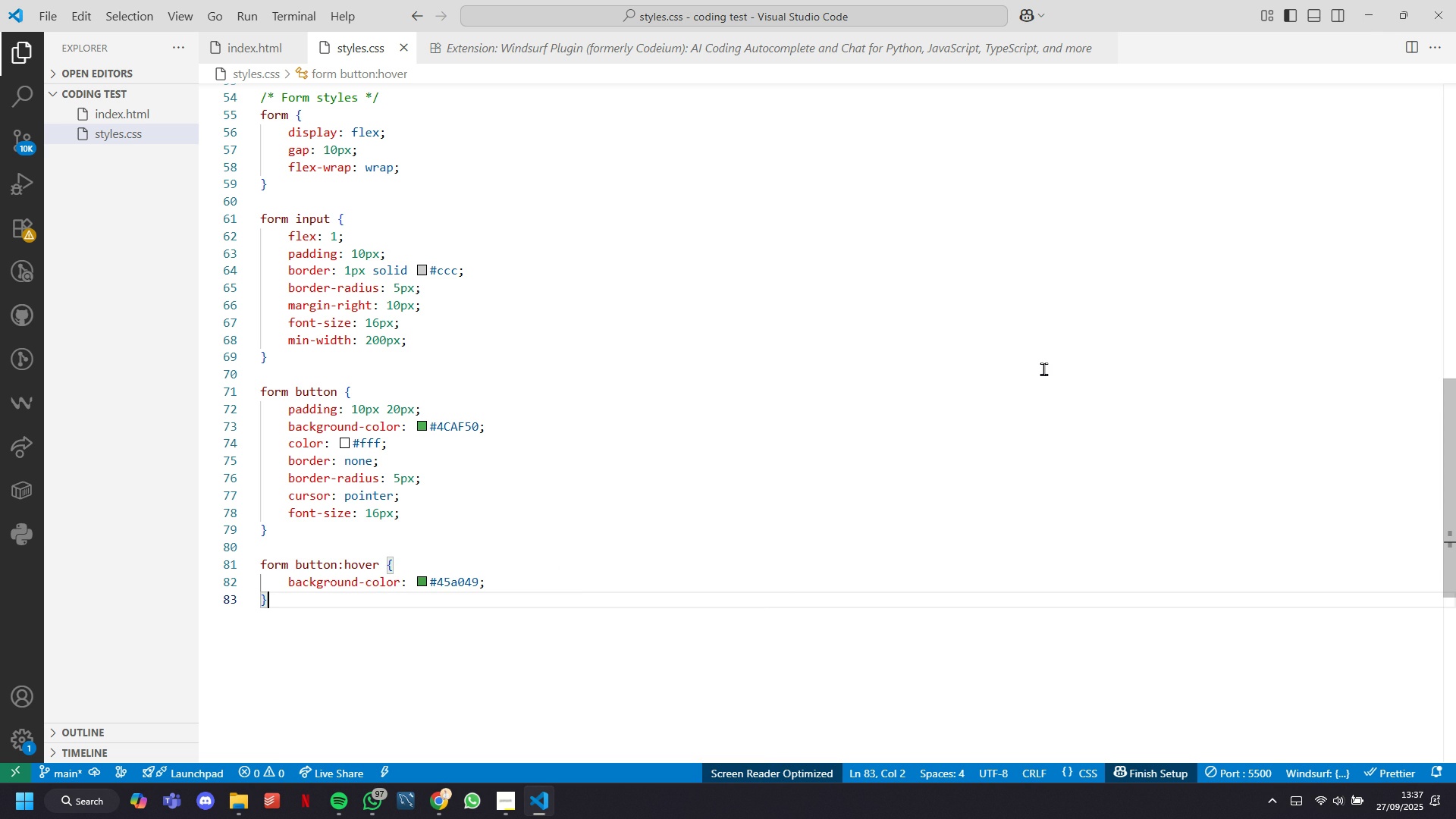 
scroll: coordinate [503, 585], scroll_direction: down, amount: 5.0
 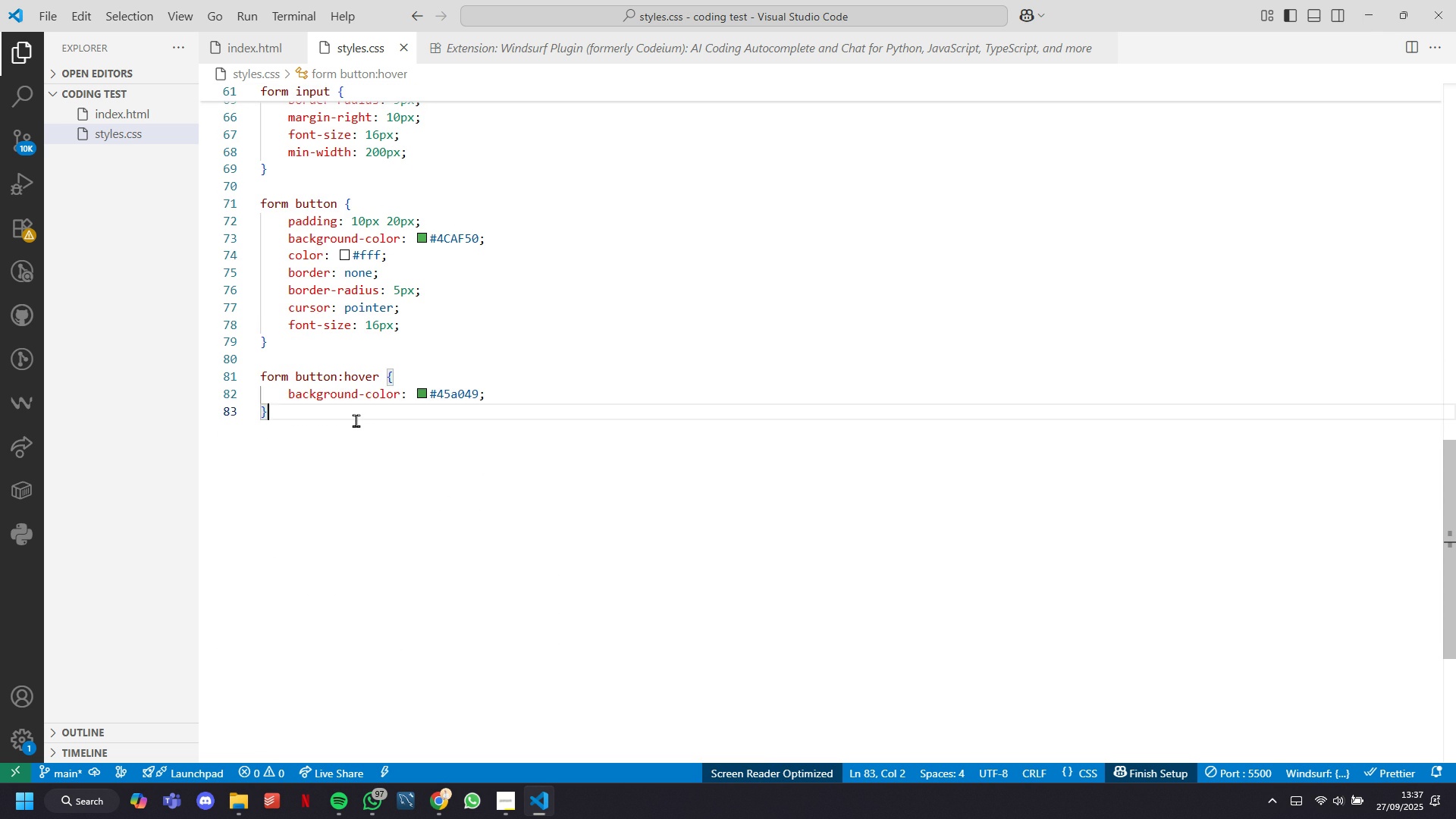 
left_click([356, 420])
 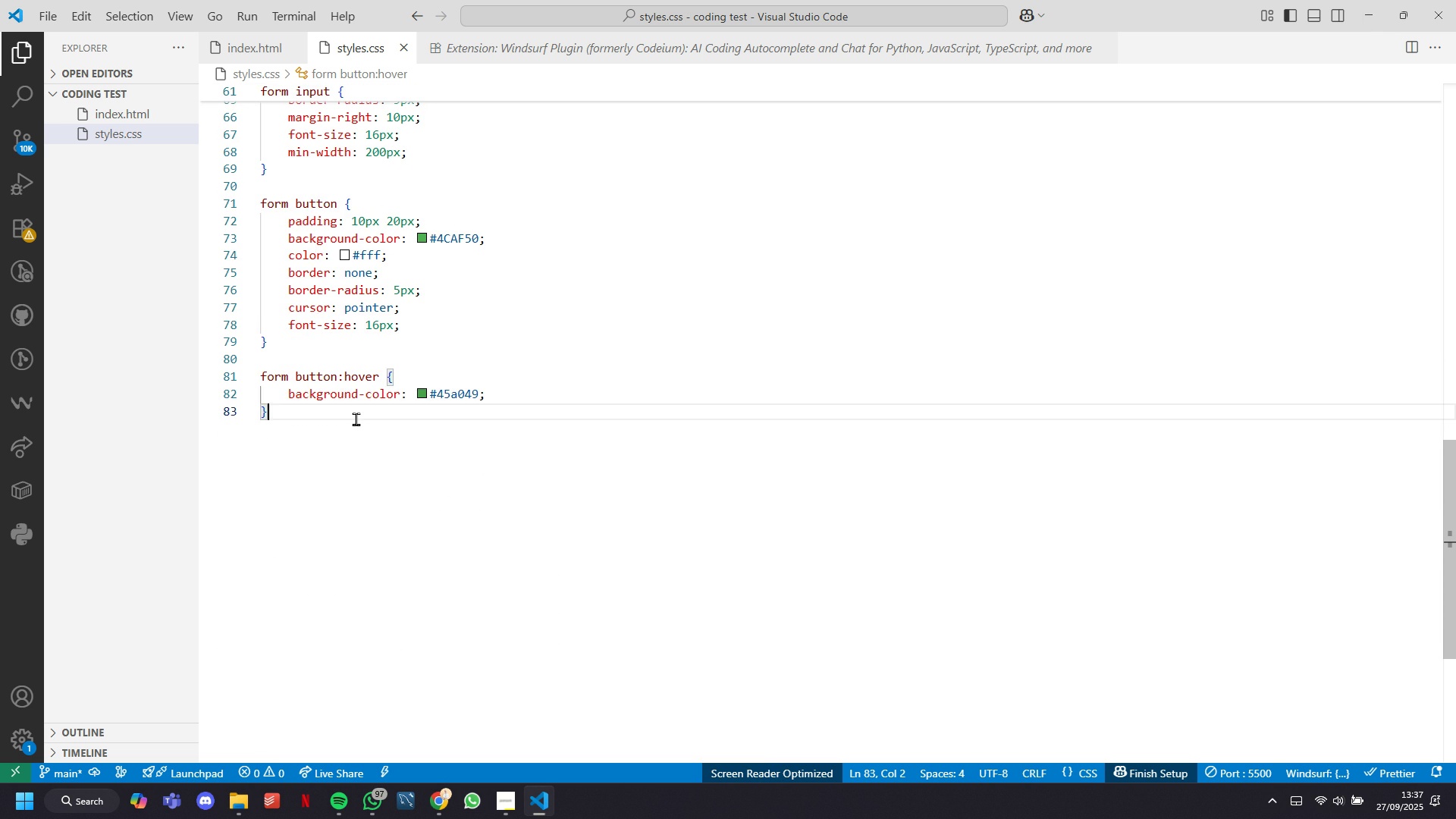 
key(Enter)
 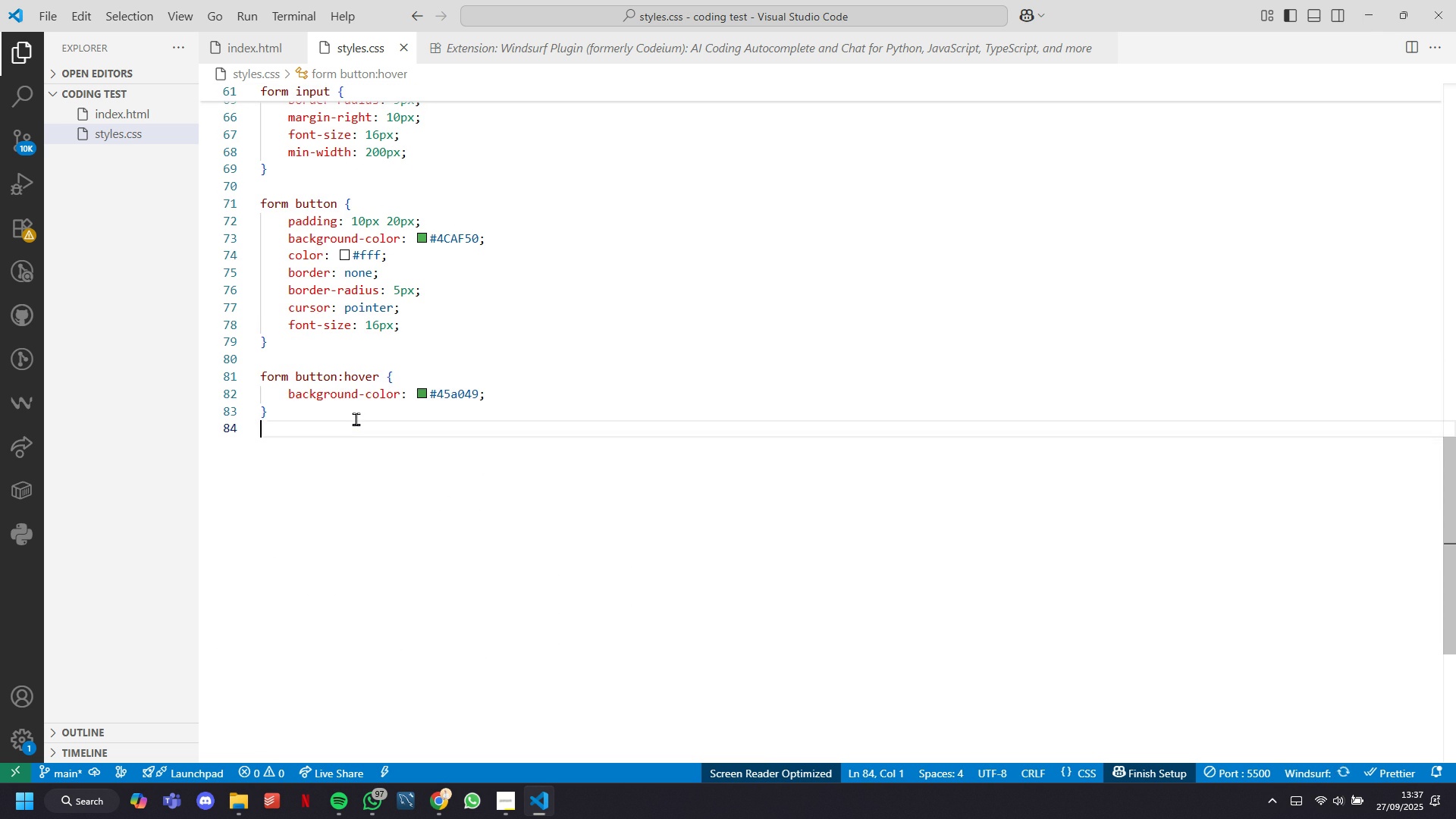 
key(Enter)
 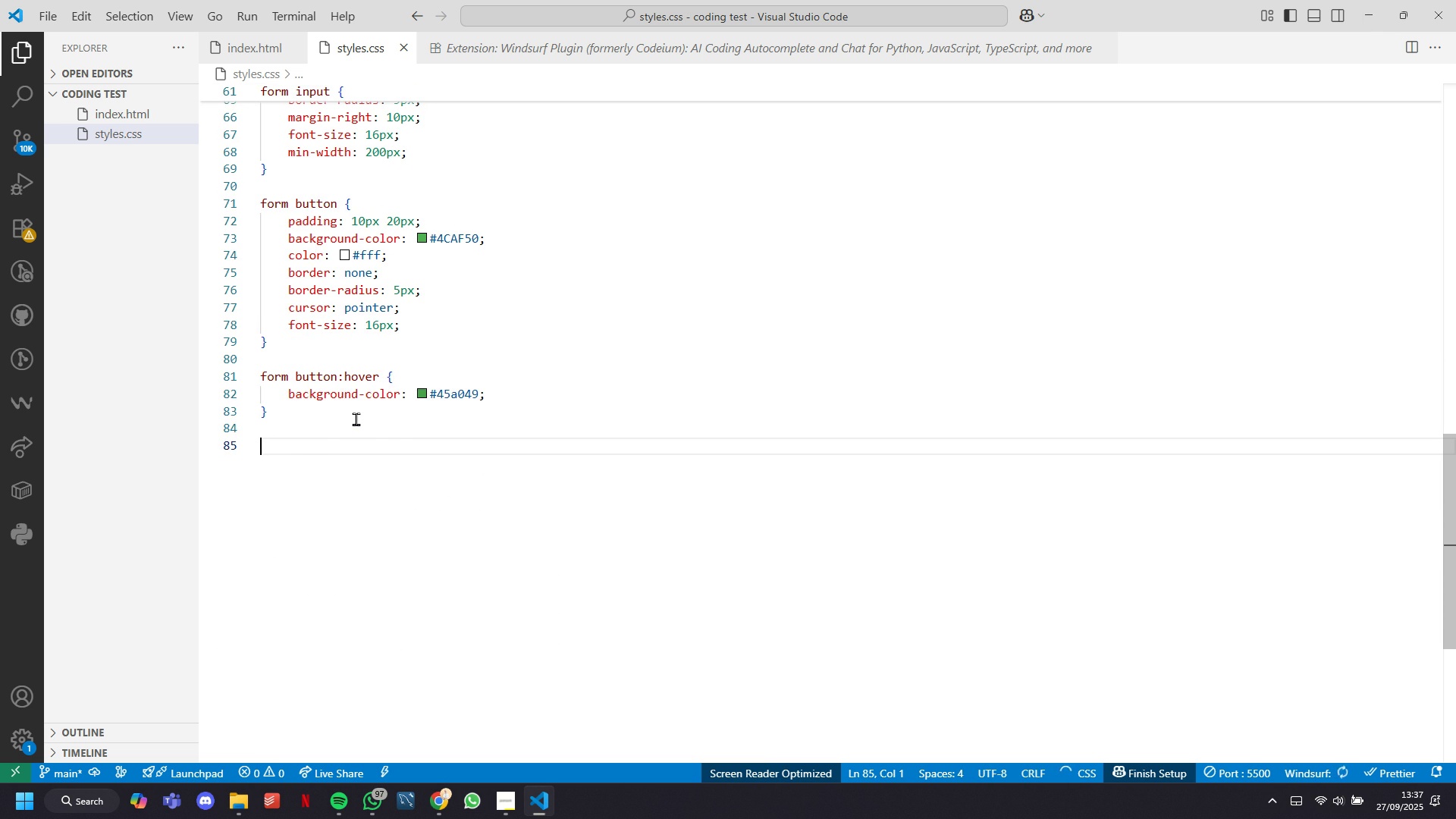 
hold_key(key=ShiftLeft, duration=0.9)
 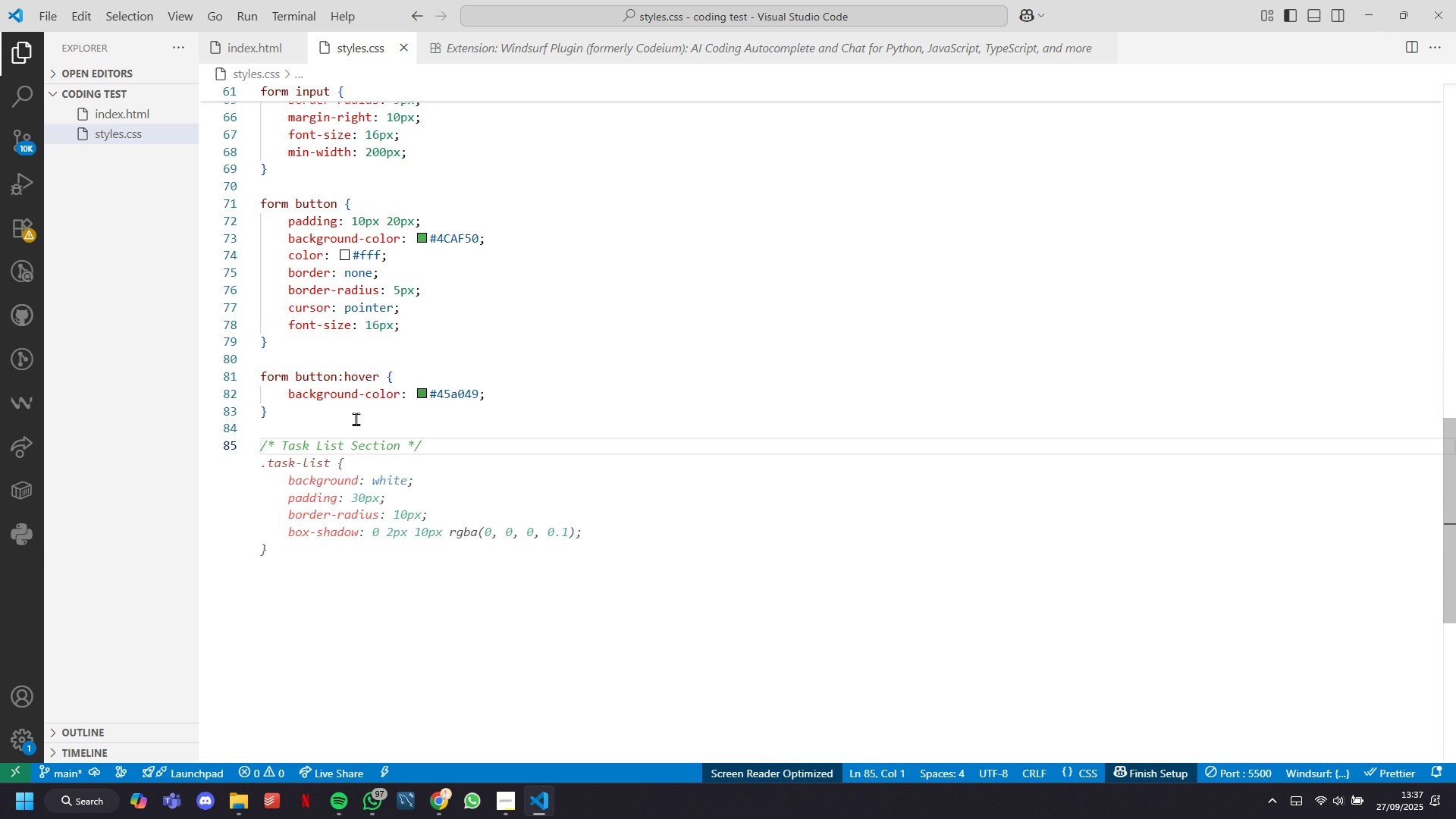 
key(Tab)
 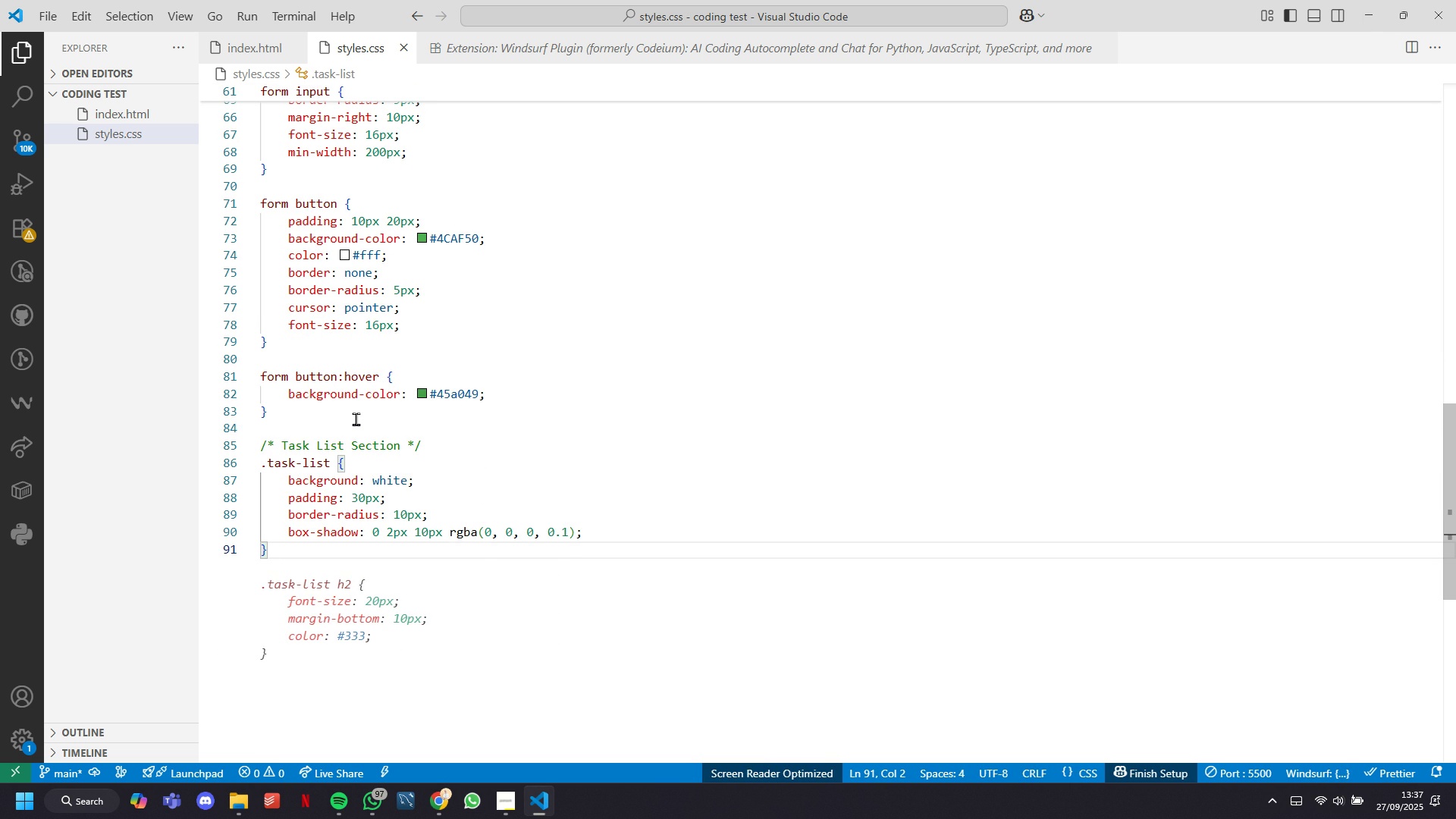 
key(Tab)
 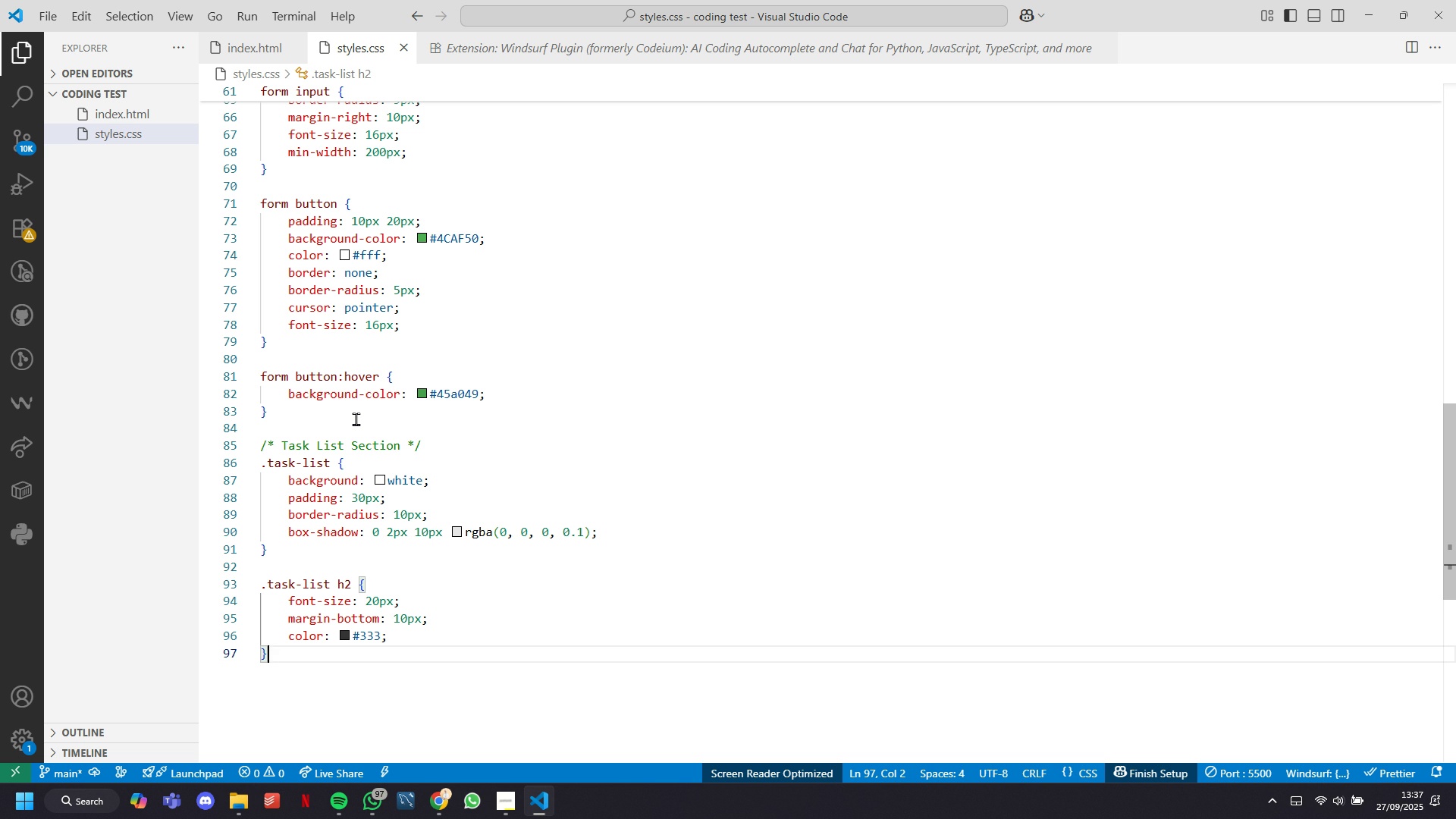 
wait(10.73)
 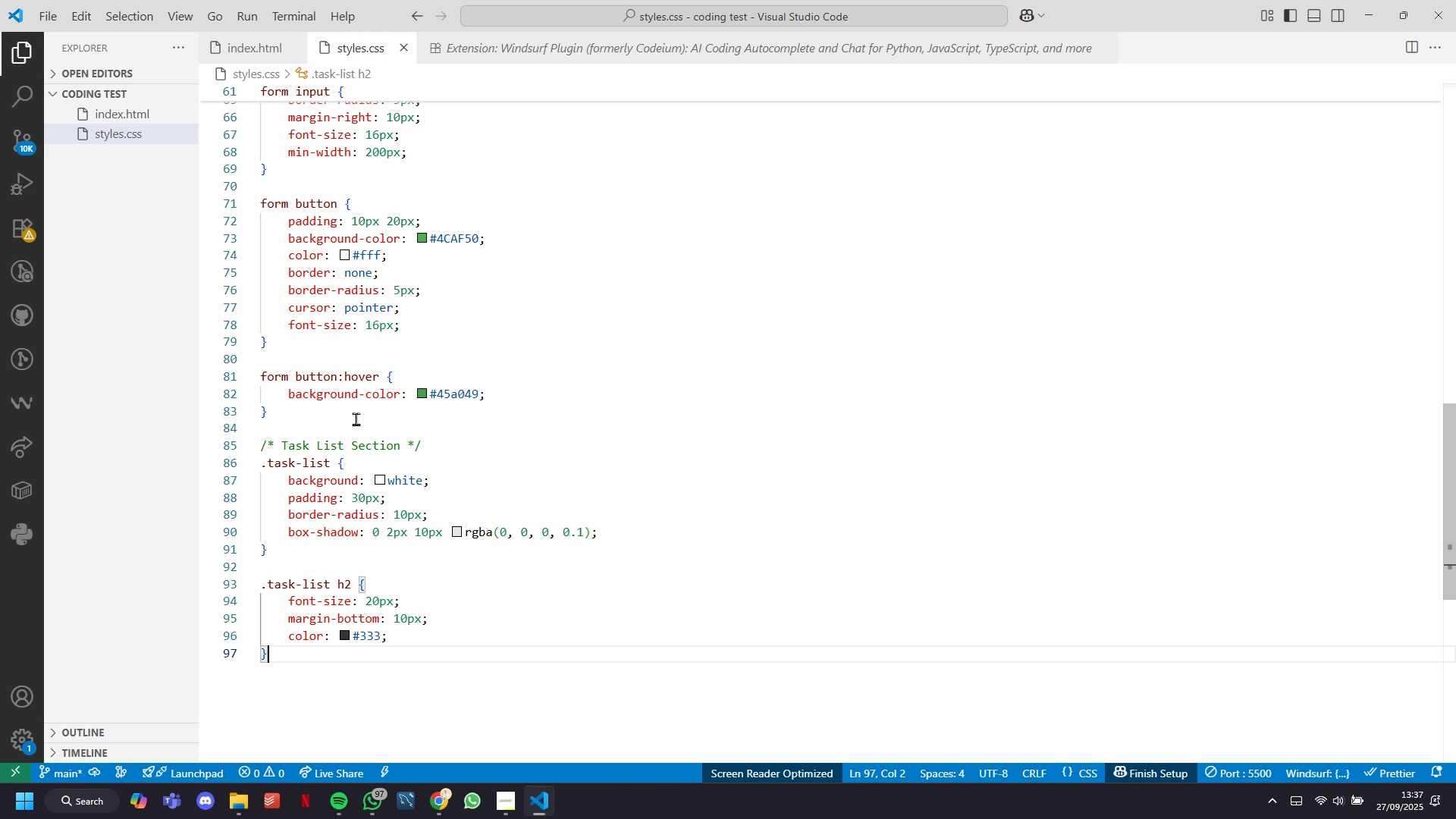 
left_click_drag(start_coordinate=[303, 658], to_coordinate=[240, 471])
 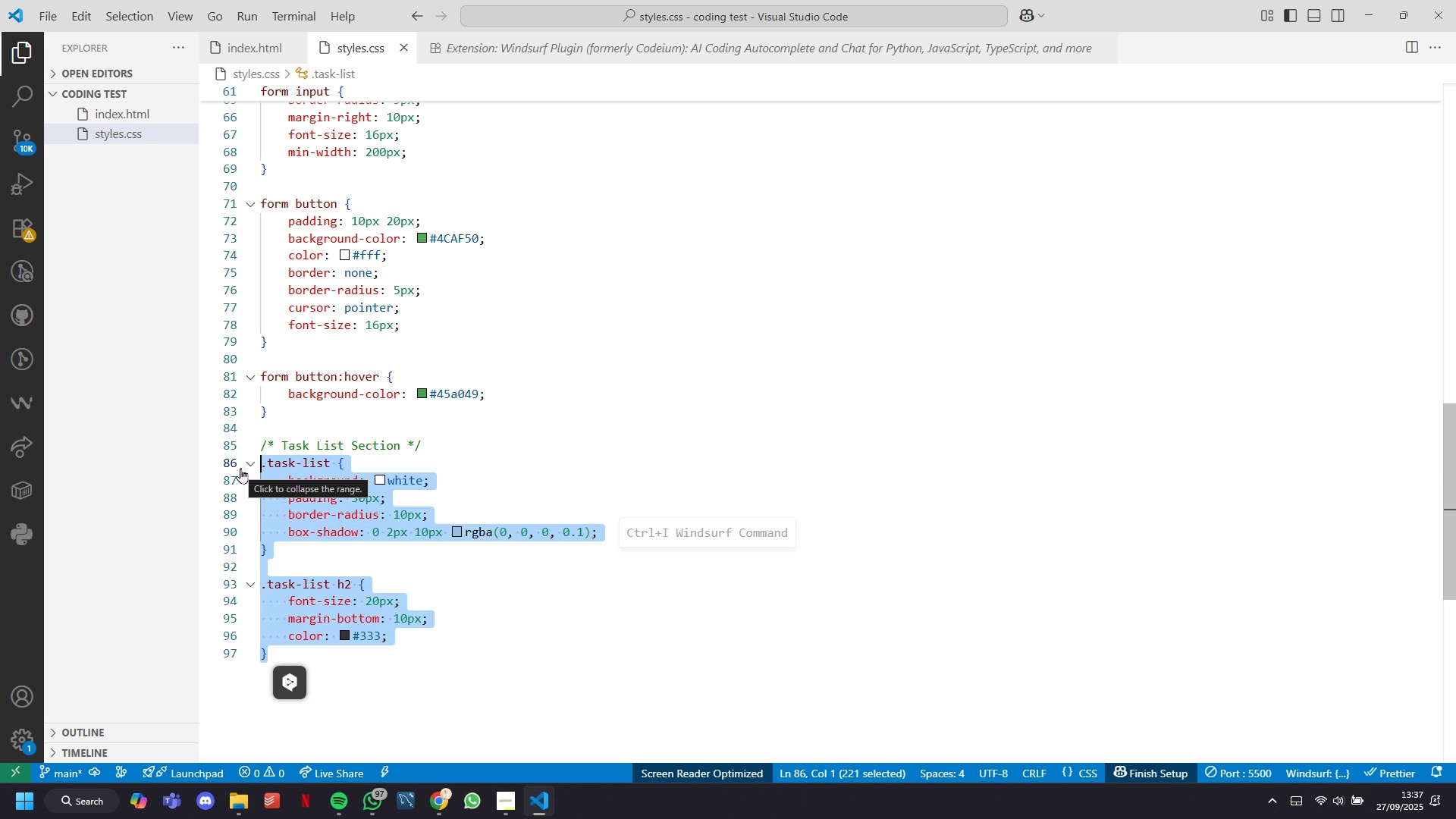 
key(Backspace)
 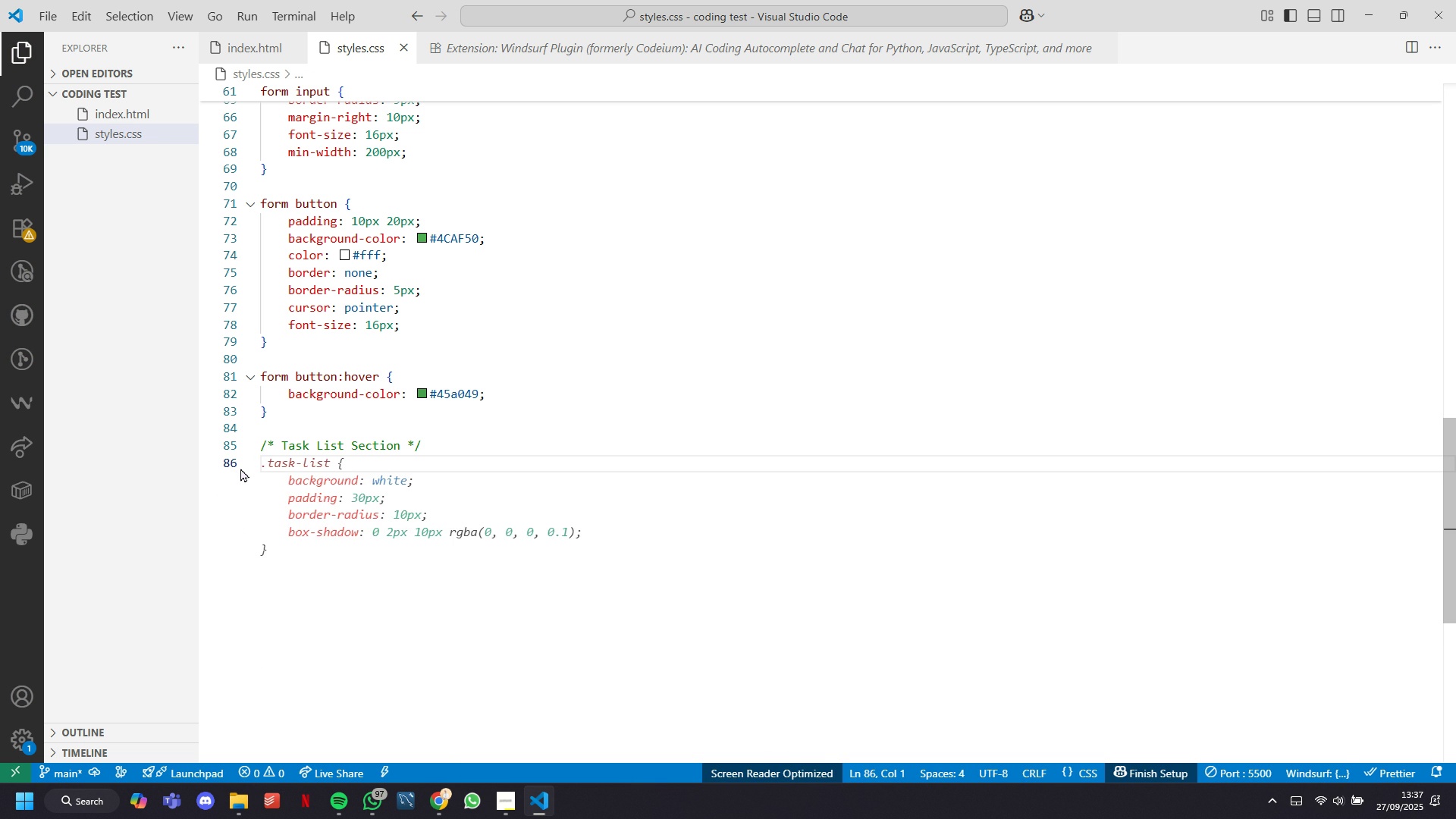 
type(.tas)
 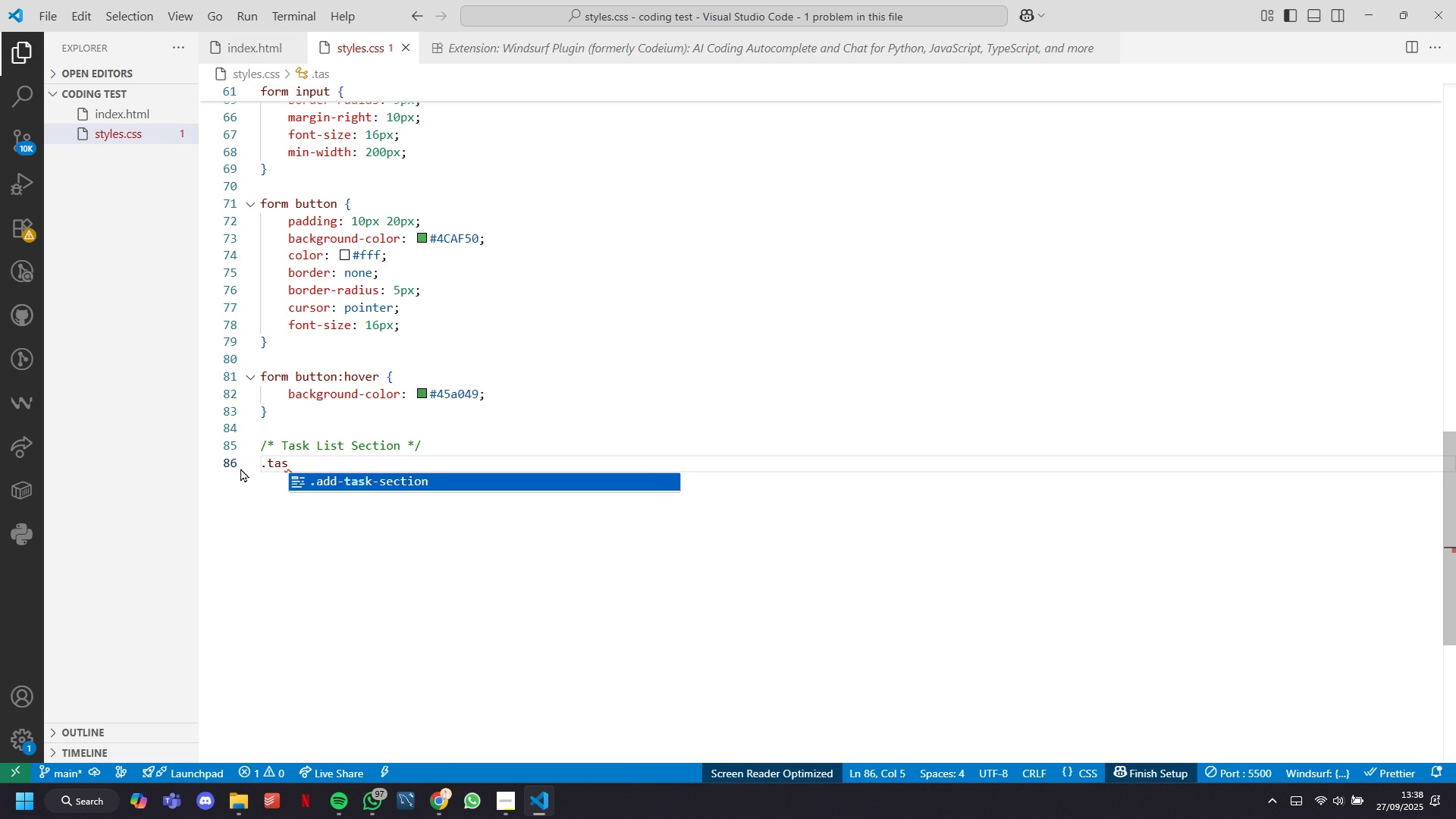 
type(ks)
key(Tab)
 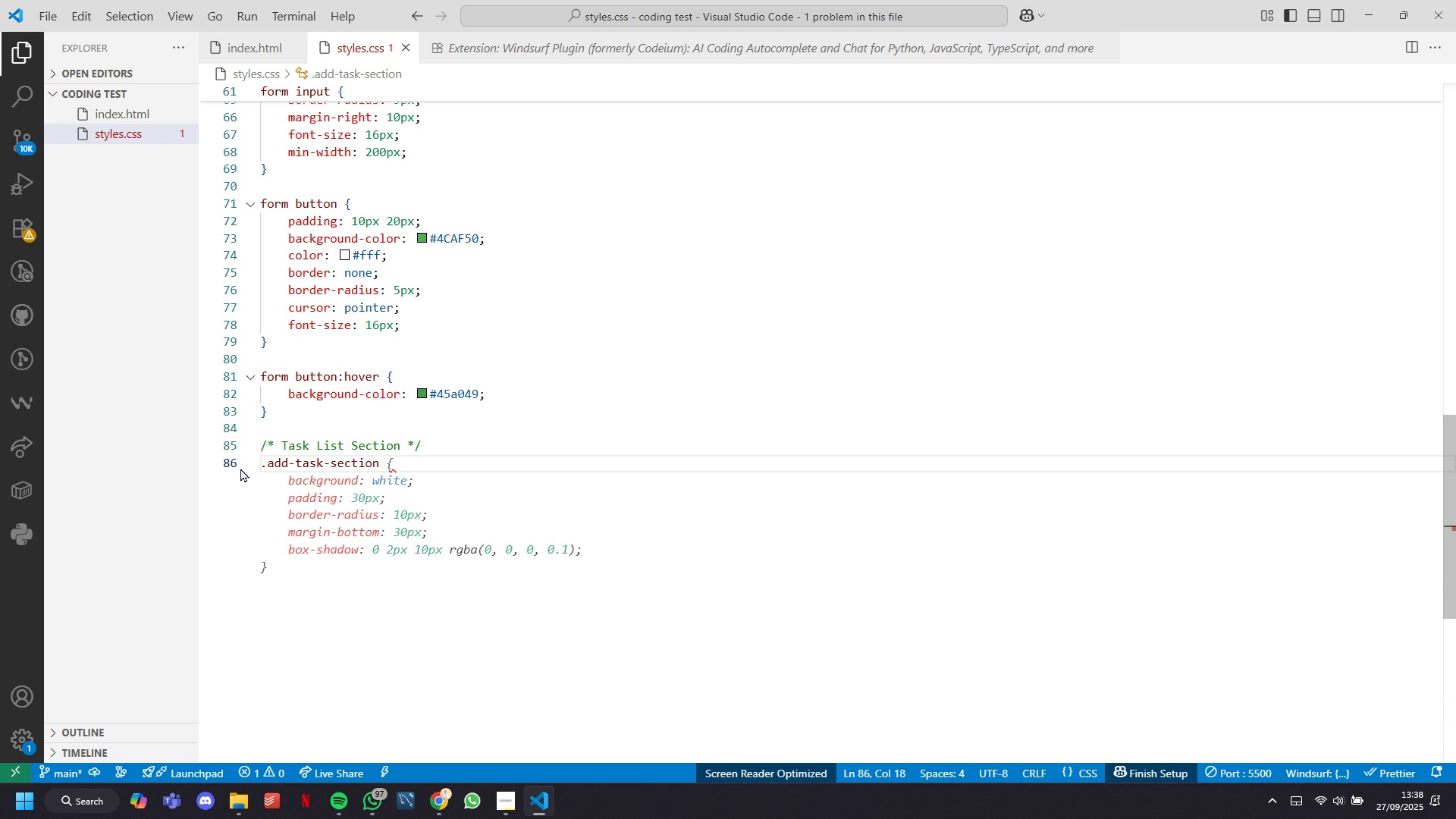 
wait(7.34)
 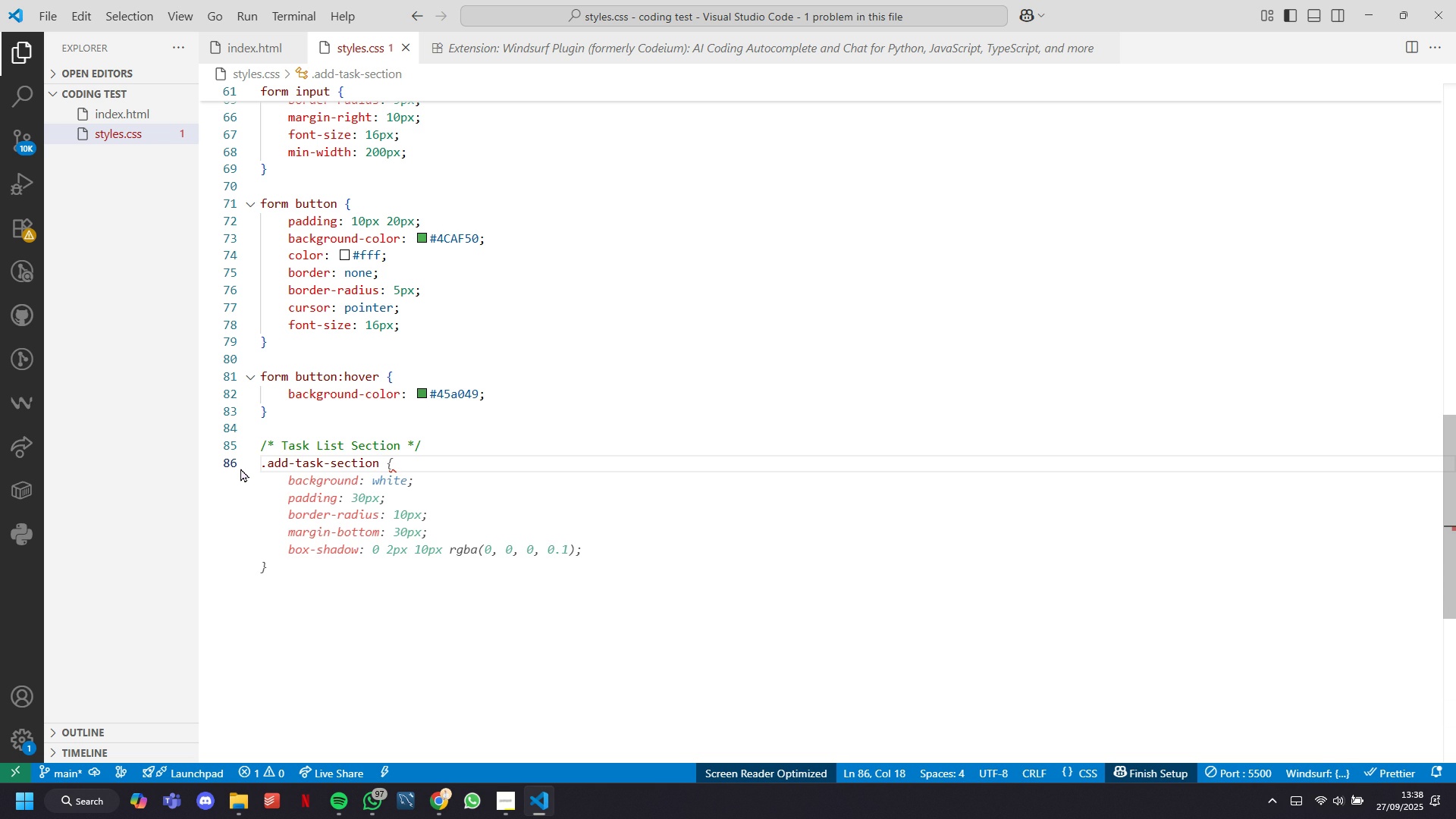 
key(Tab)
 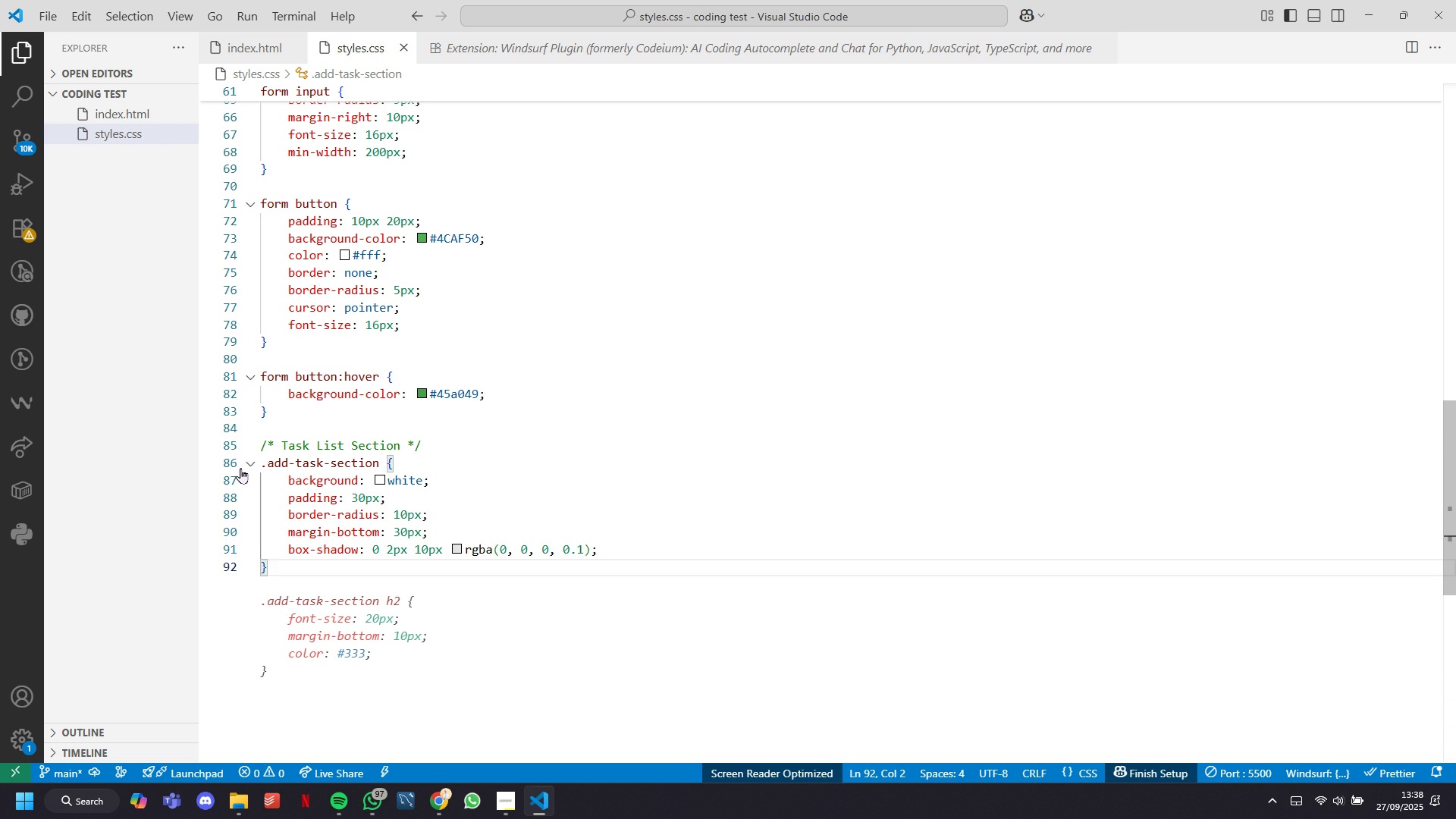 
key(Tab)
 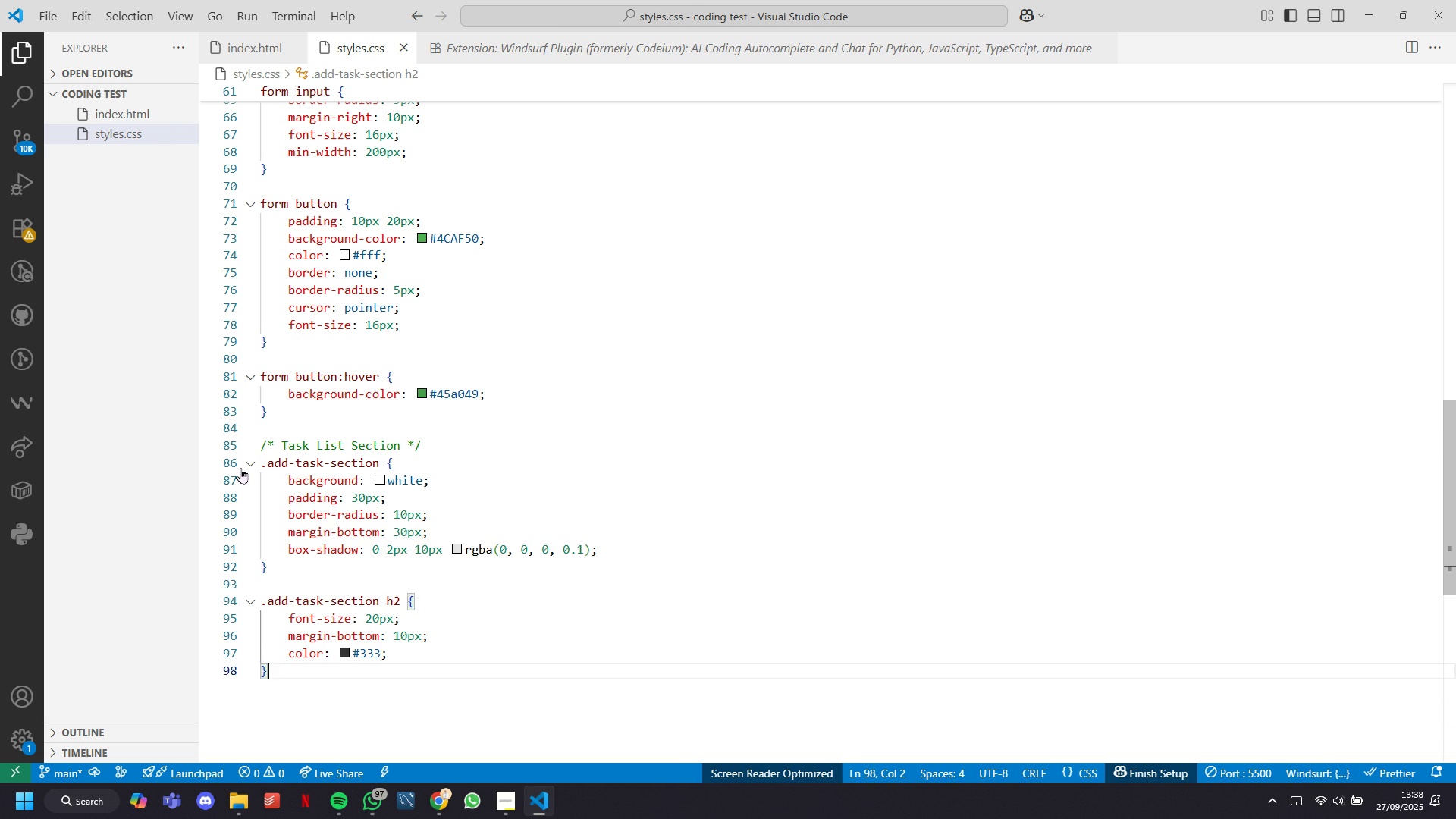 
key(Enter)
 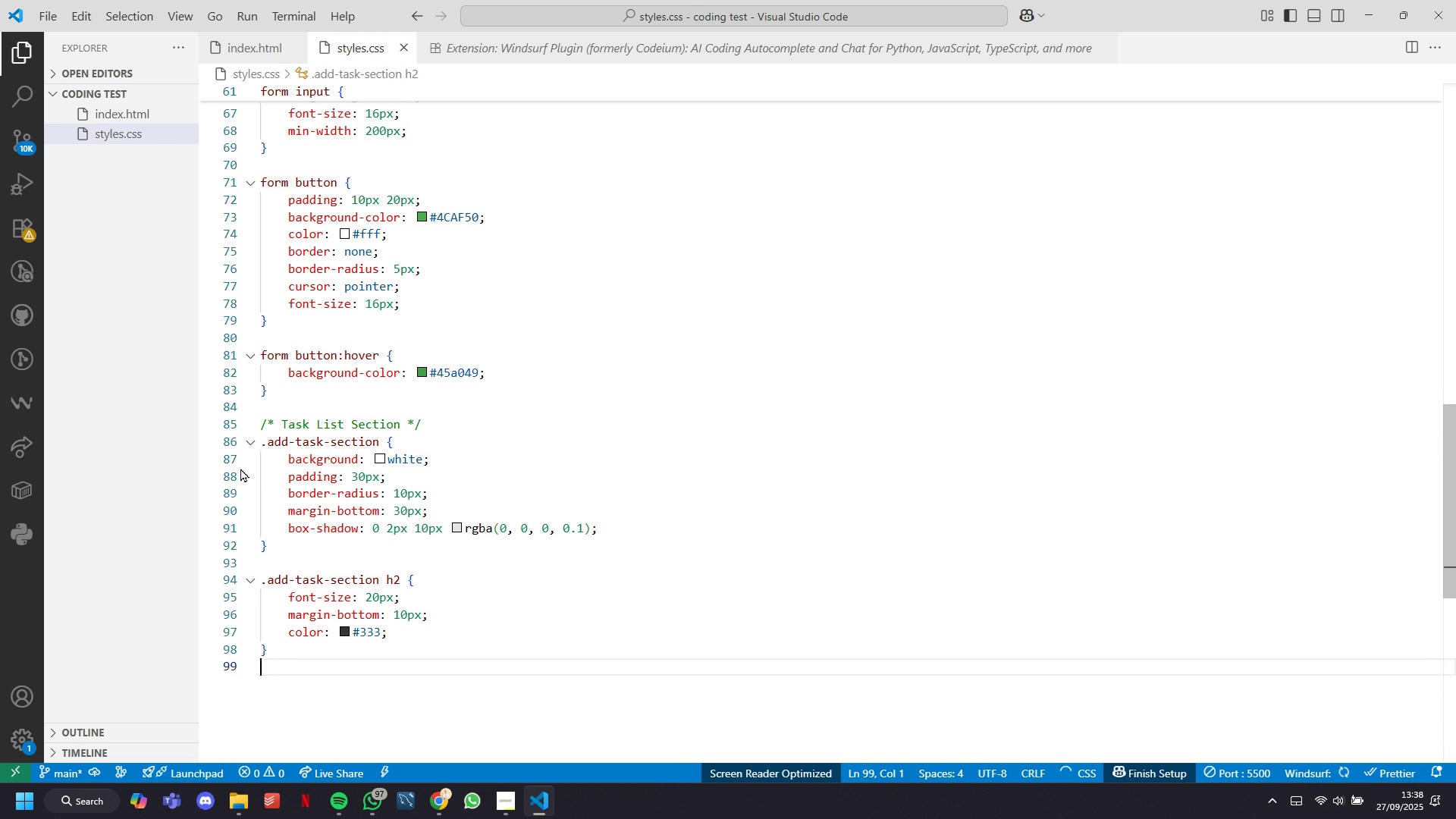 
key(Enter)
 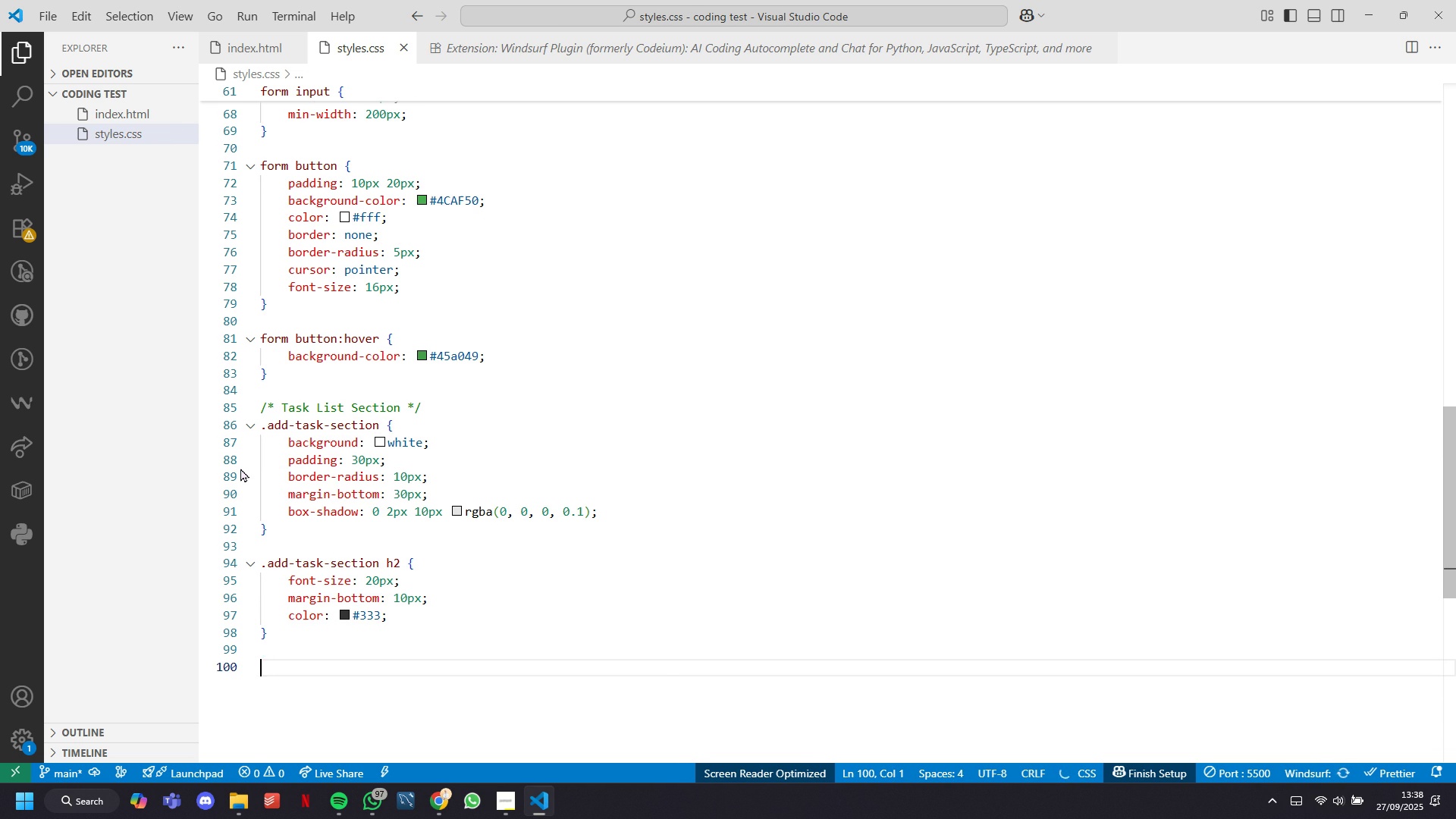 
type(.ask-l)
key(Tab)
 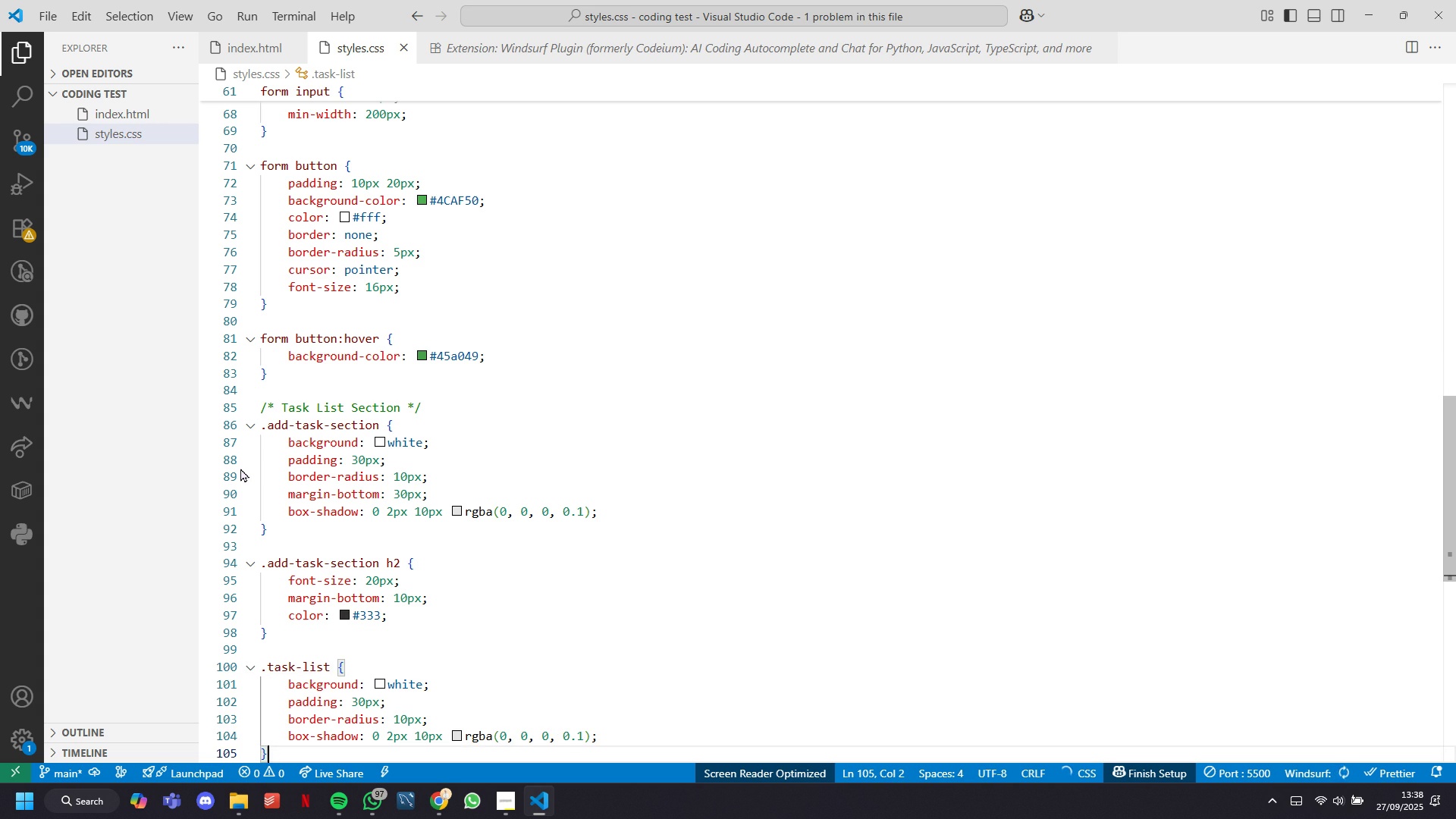 
hold_key(key=T, duration=20.7)
 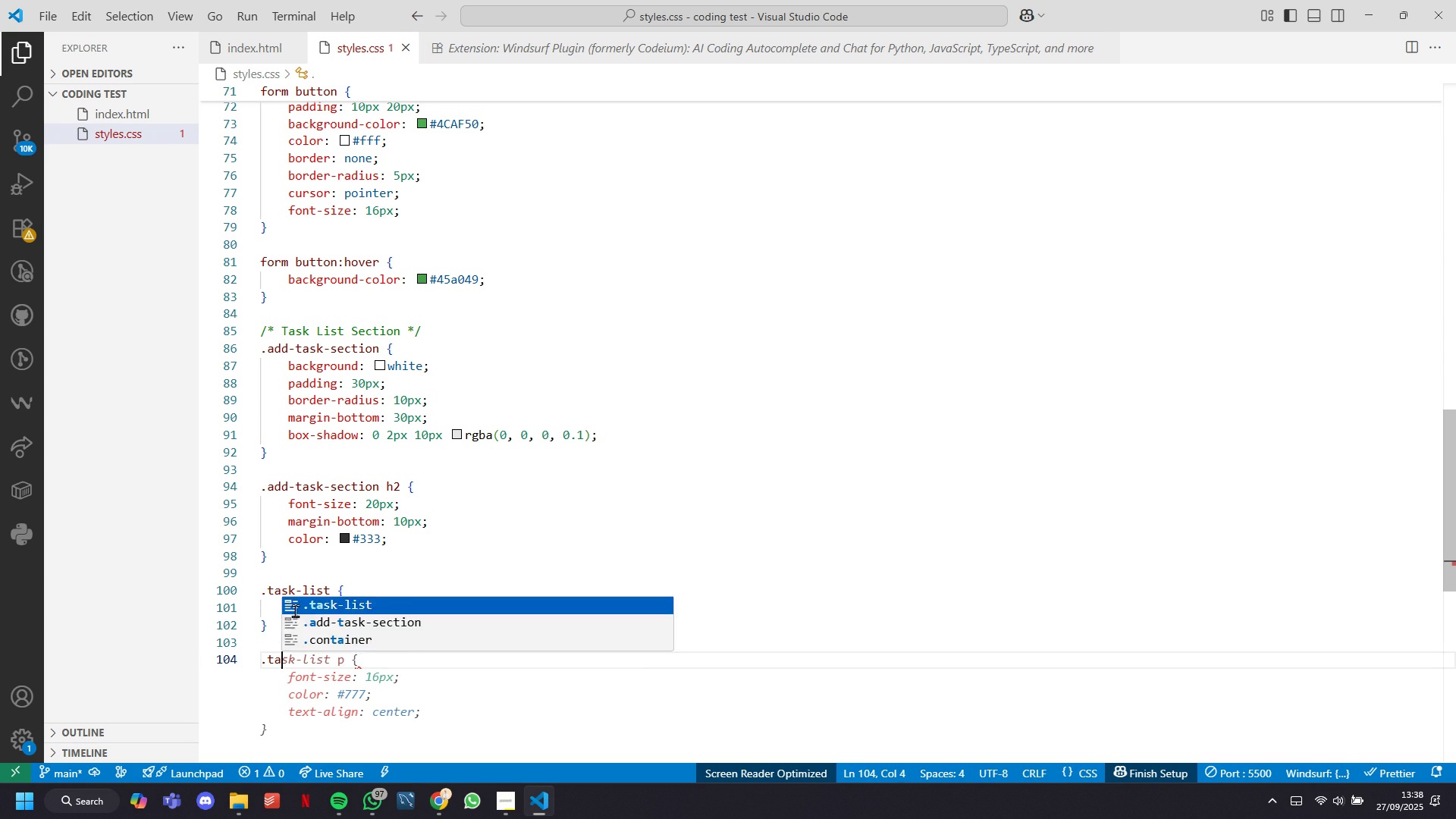 
scroll: coordinate [428, 425], scroll_direction: down, amount: 1.0
 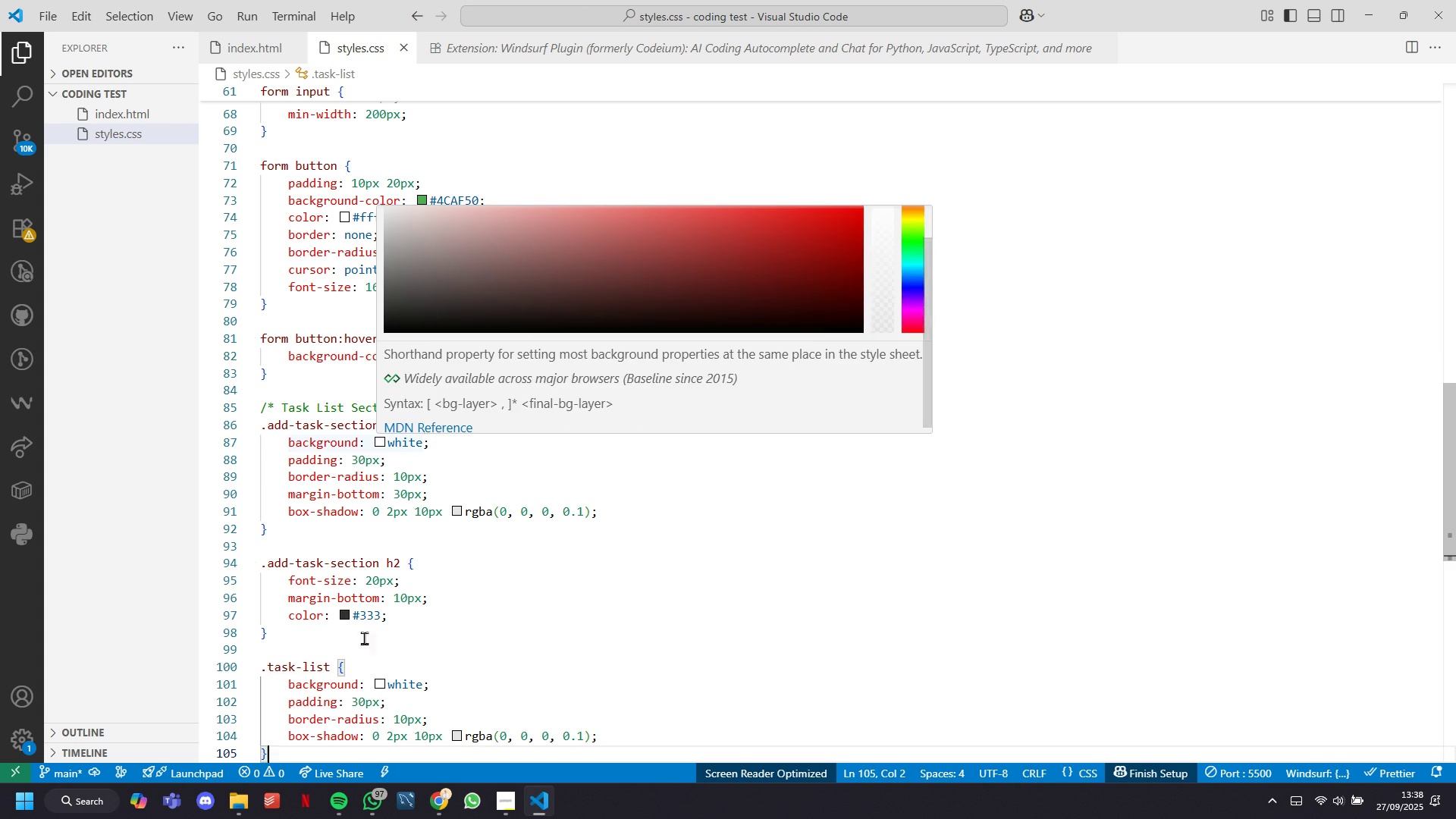 
left_click([357, 645])
 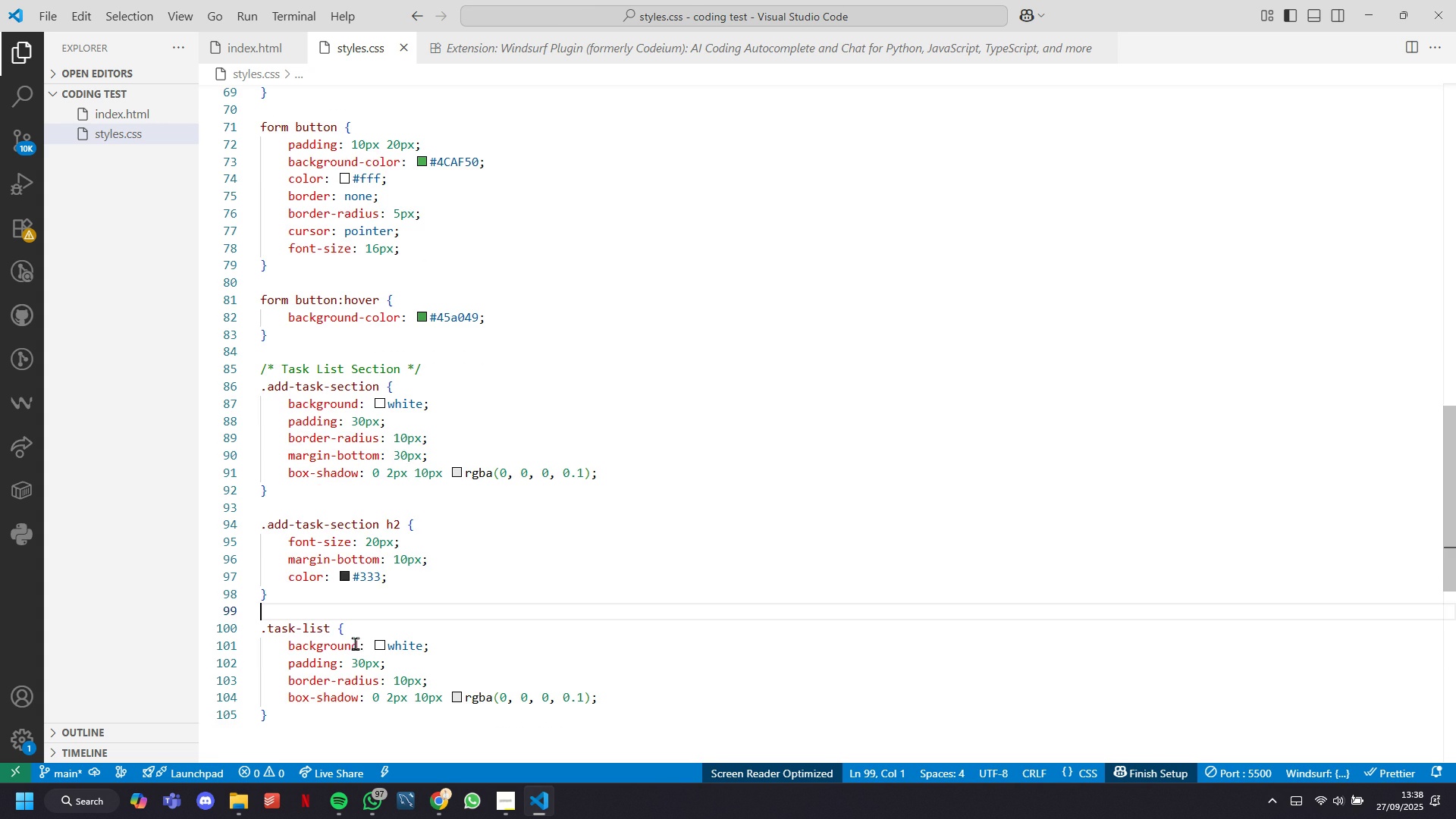 
scroll: coordinate [351, 641], scroll_direction: down, amount: 2.0
 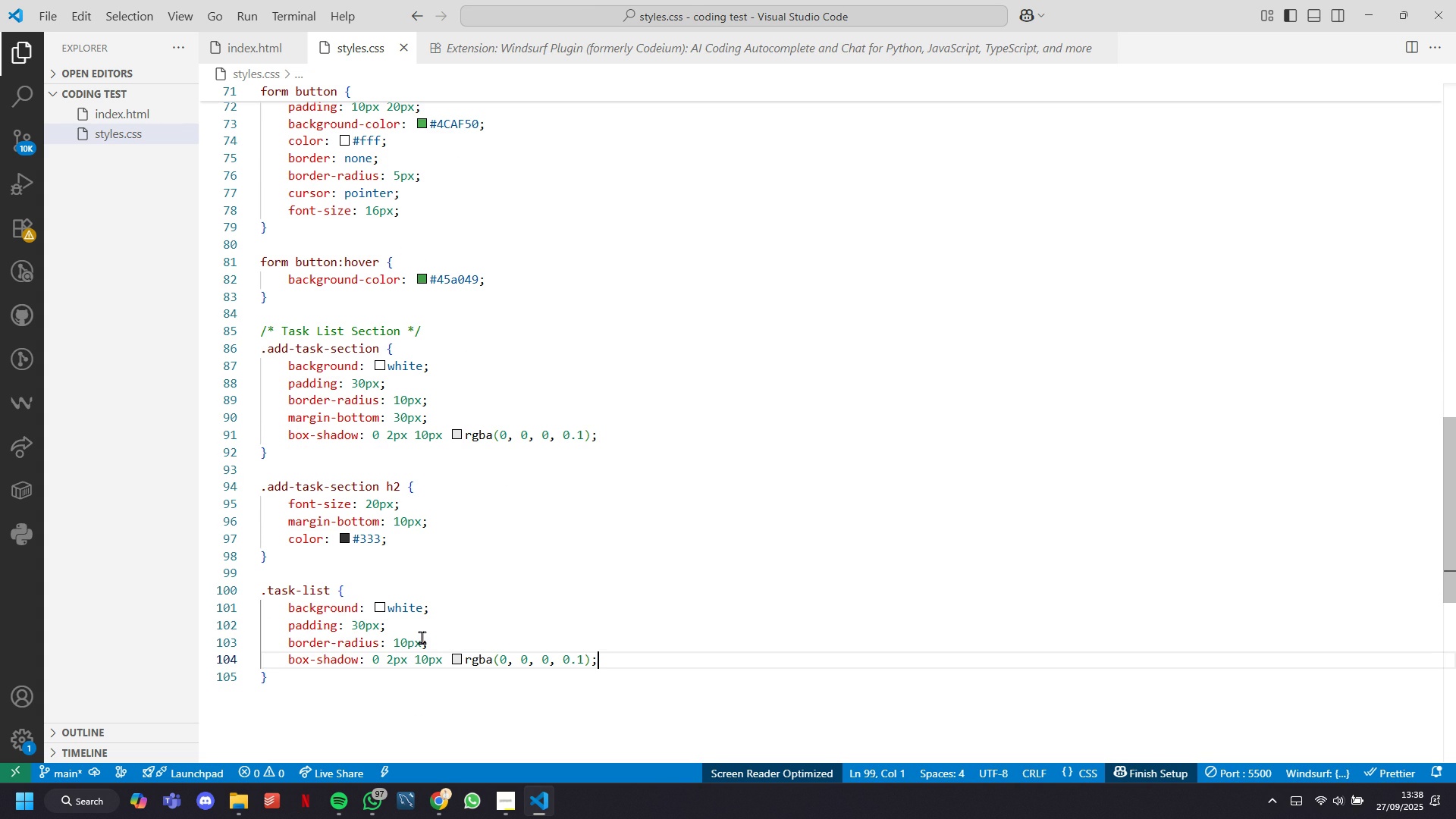 
left_click_drag(start_coordinate=[611, 664], to_coordinate=[297, 613])
 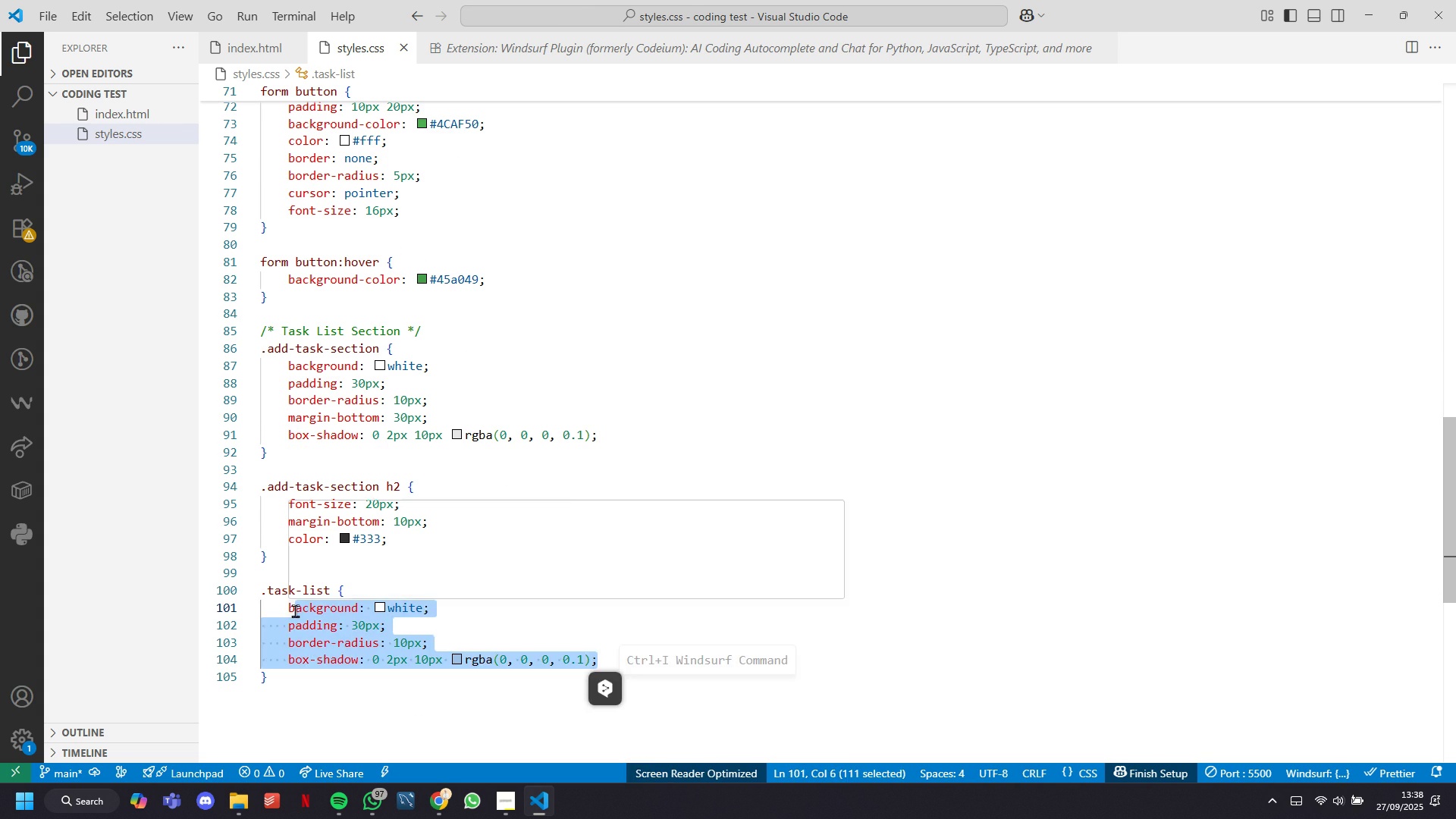 
key(Backspace)
key(Backspace)
type(min)
 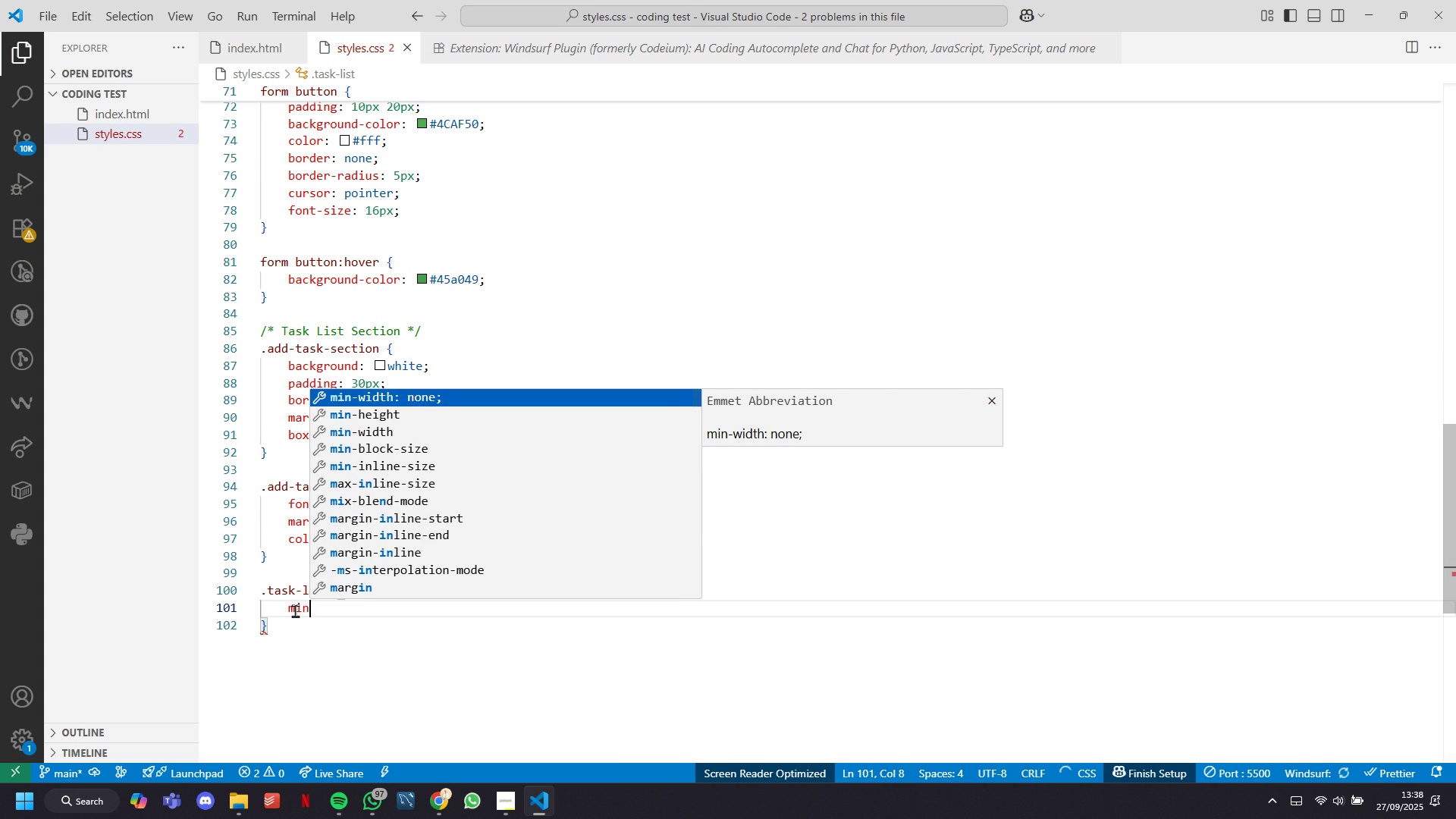 
key(ArrowDown)
 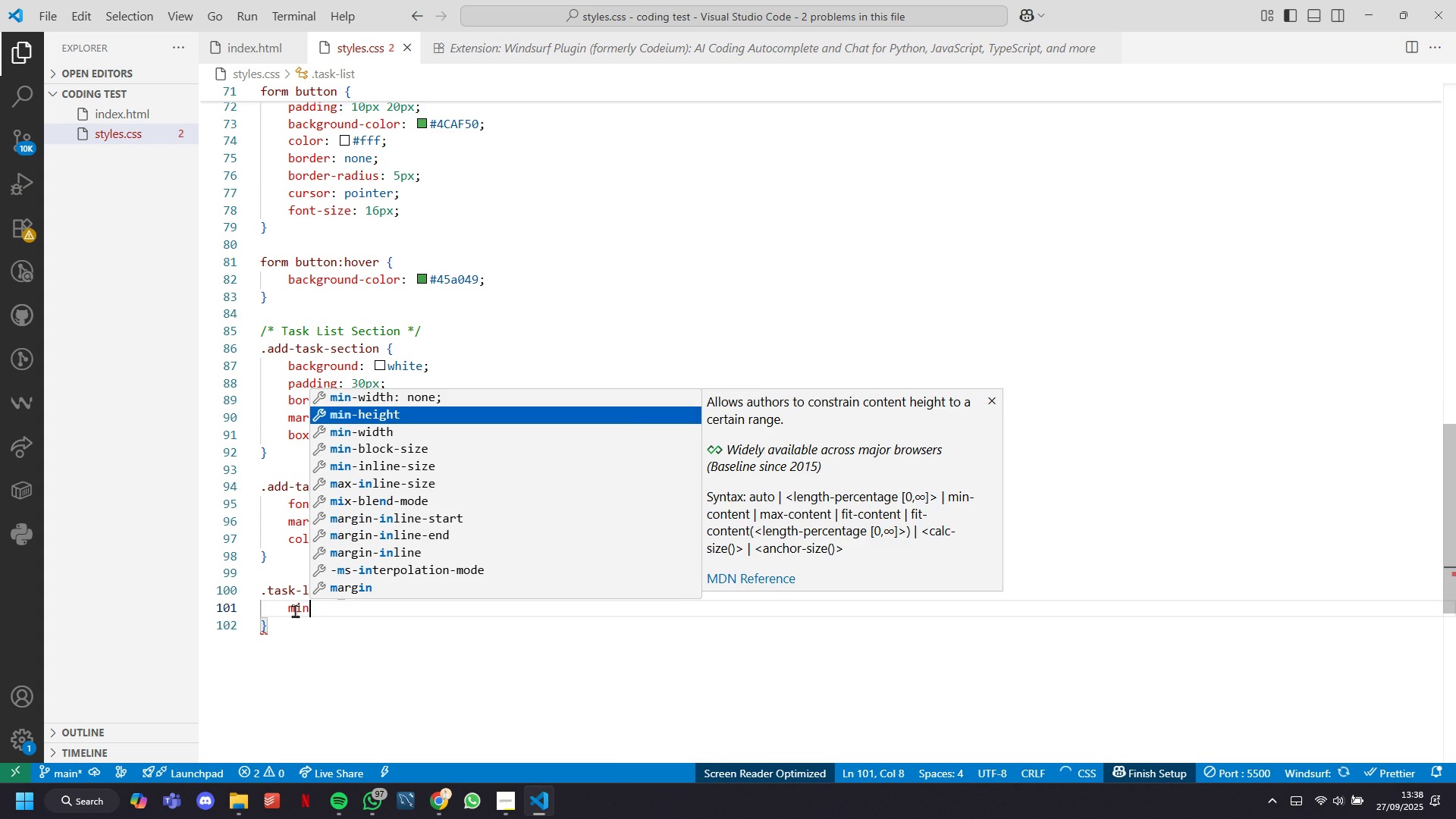 
key(Tab)
type(20px)
 